 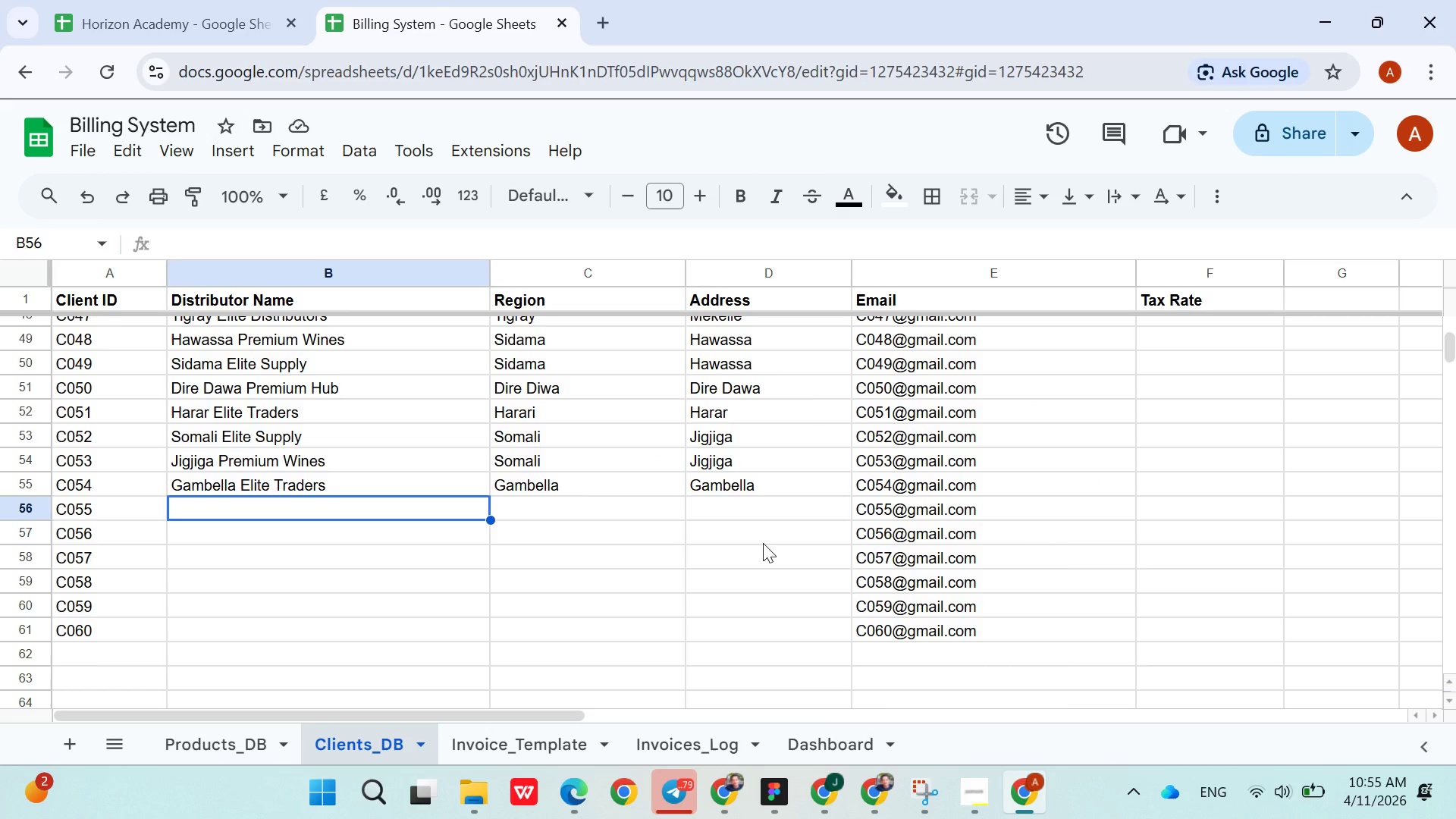 
type(Assosa Premium Supply)
 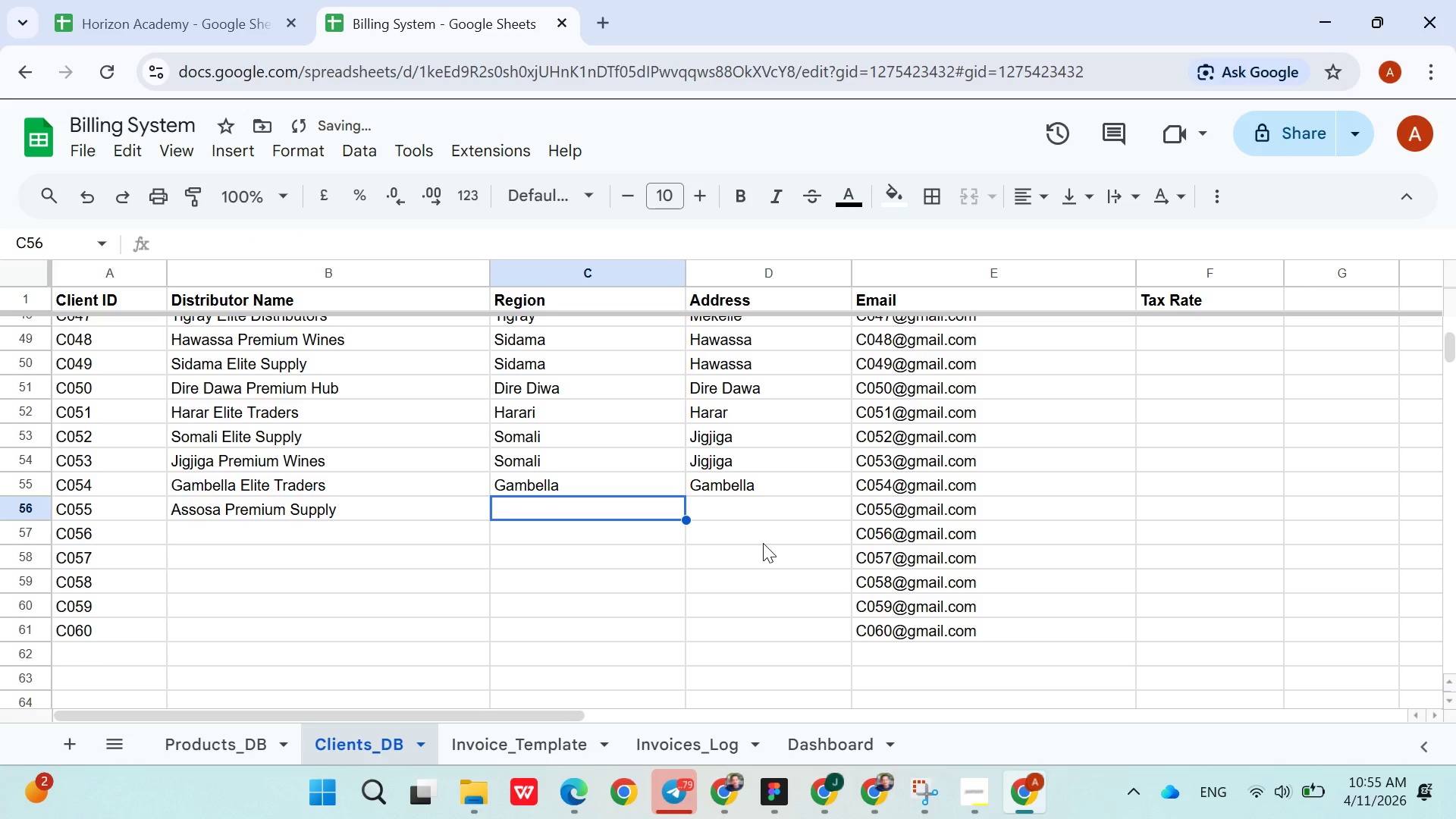 
 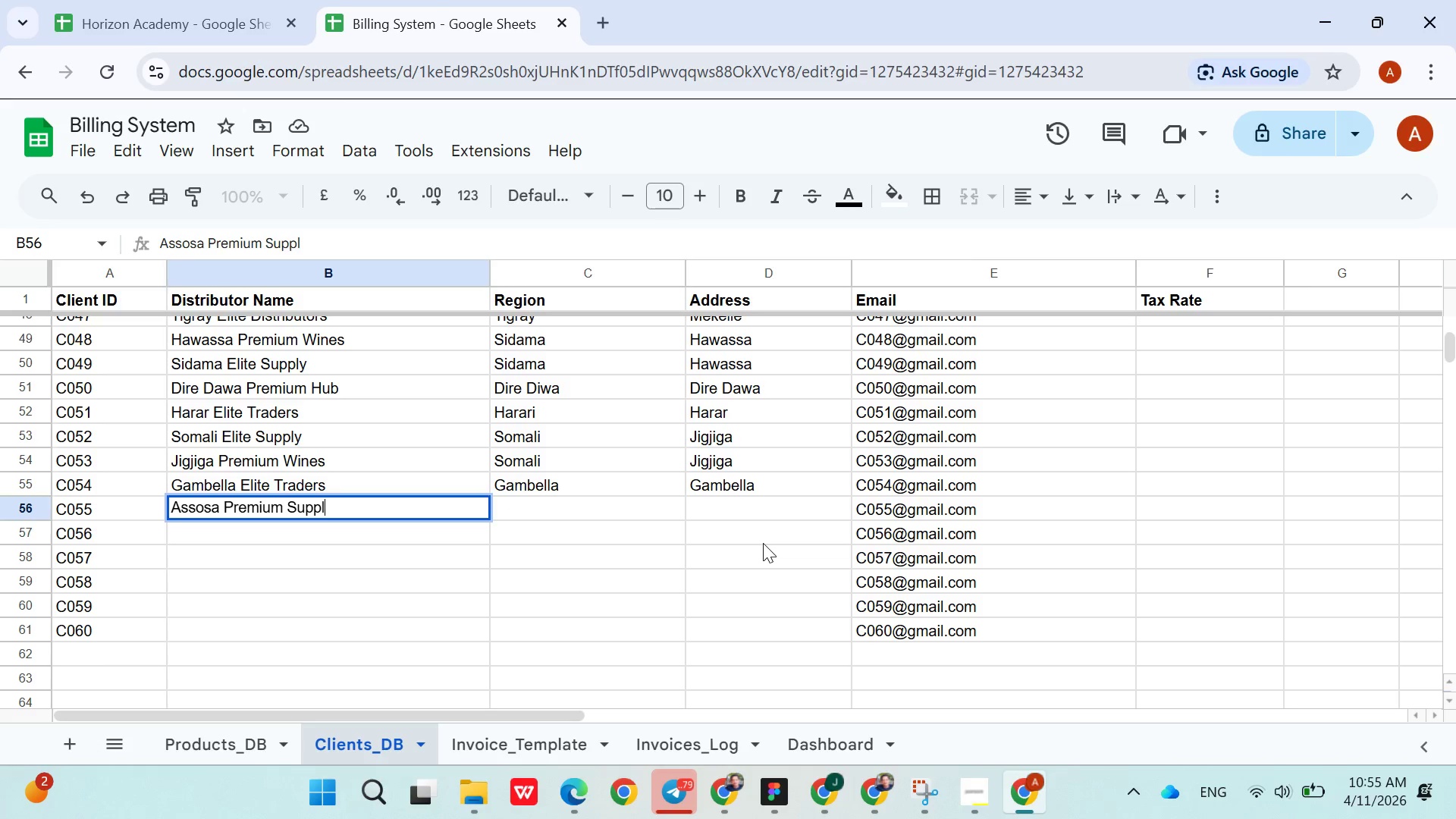 
key(ArrowRight)
 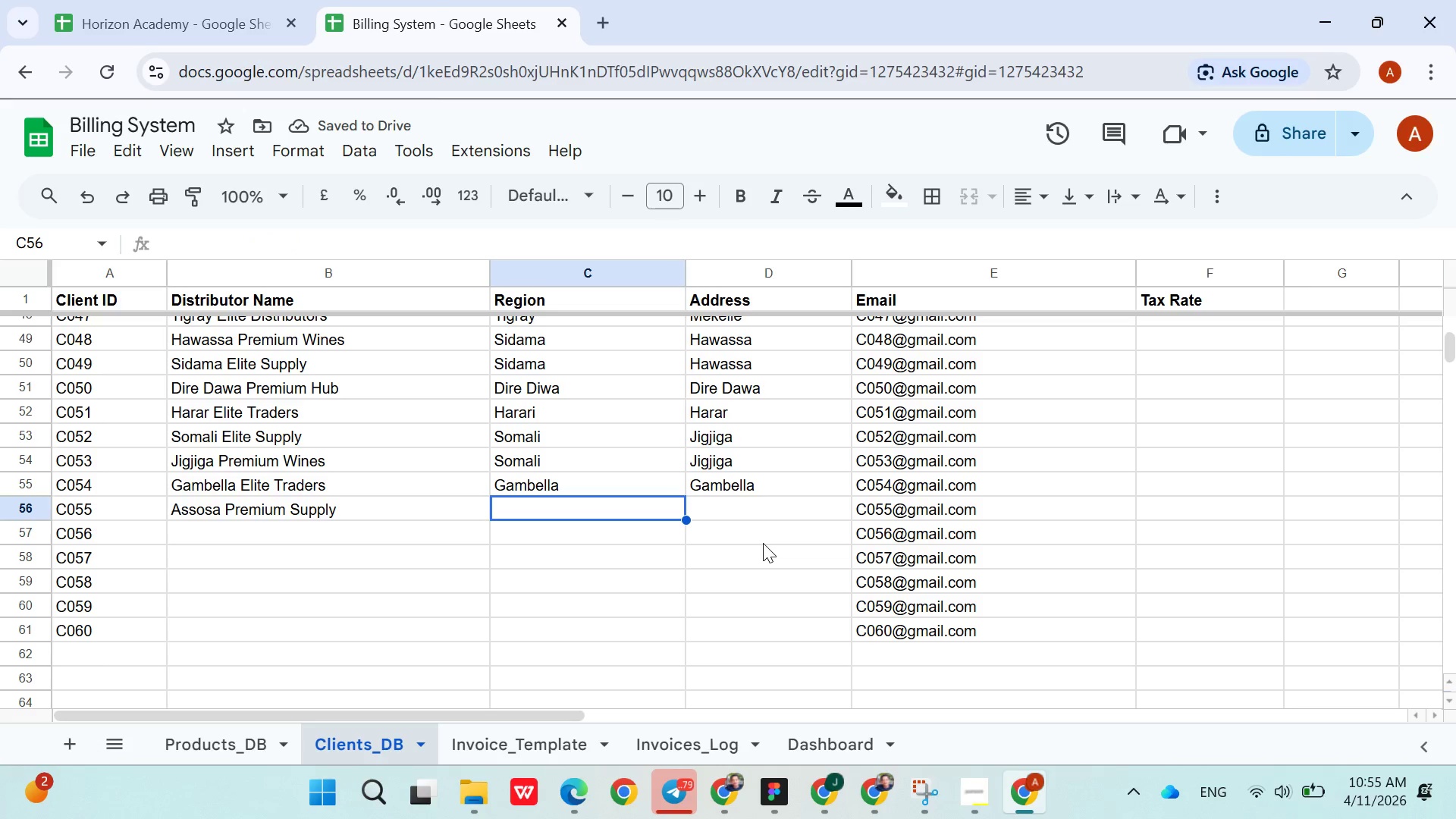 
type(Bensh)
 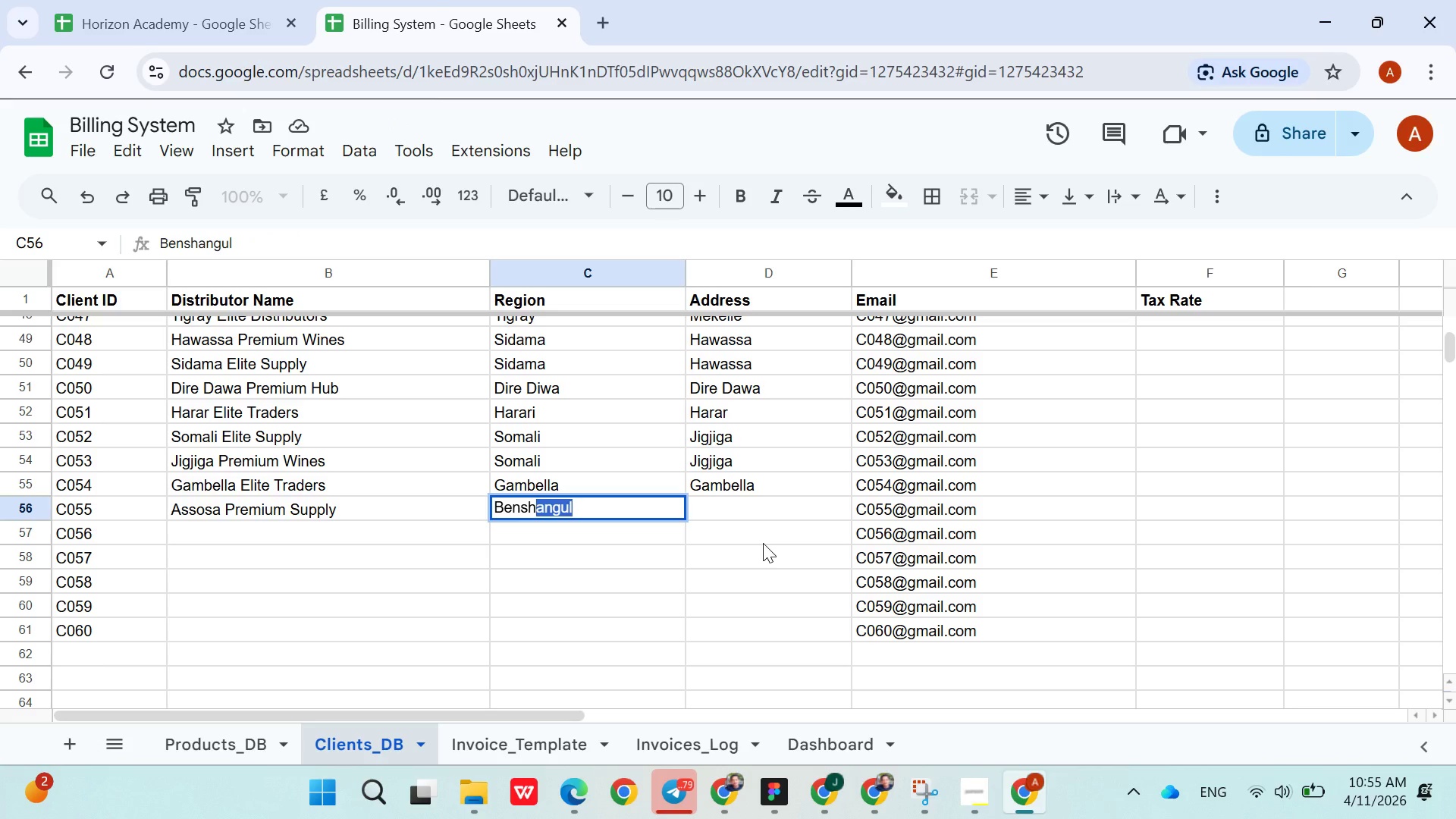 
key(ArrowRight)
 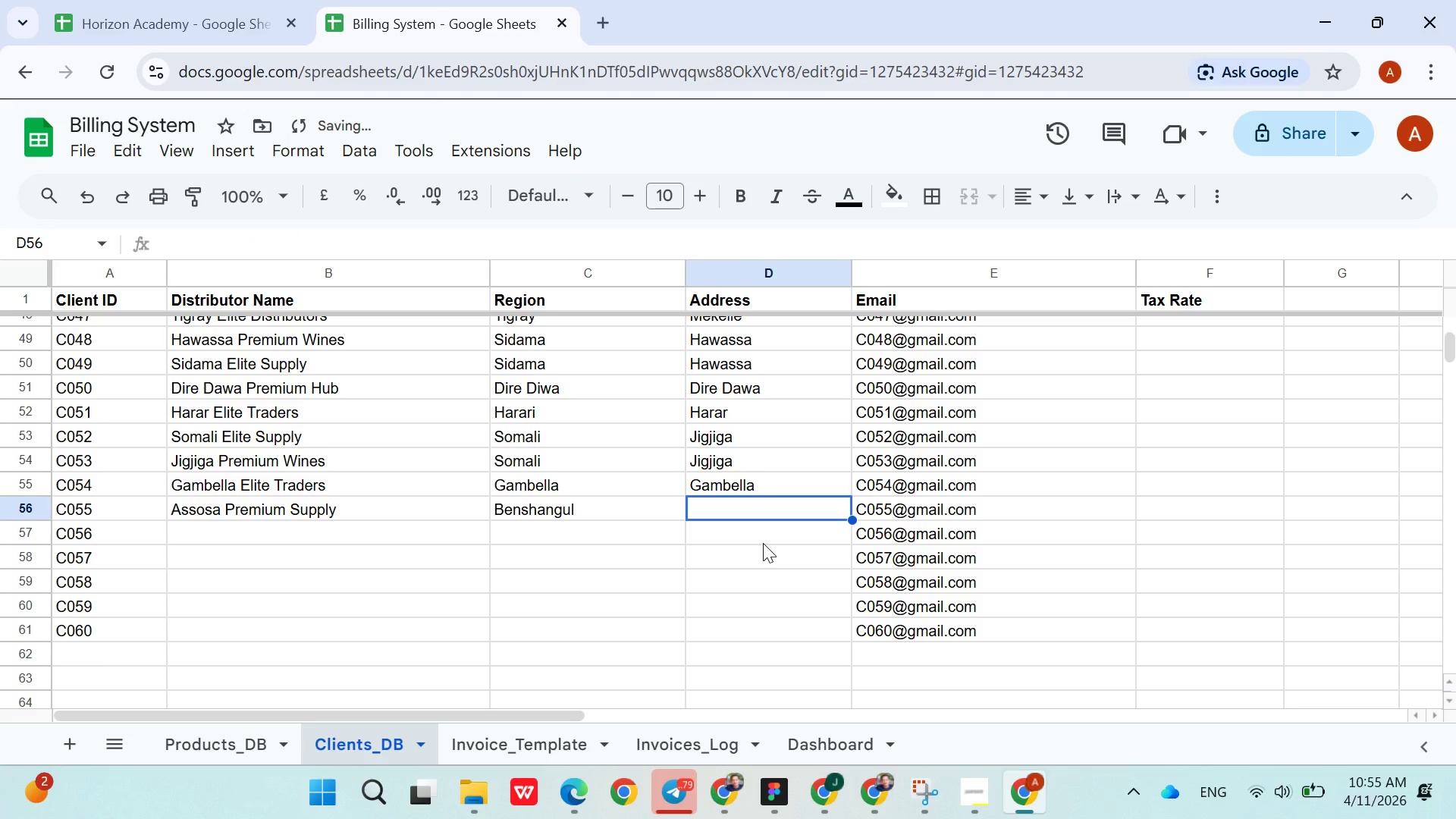 
type(Asso)
 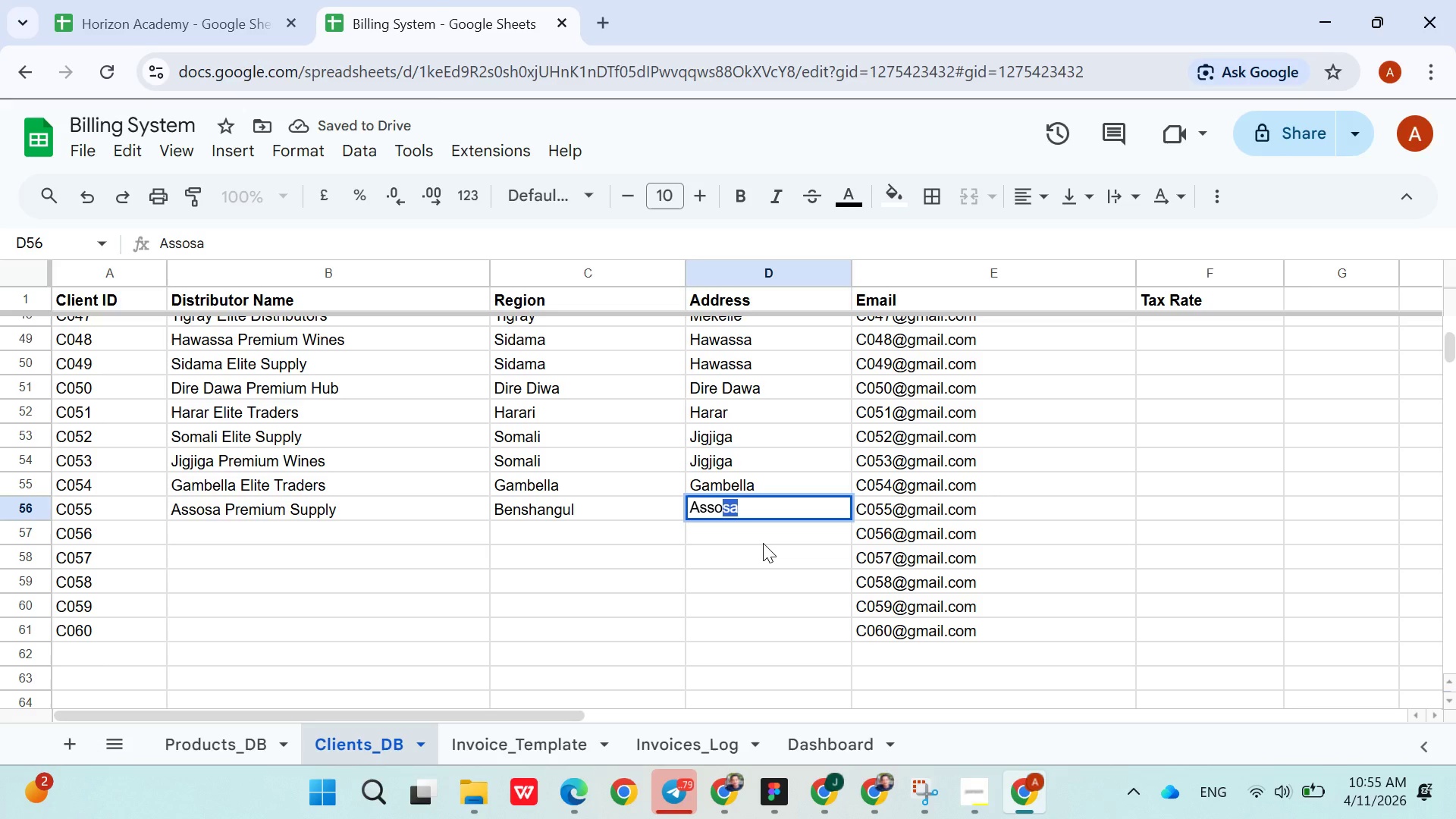 
key(ArrowDown)
 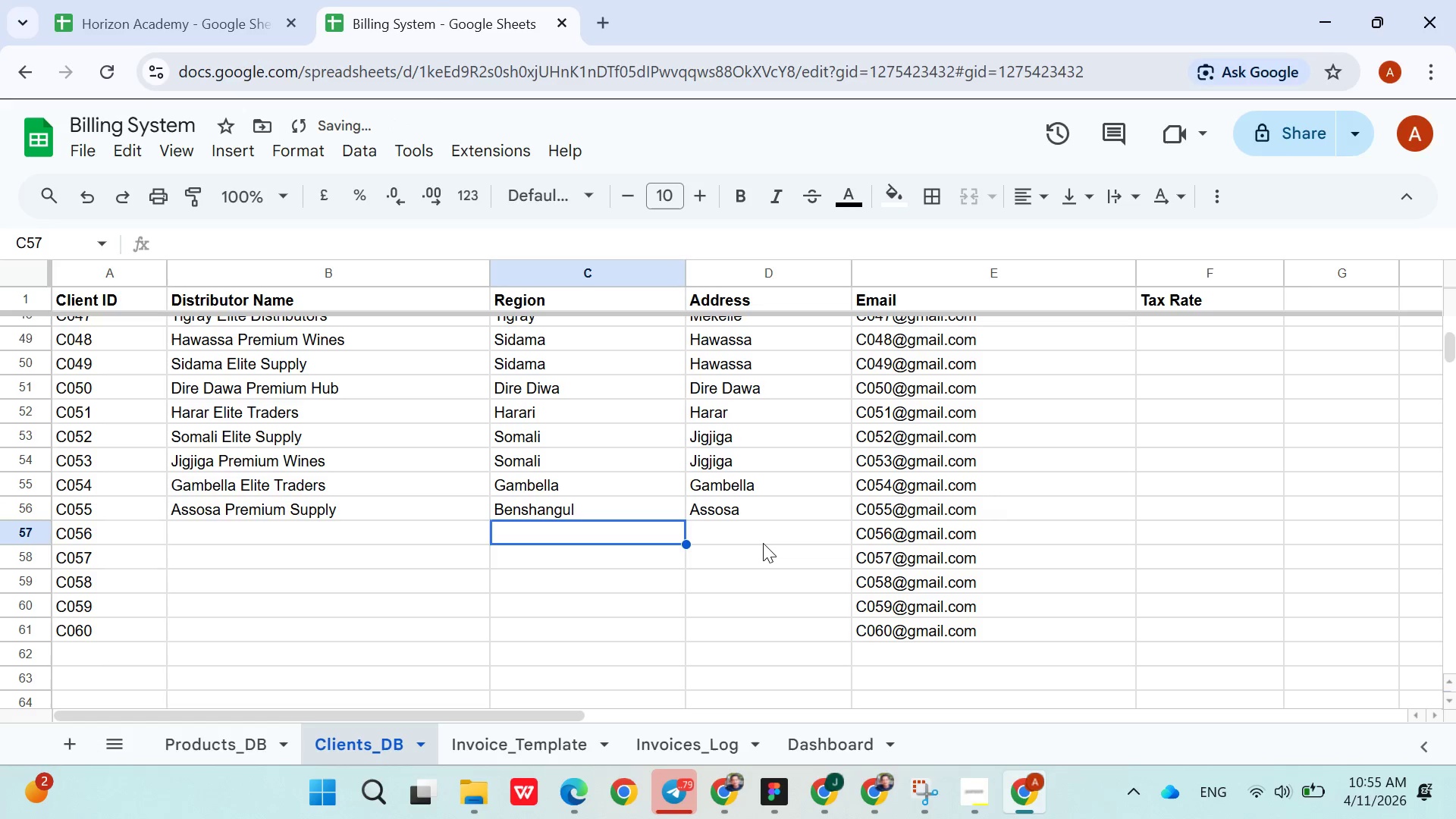 
hold_key(key=ArrowLeft, duration=0.8)
 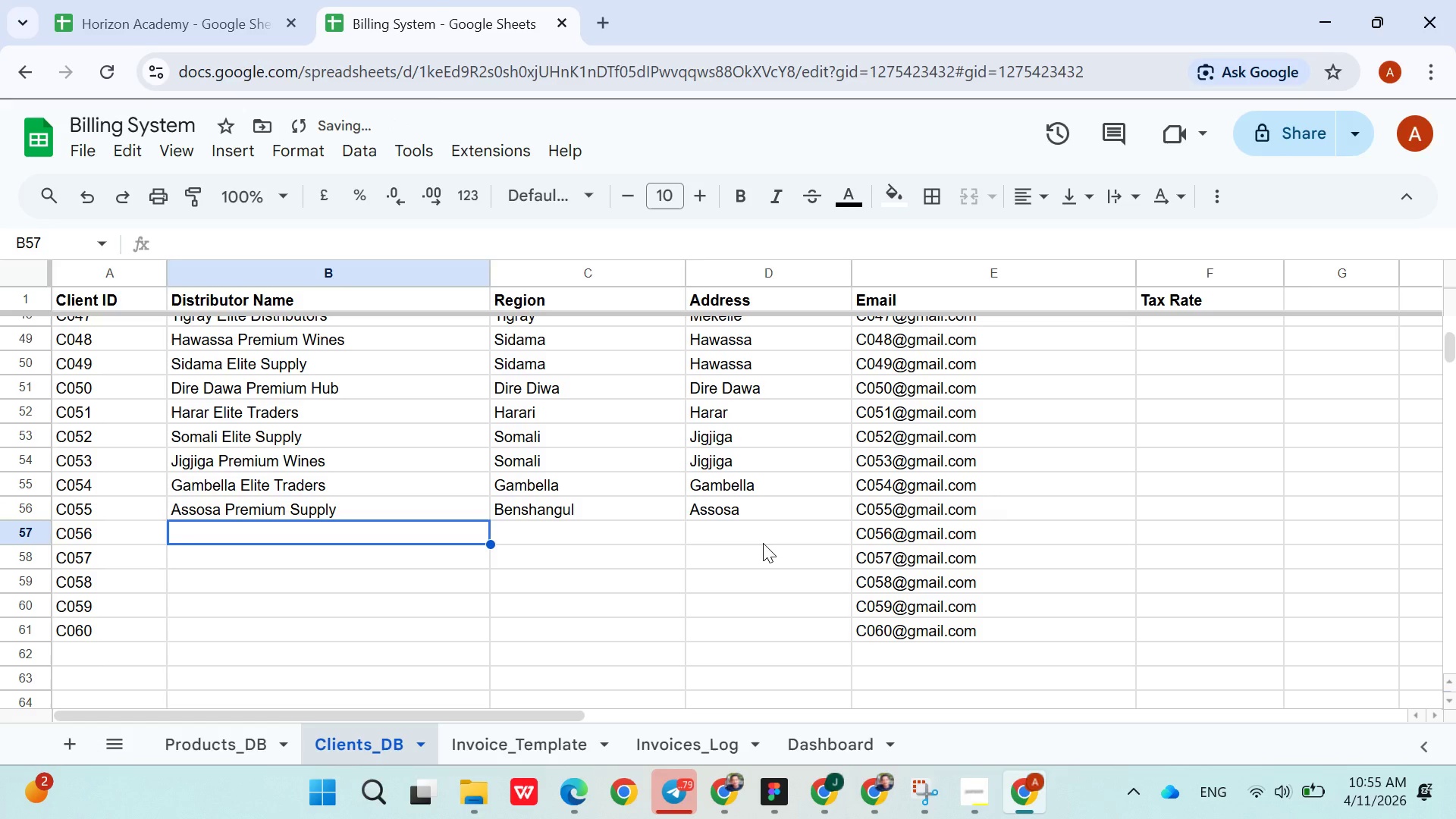 
key(ArrowRight)
 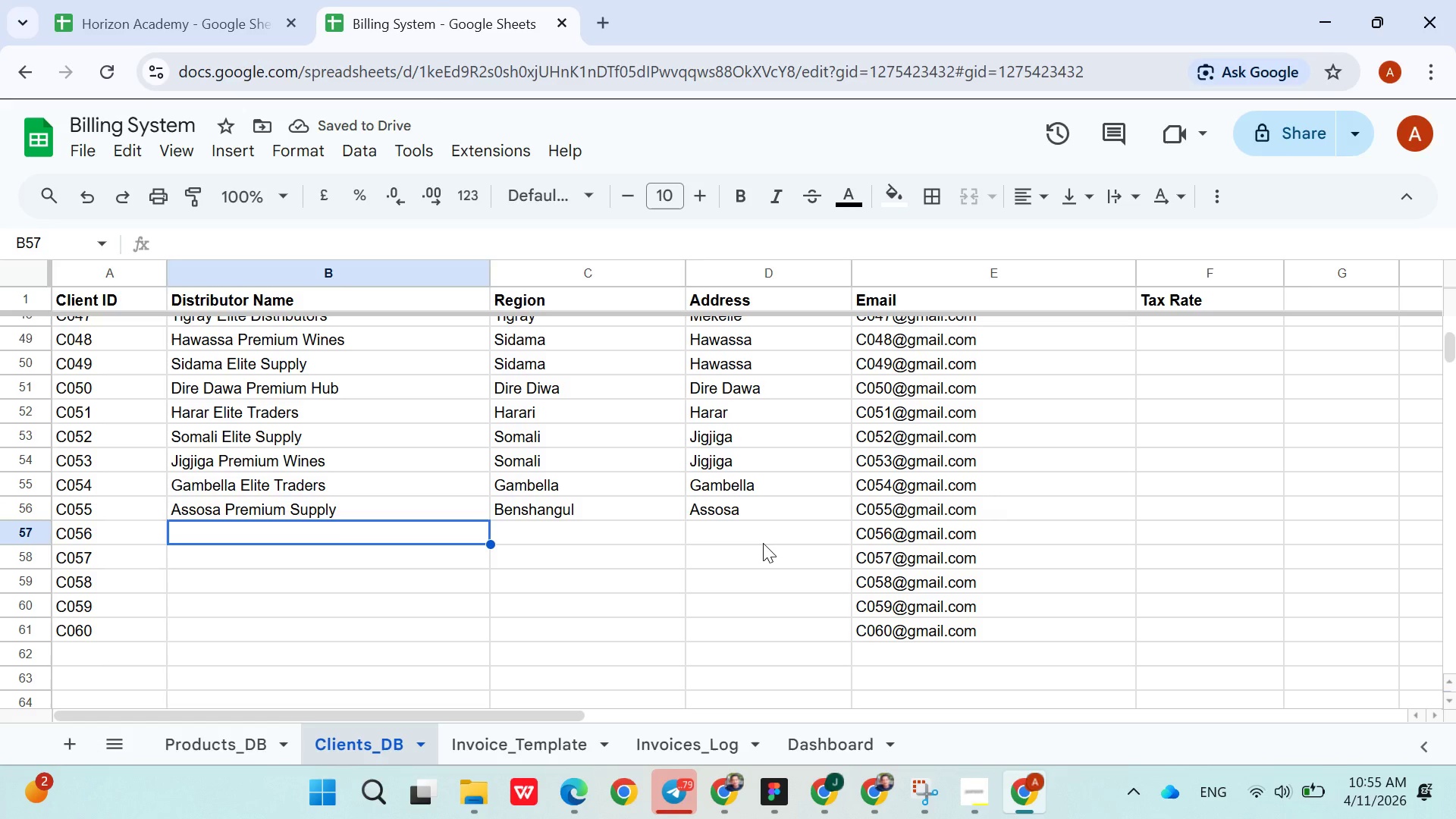 
type(Arba Minch Elite Hub)
 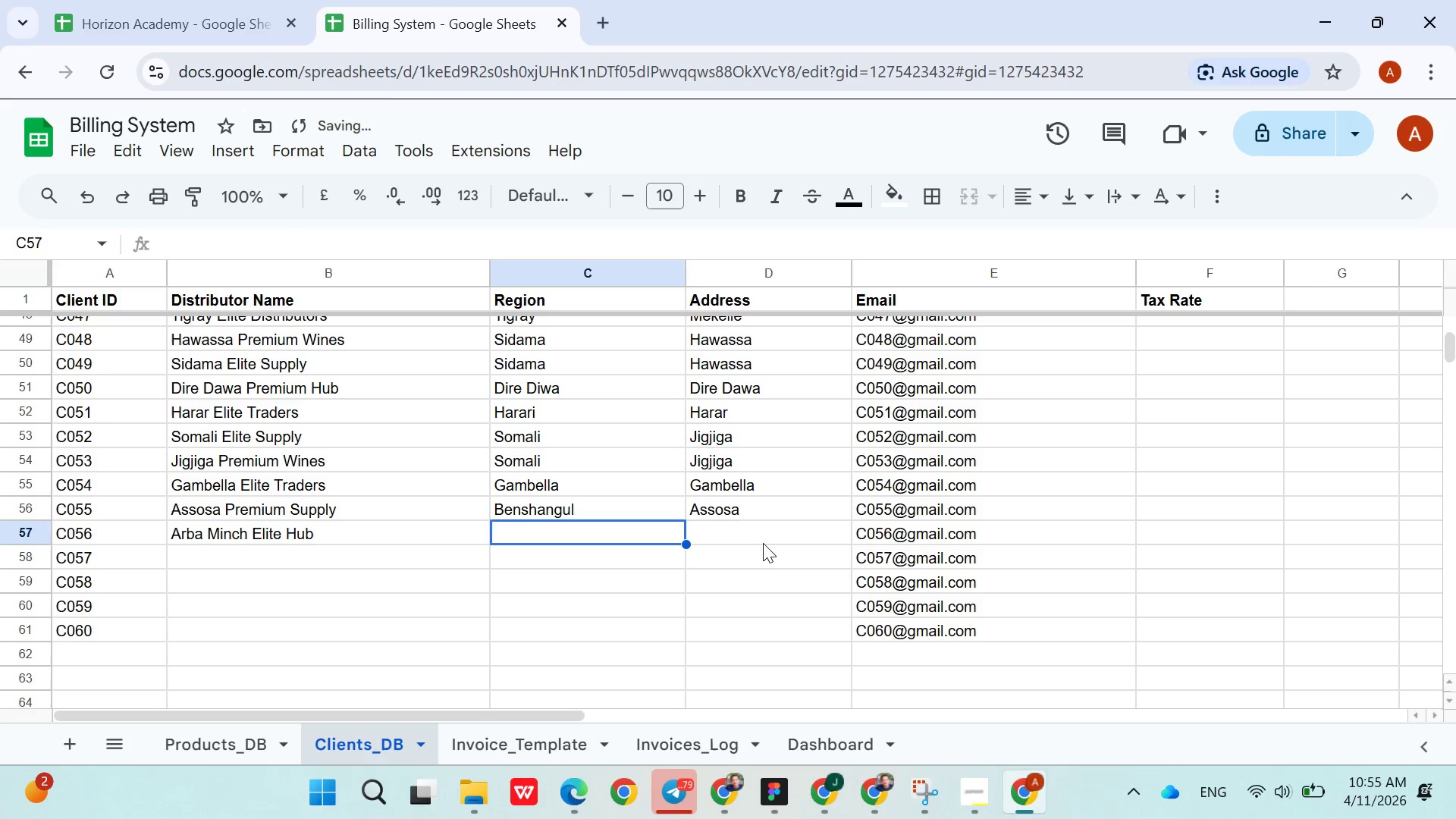 
 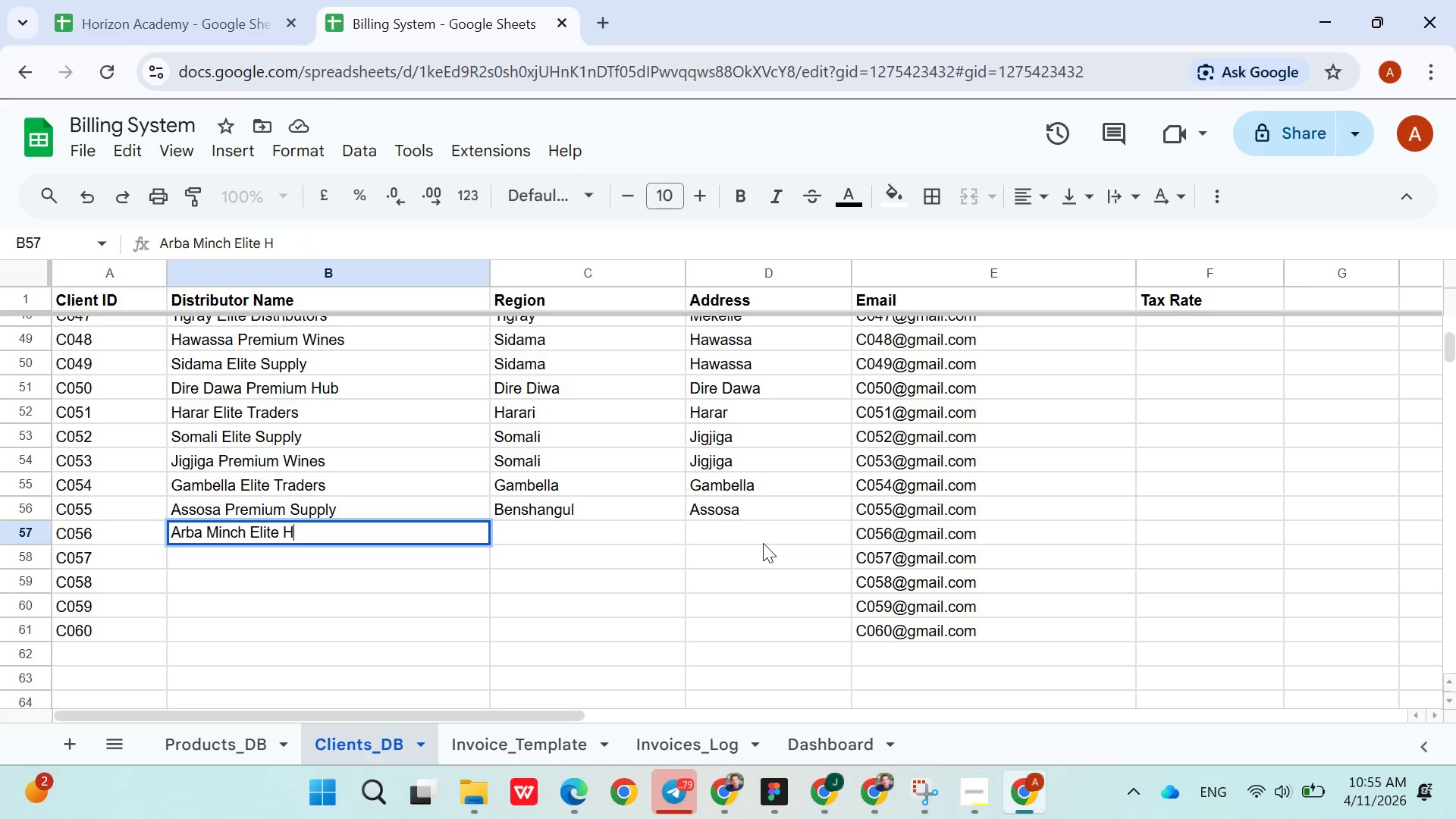 
key(ArrowRight)
 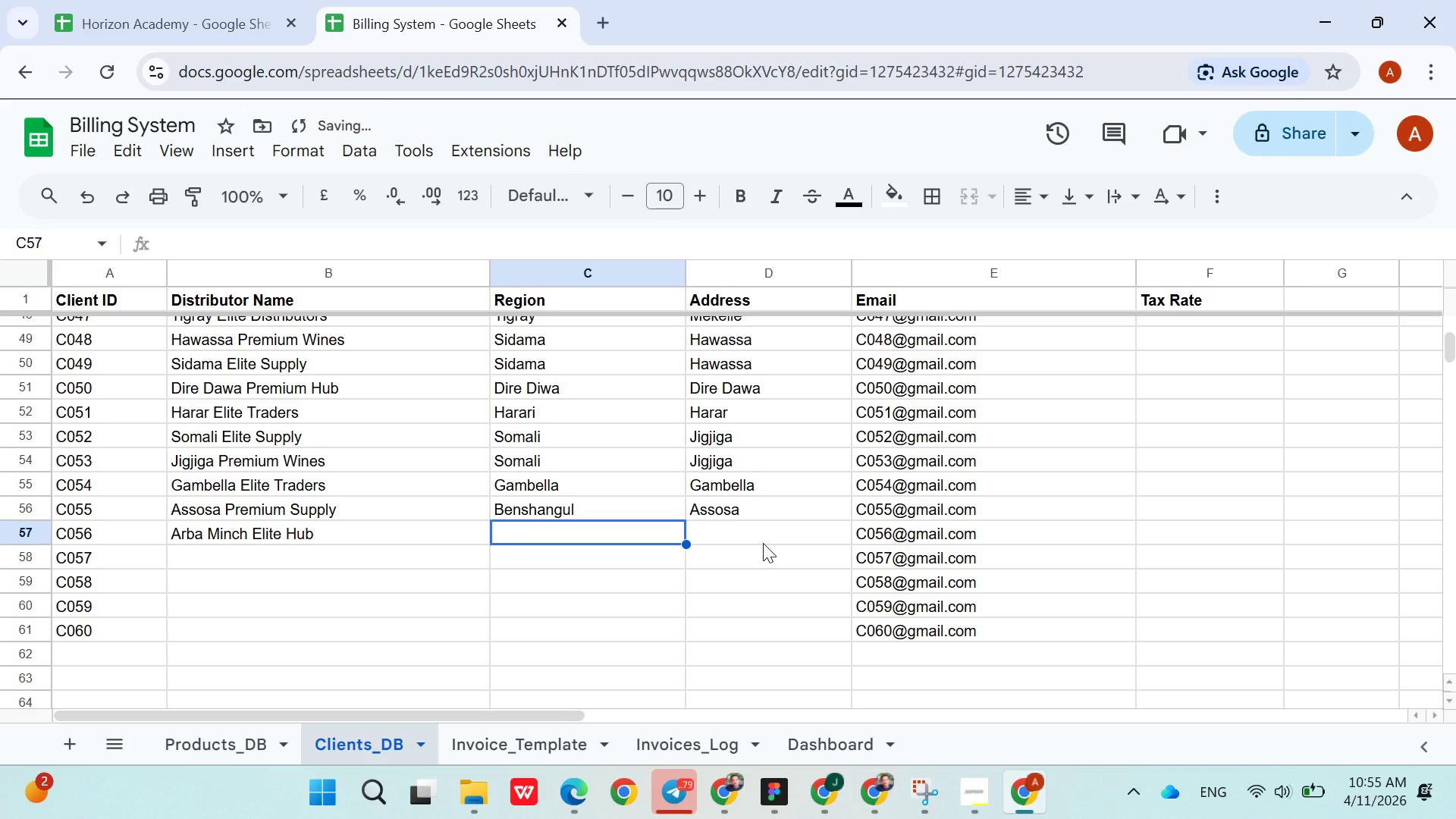 
type(SNN)
 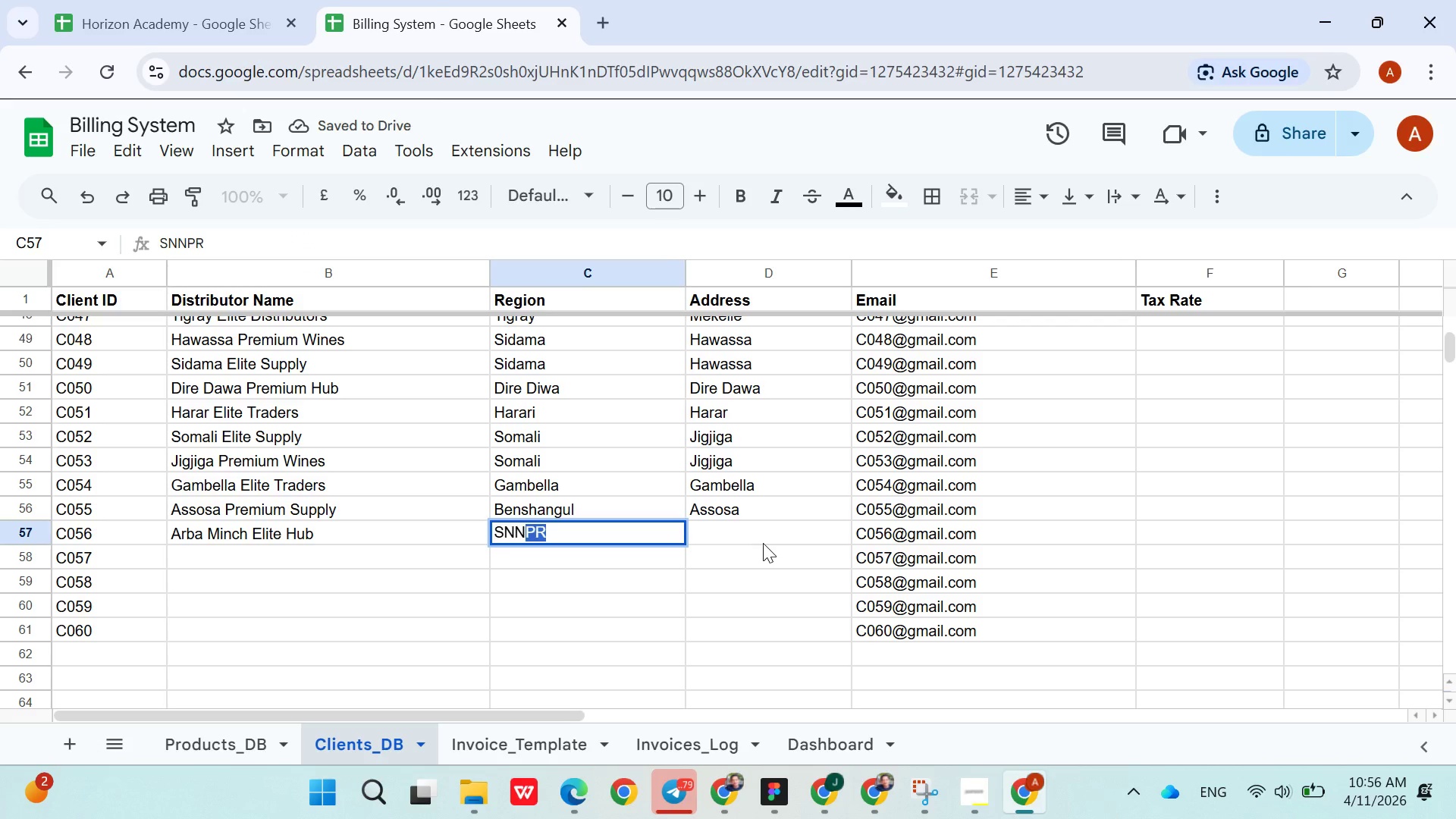 
key(ArrowRight)
 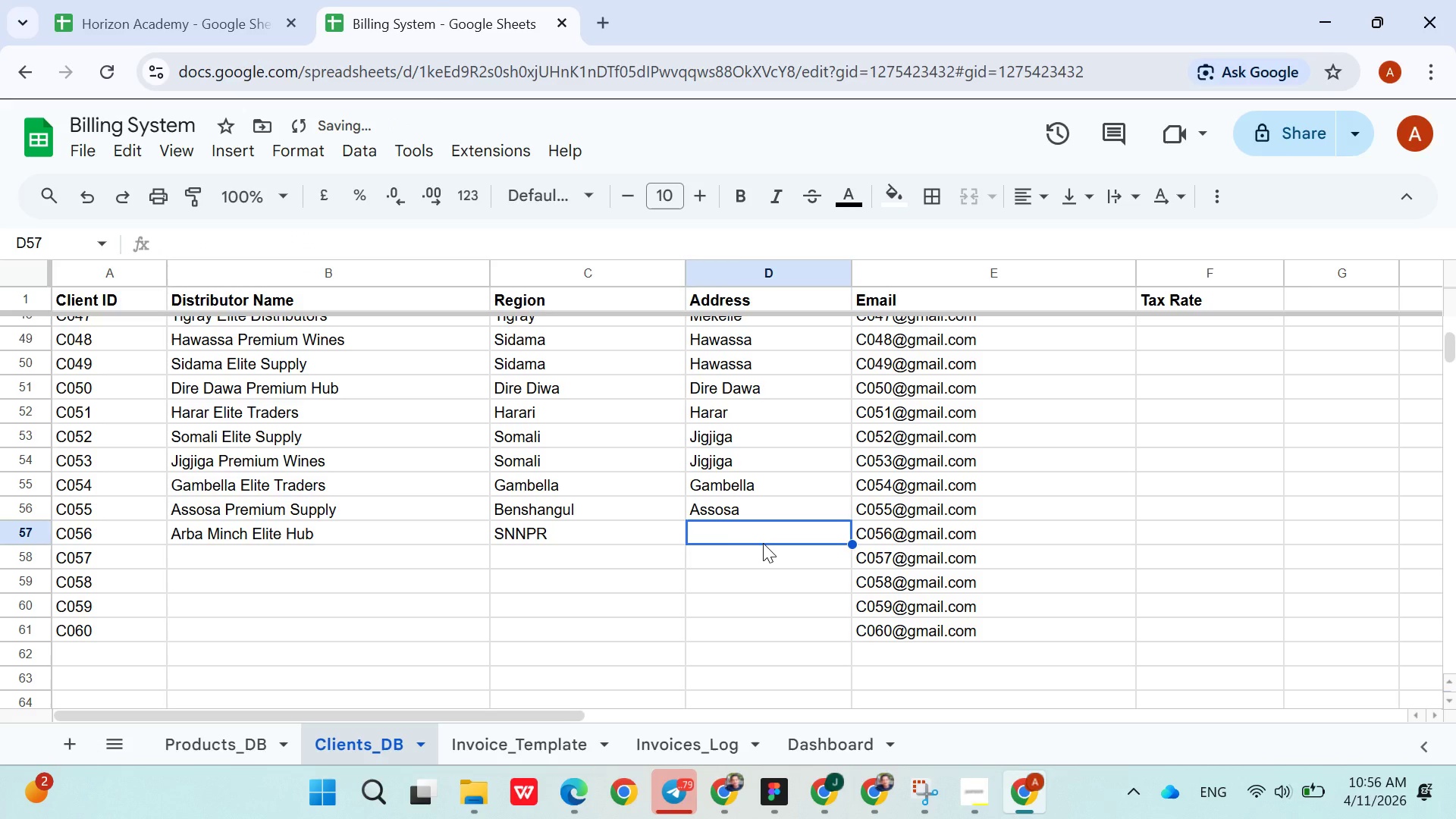 
type(Arb)
 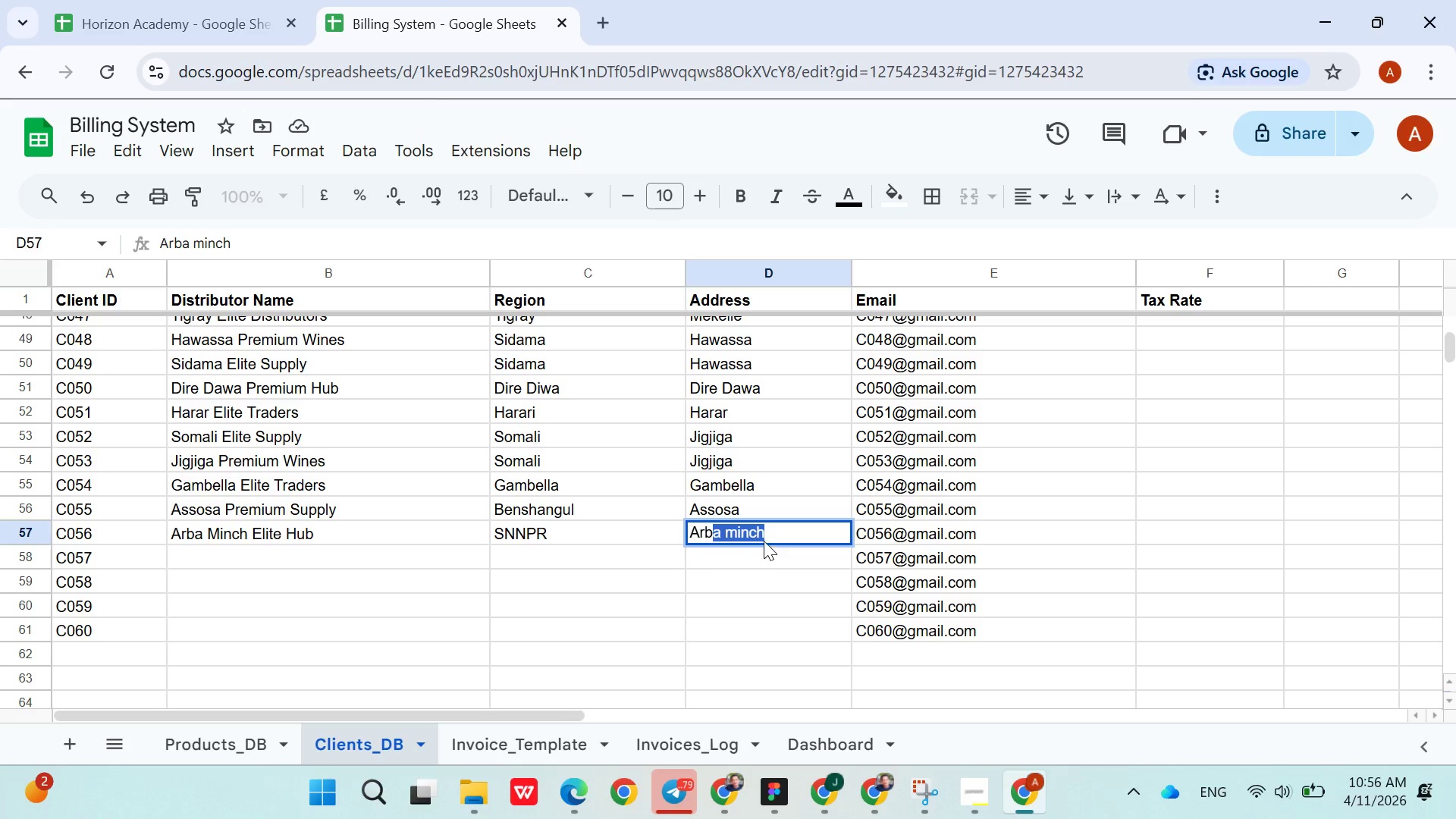 
left_click([786, 538])
 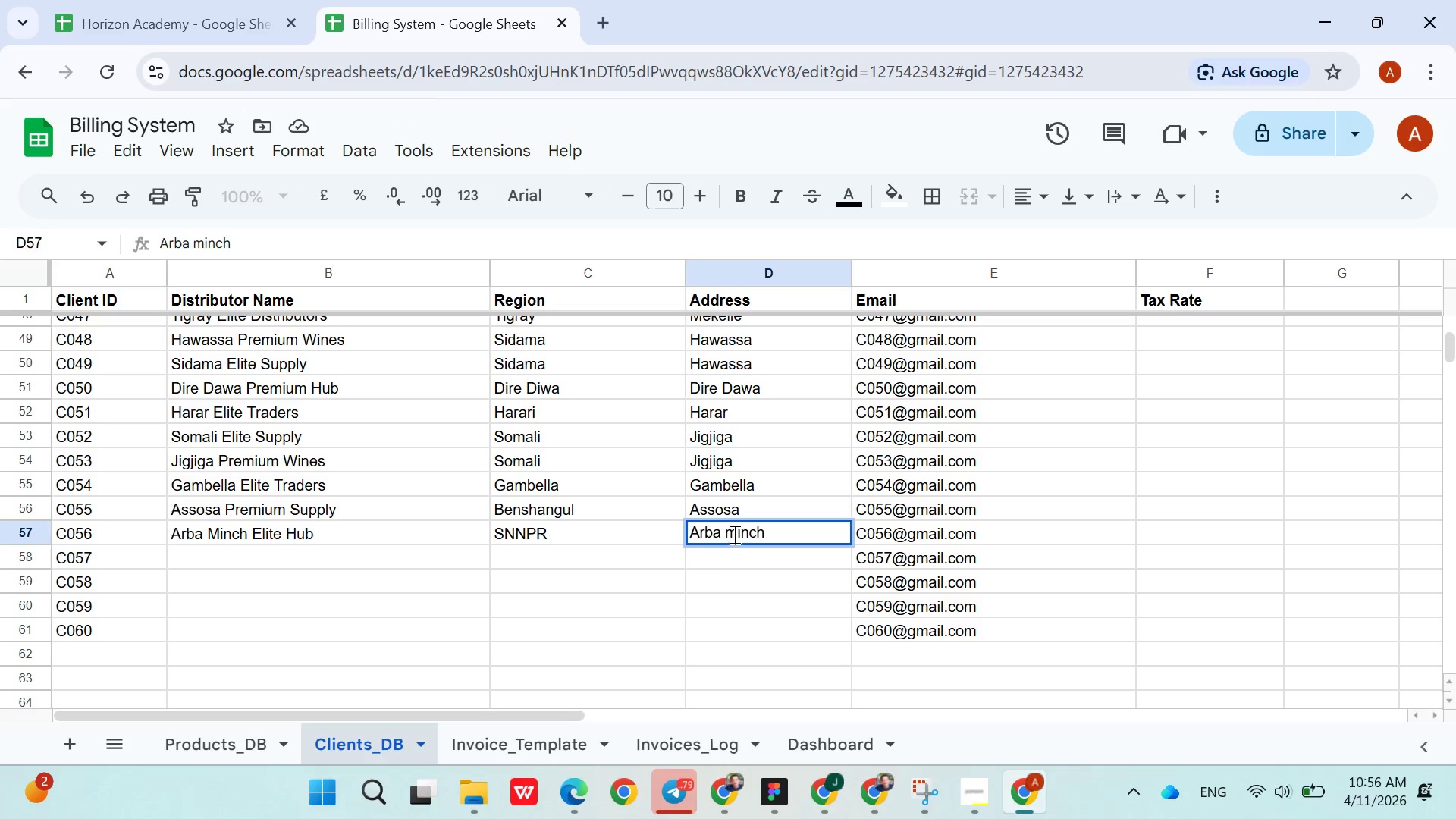 
left_click([733, 530])
 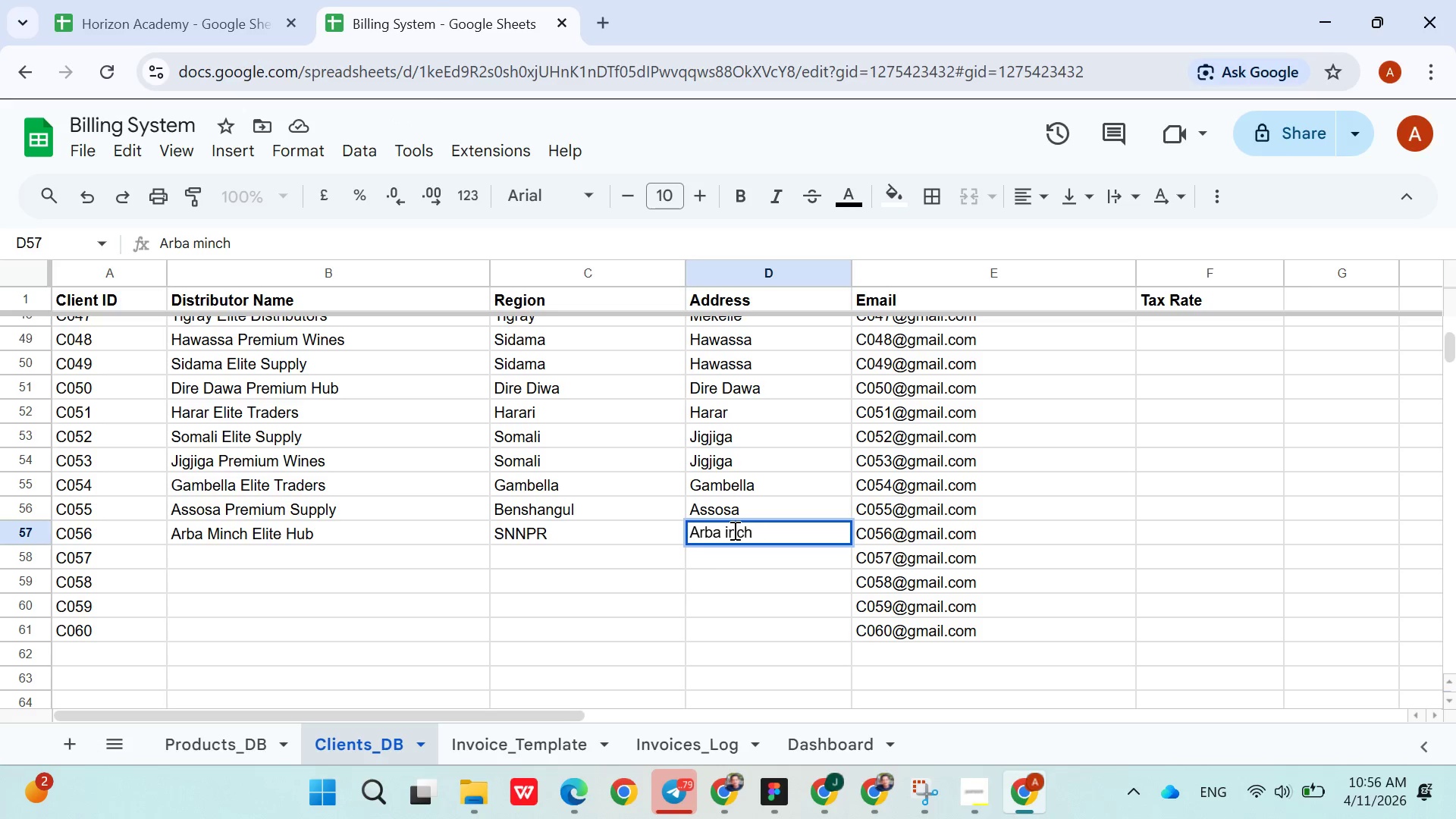 
key(Backspace)
 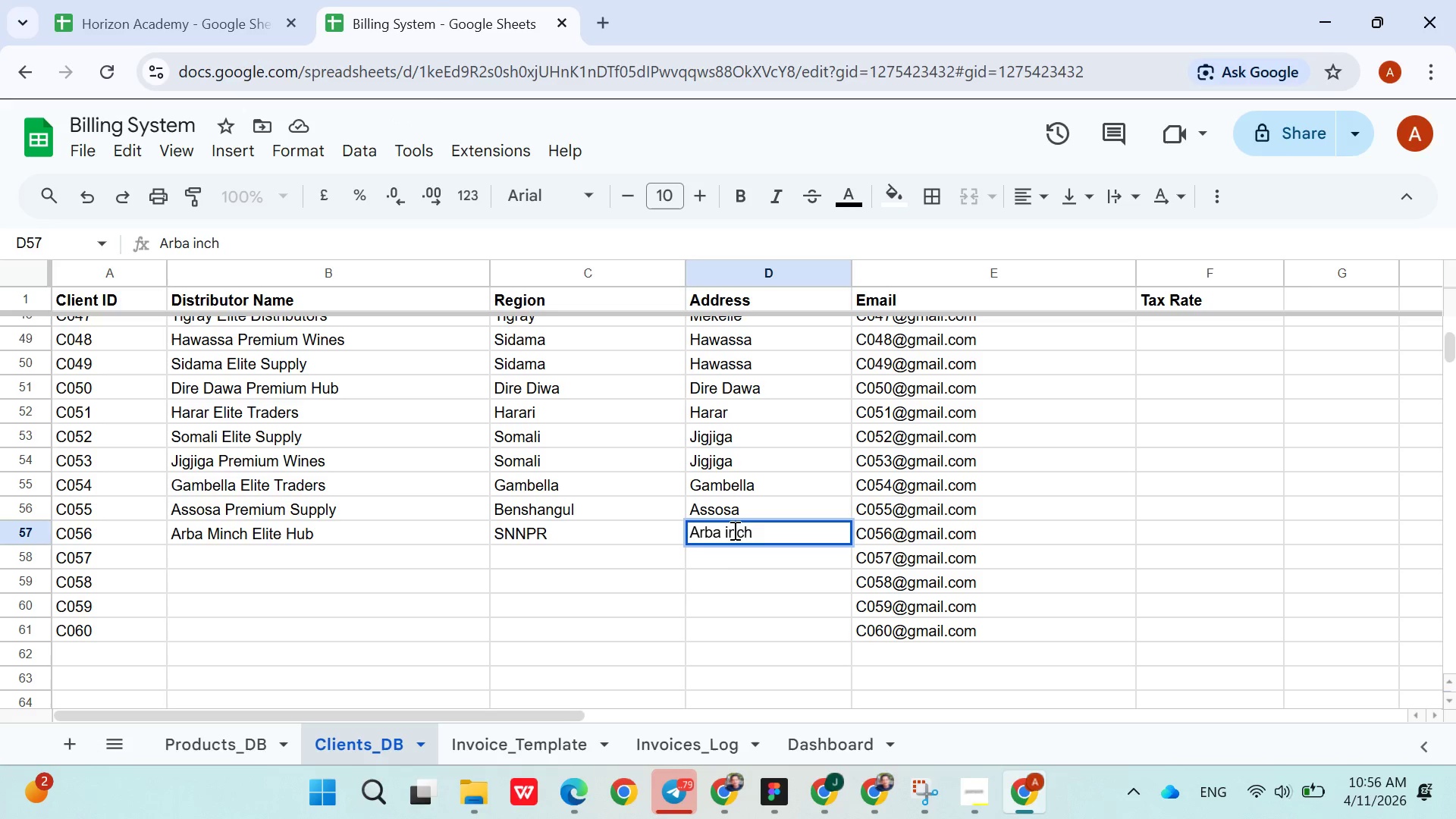 
key(Shift+ShiftLeft)
 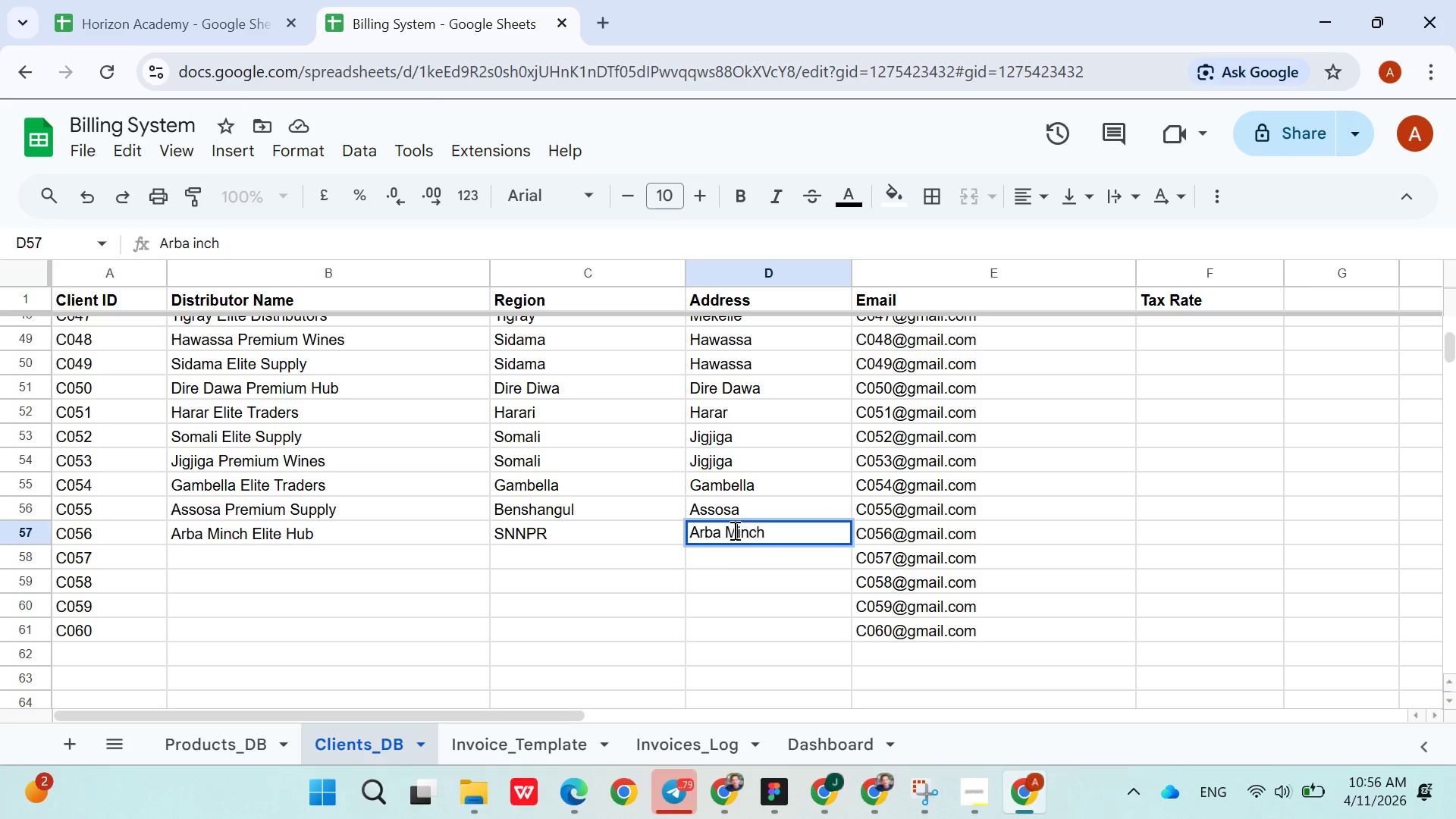 
key(Shift+M)
 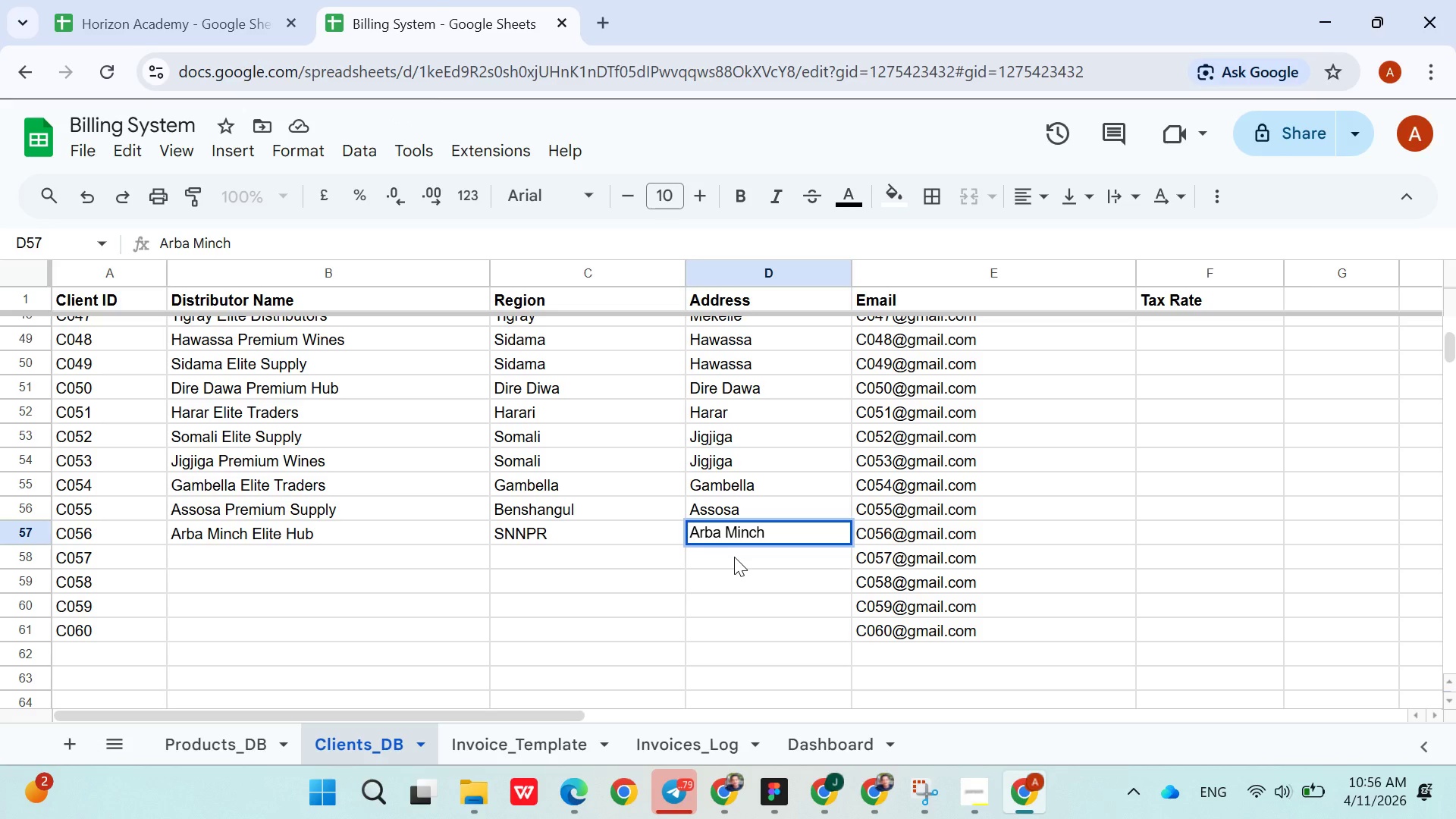 
left_click([734, 557])
 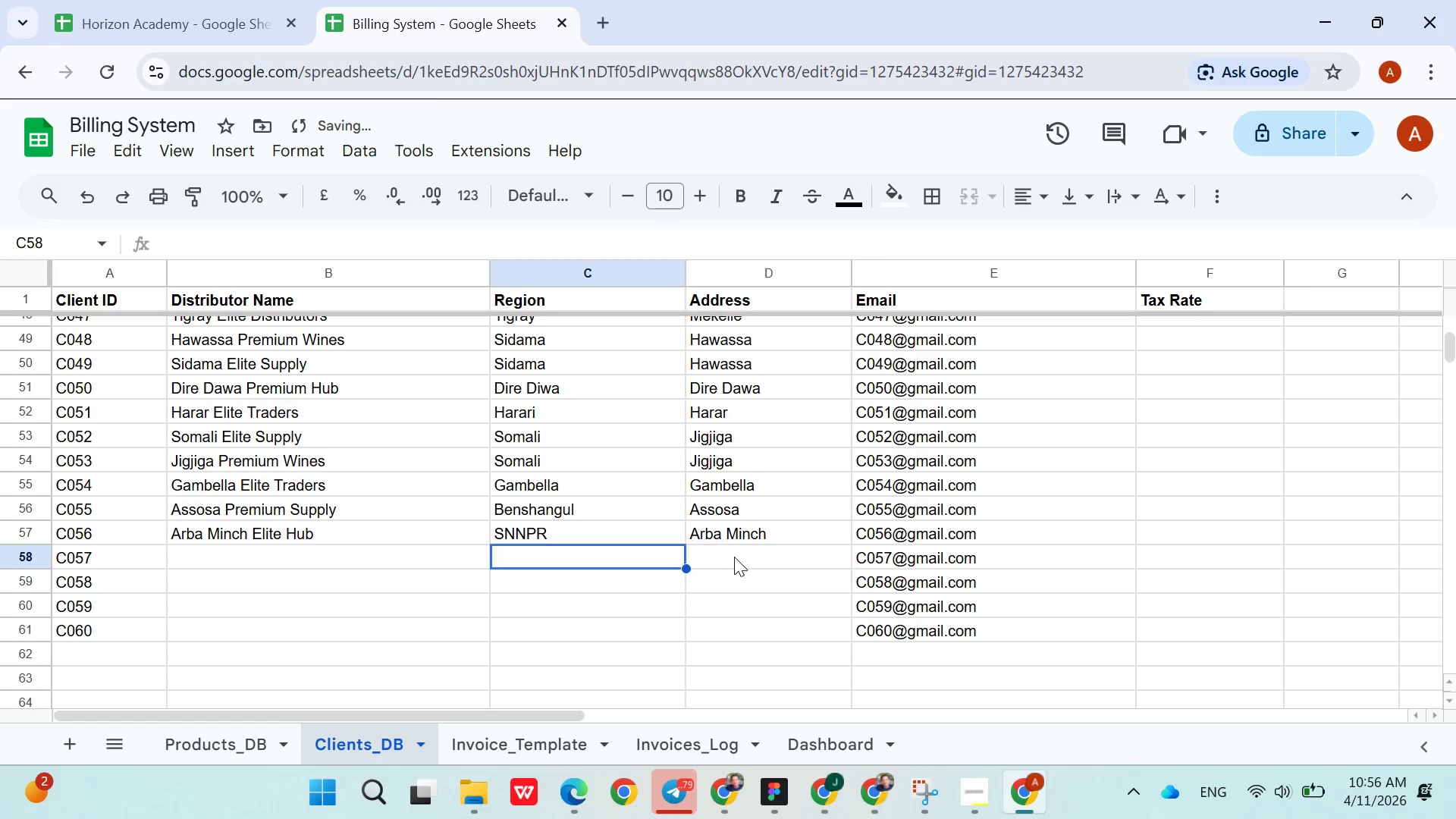 
hold_key(key=ArrowLeft, duration=0.8)
 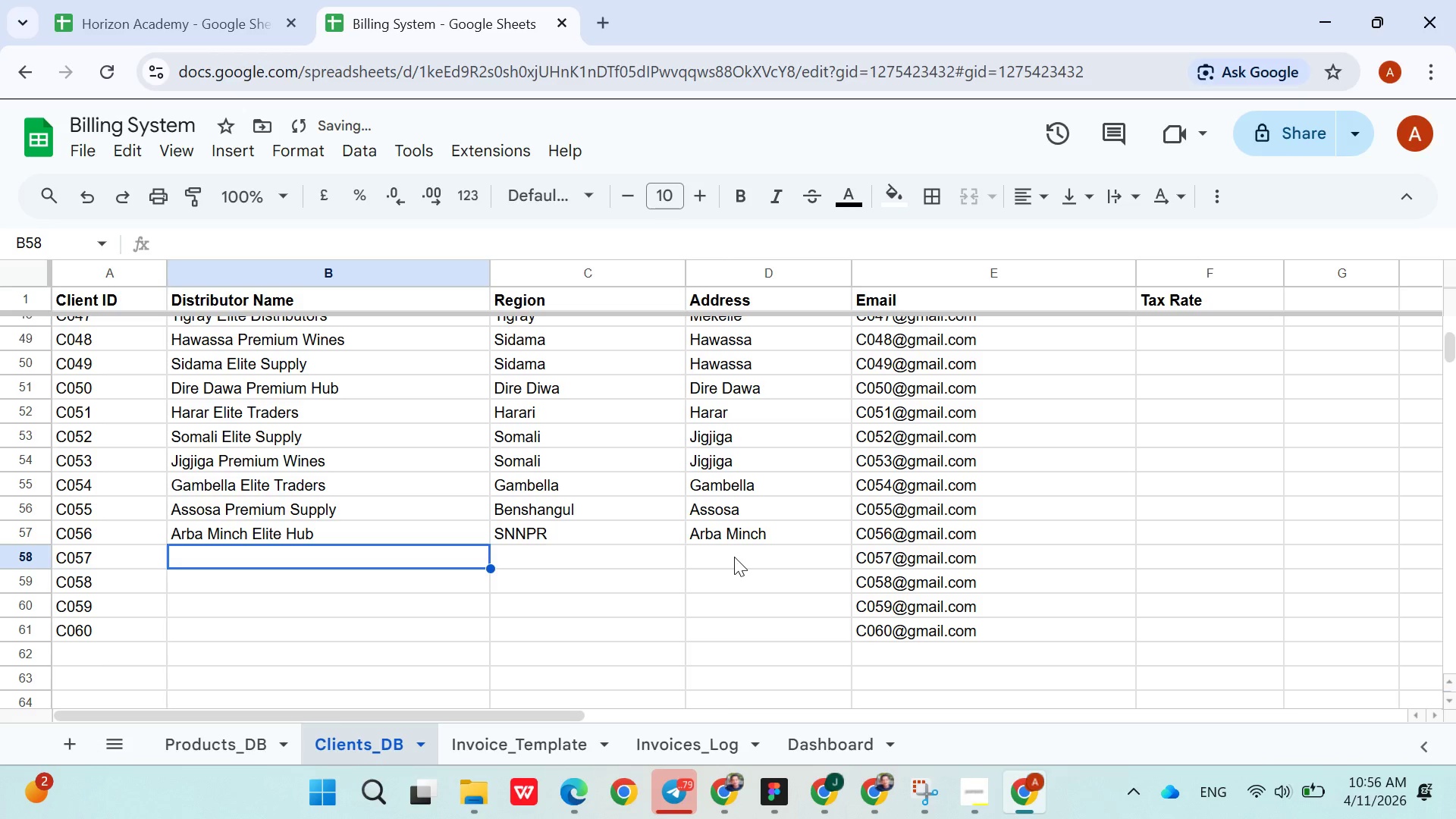 
key(ArrowRight)
 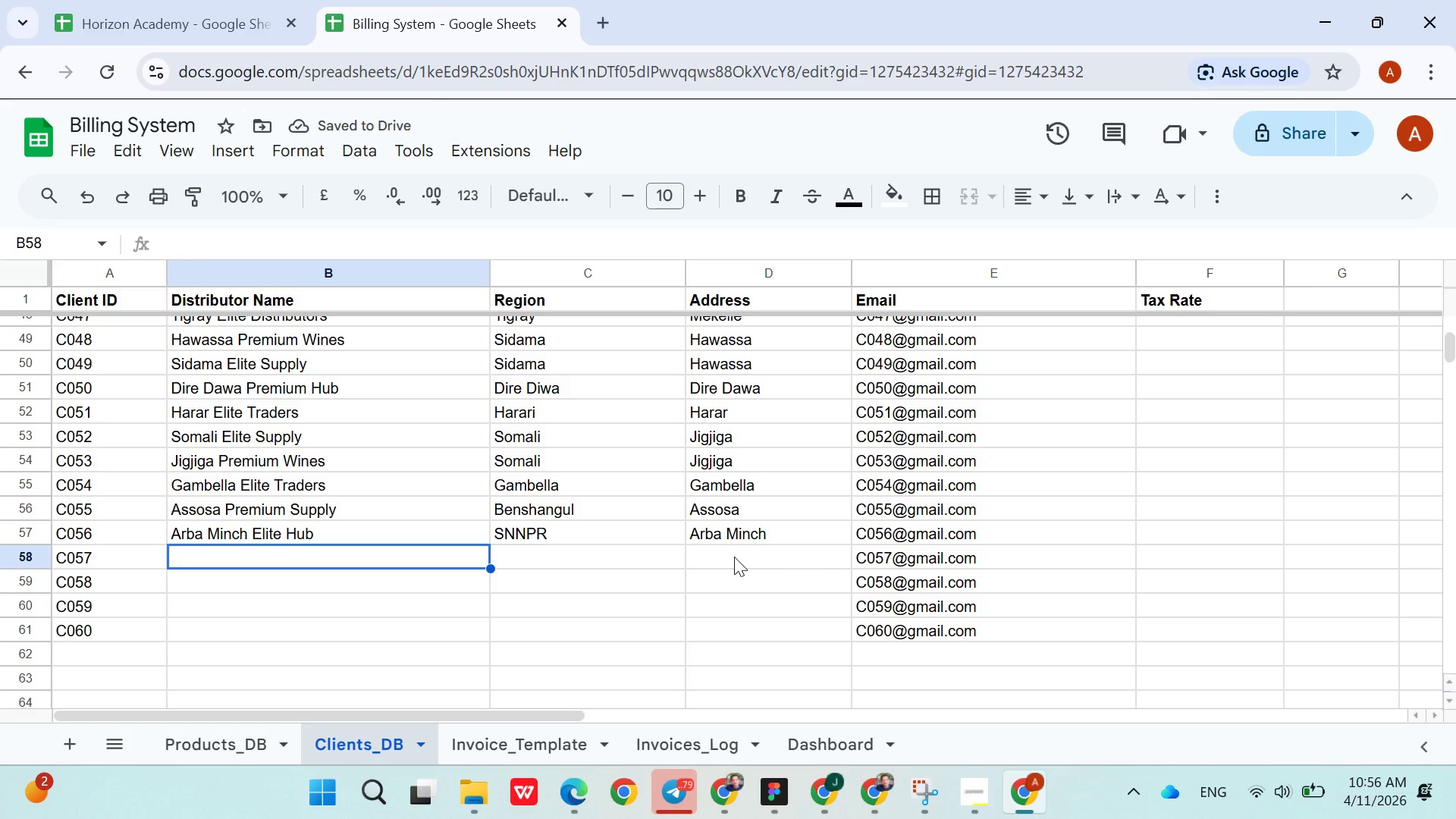 
wait(5.28)
 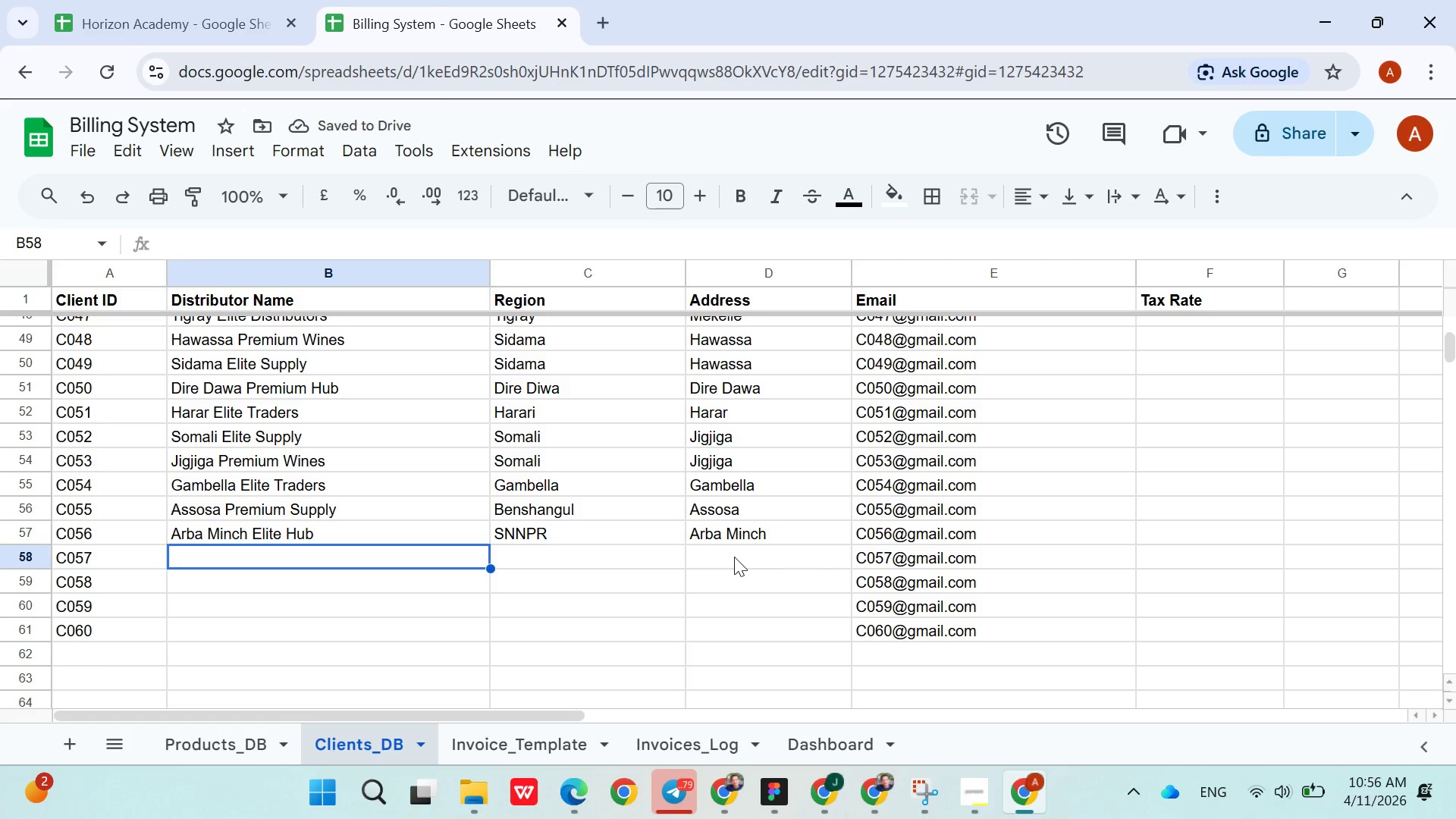 
type(Wol)
 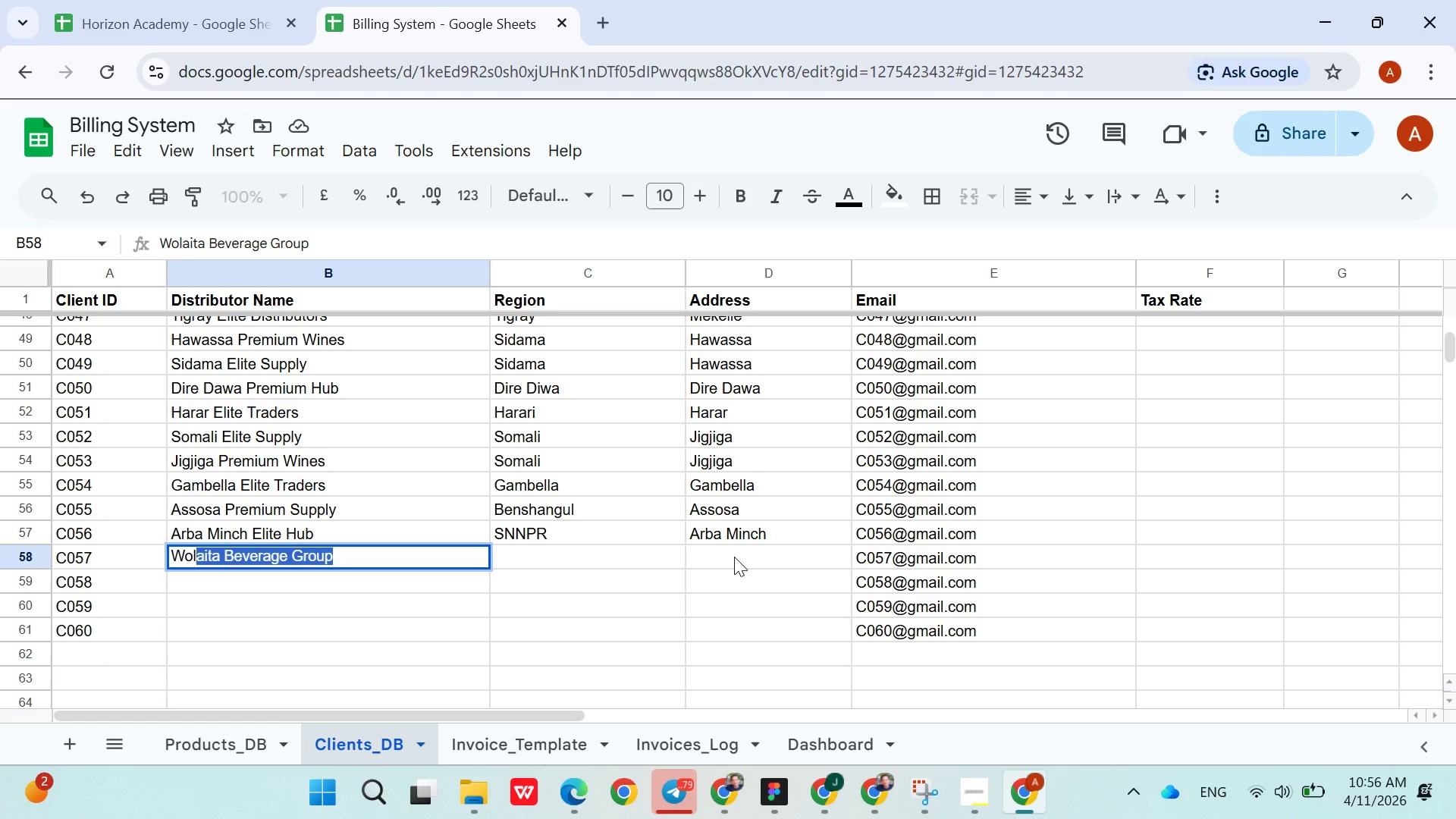 
wait(5.72)
 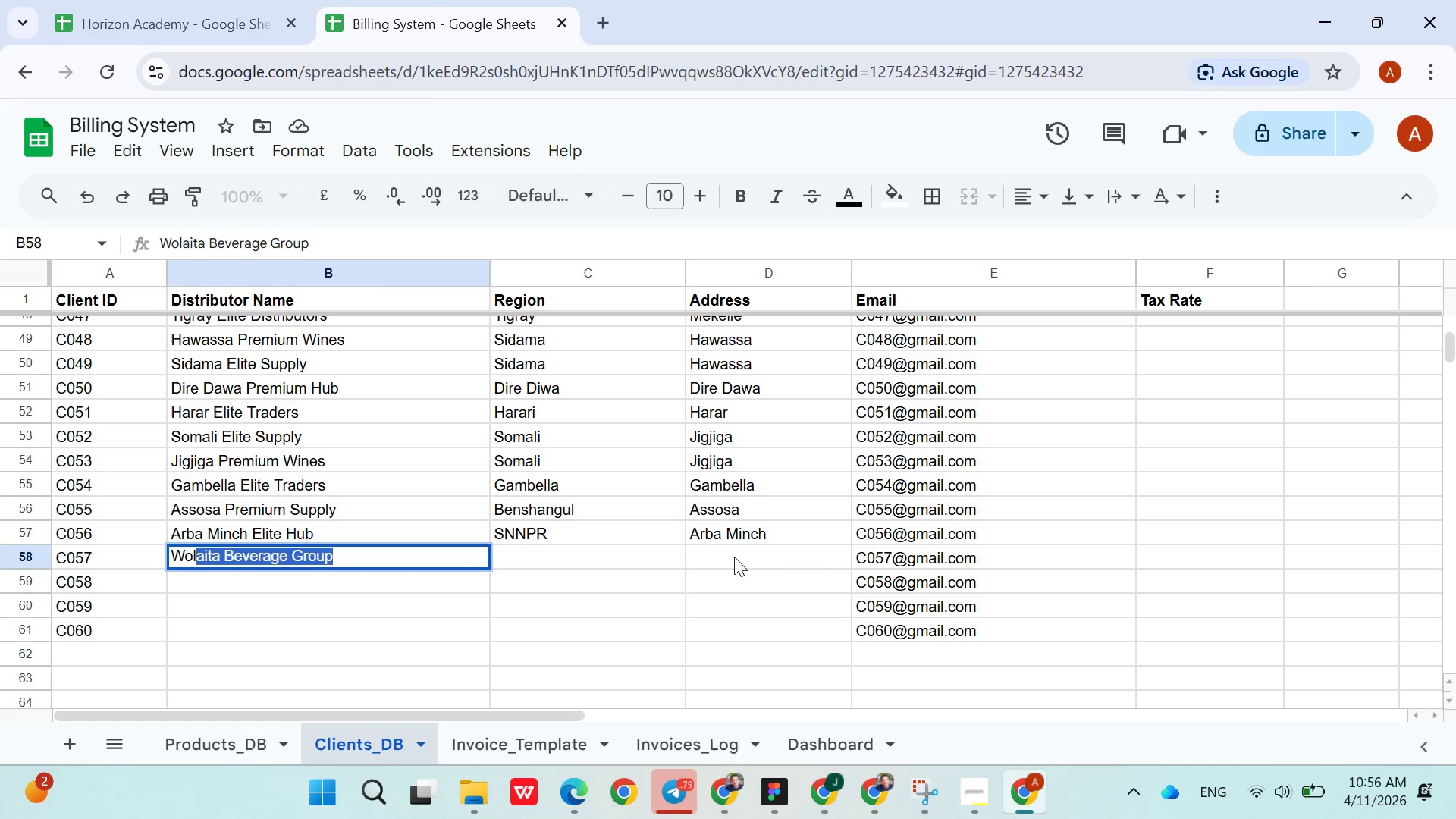 
type(aita )
 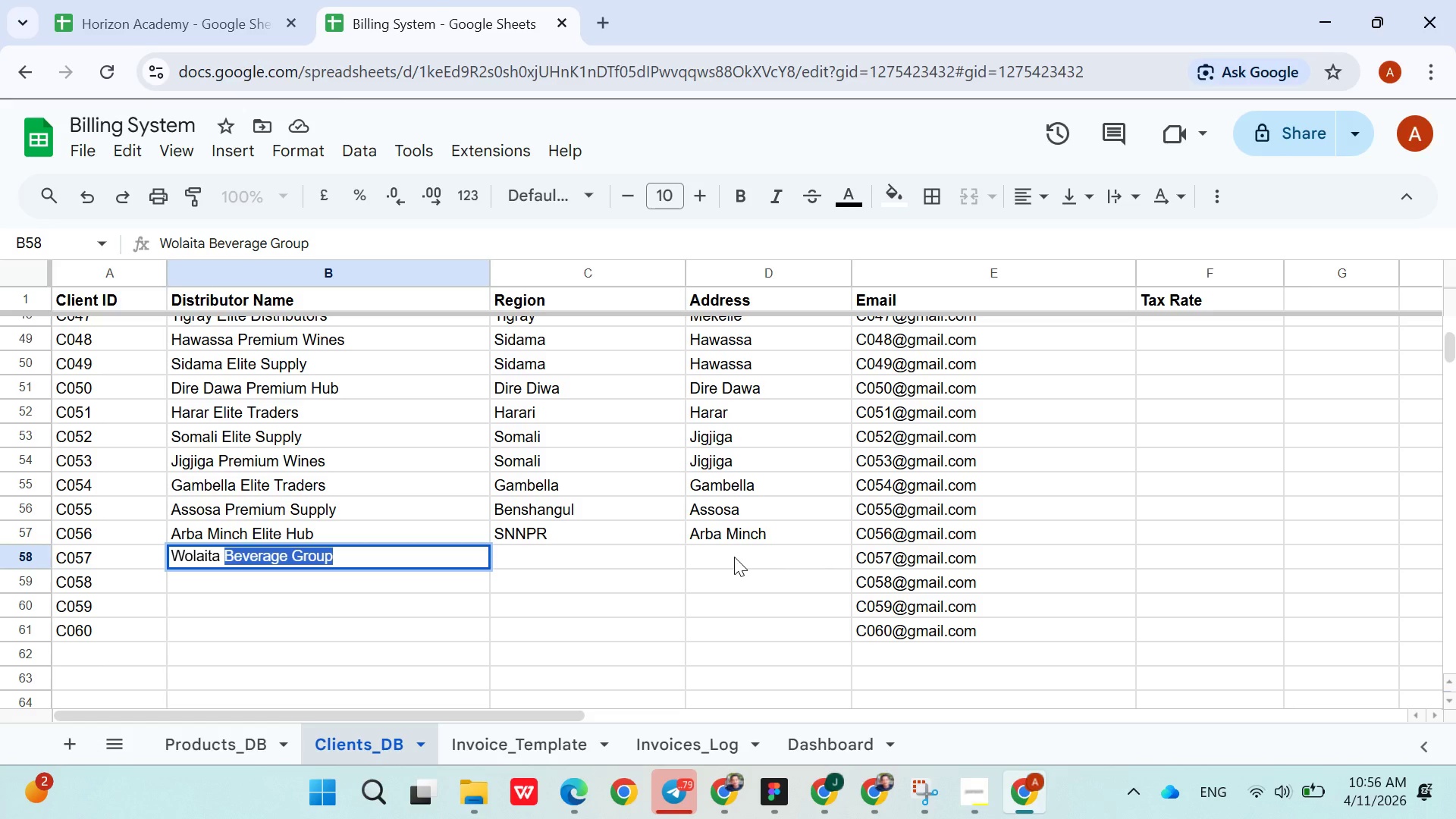 
wait(5.09)
 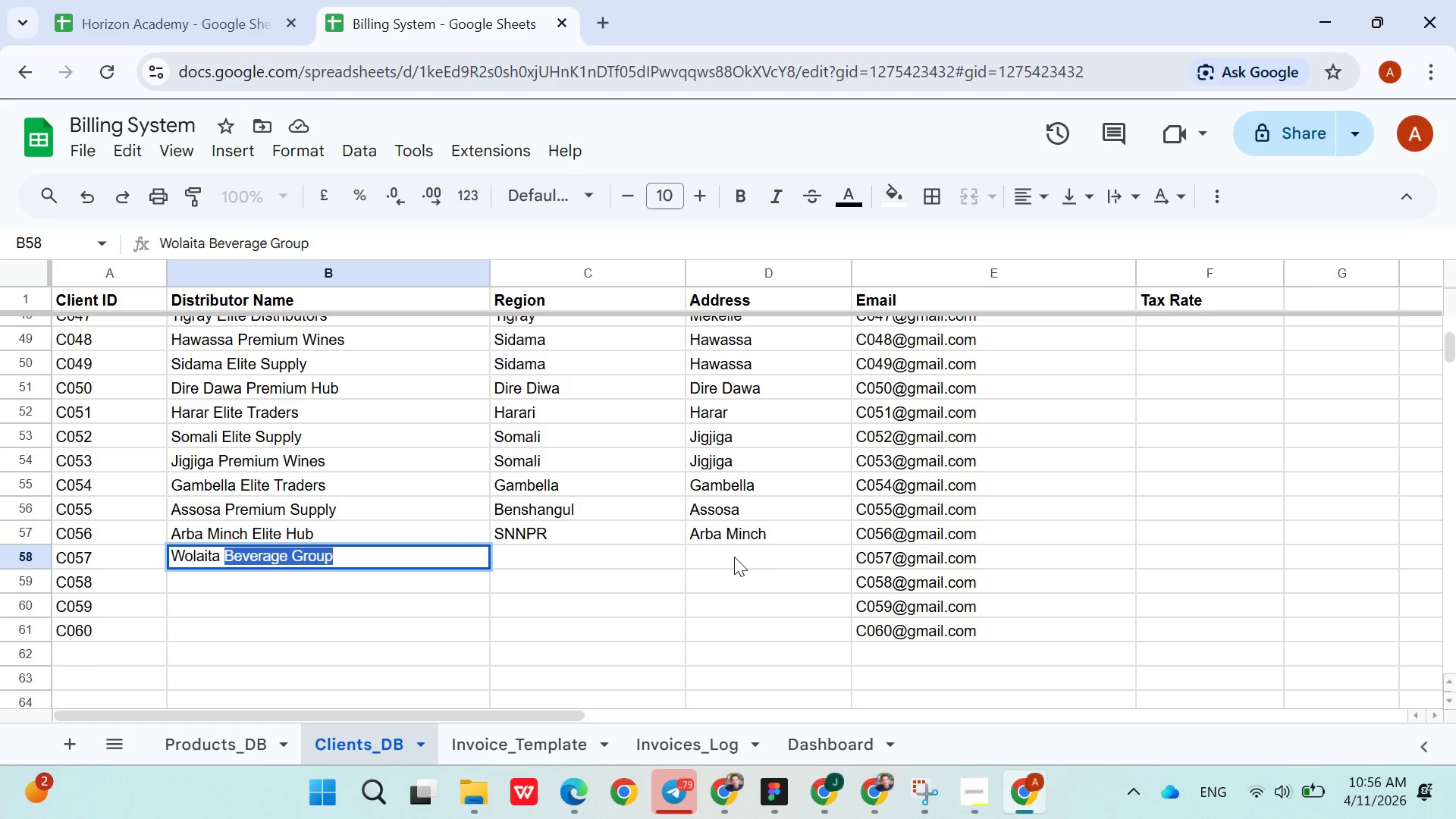 
type(Premium Traders)
 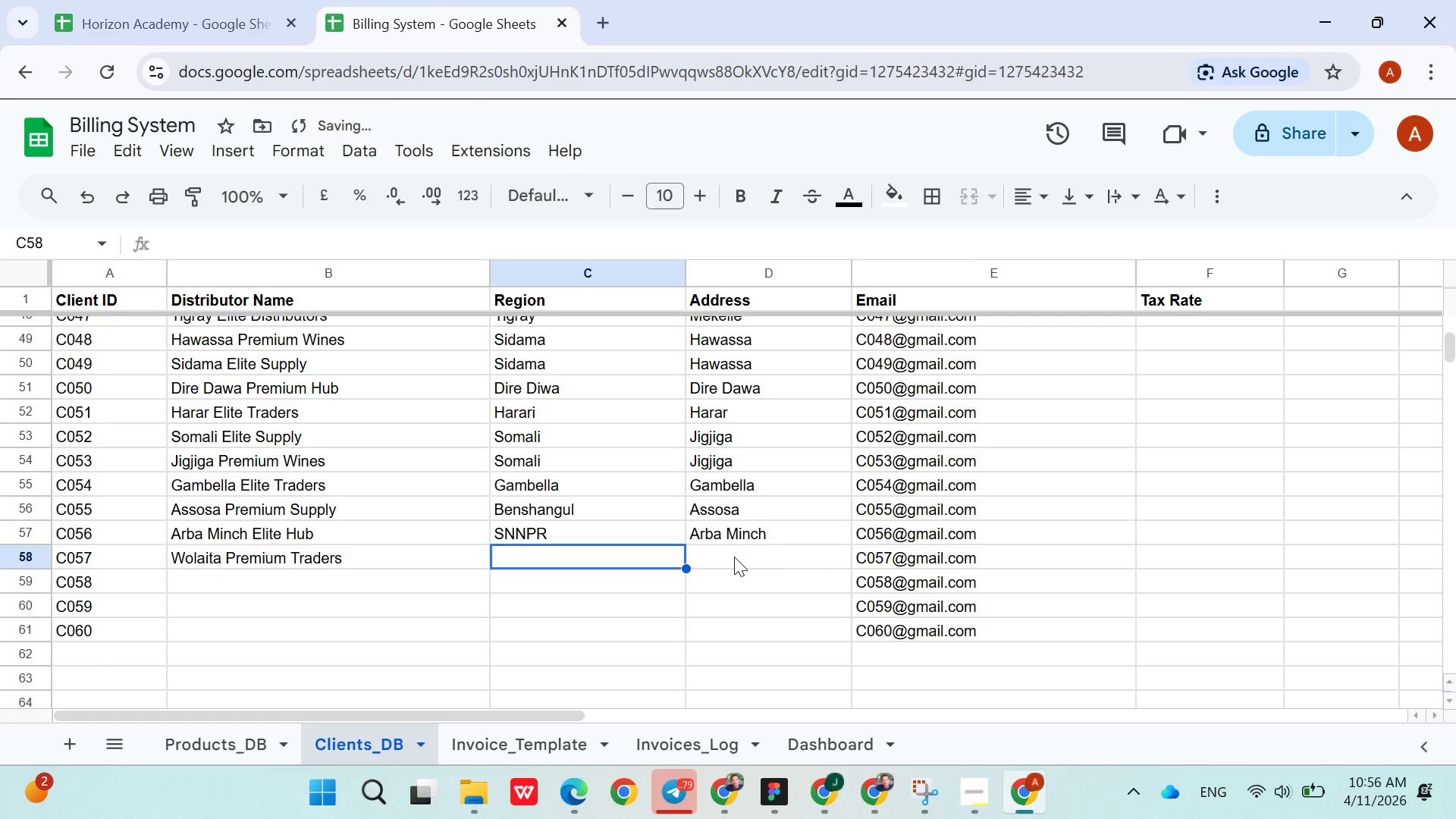 
 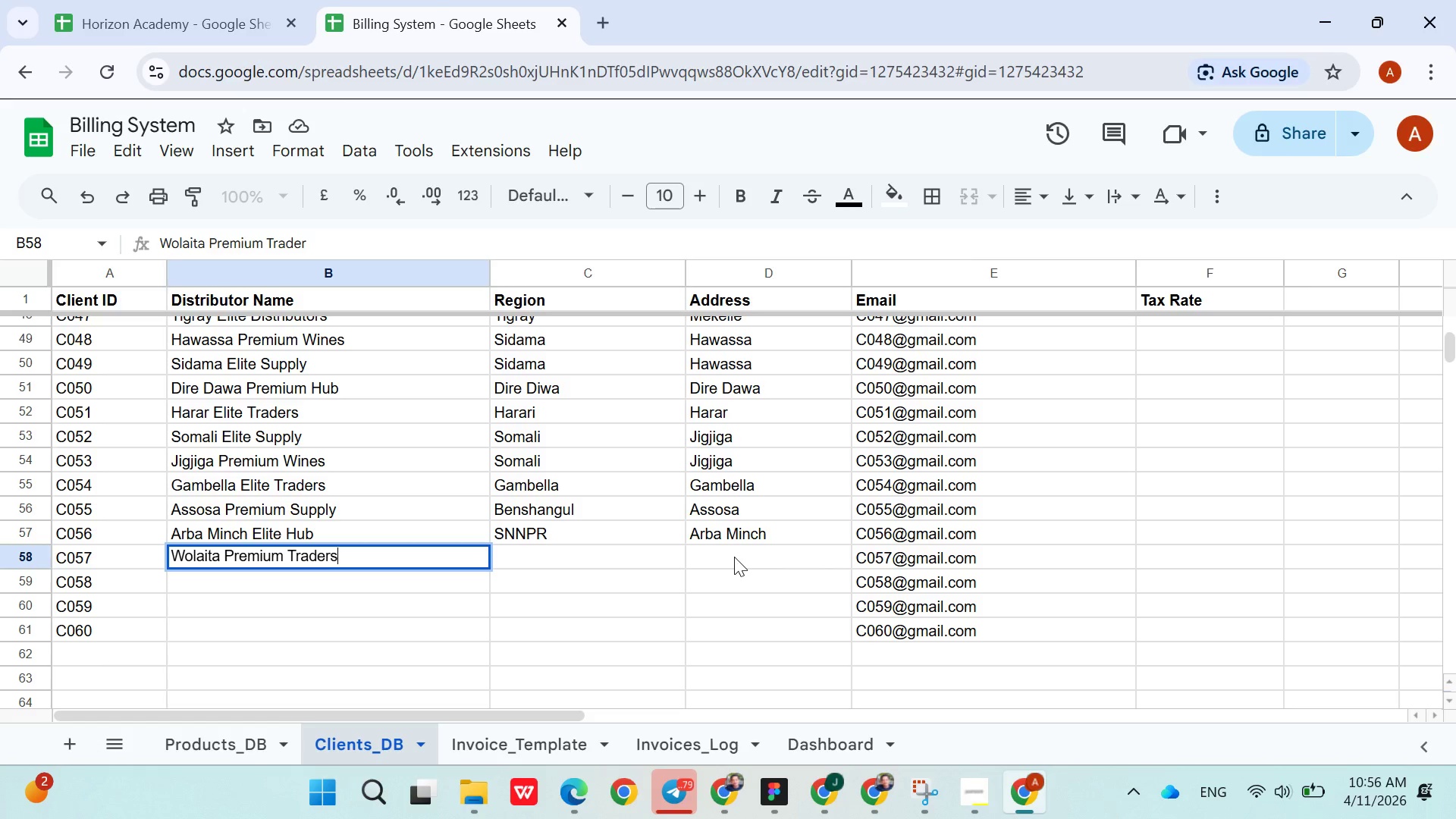 
key(ArrowRight)
 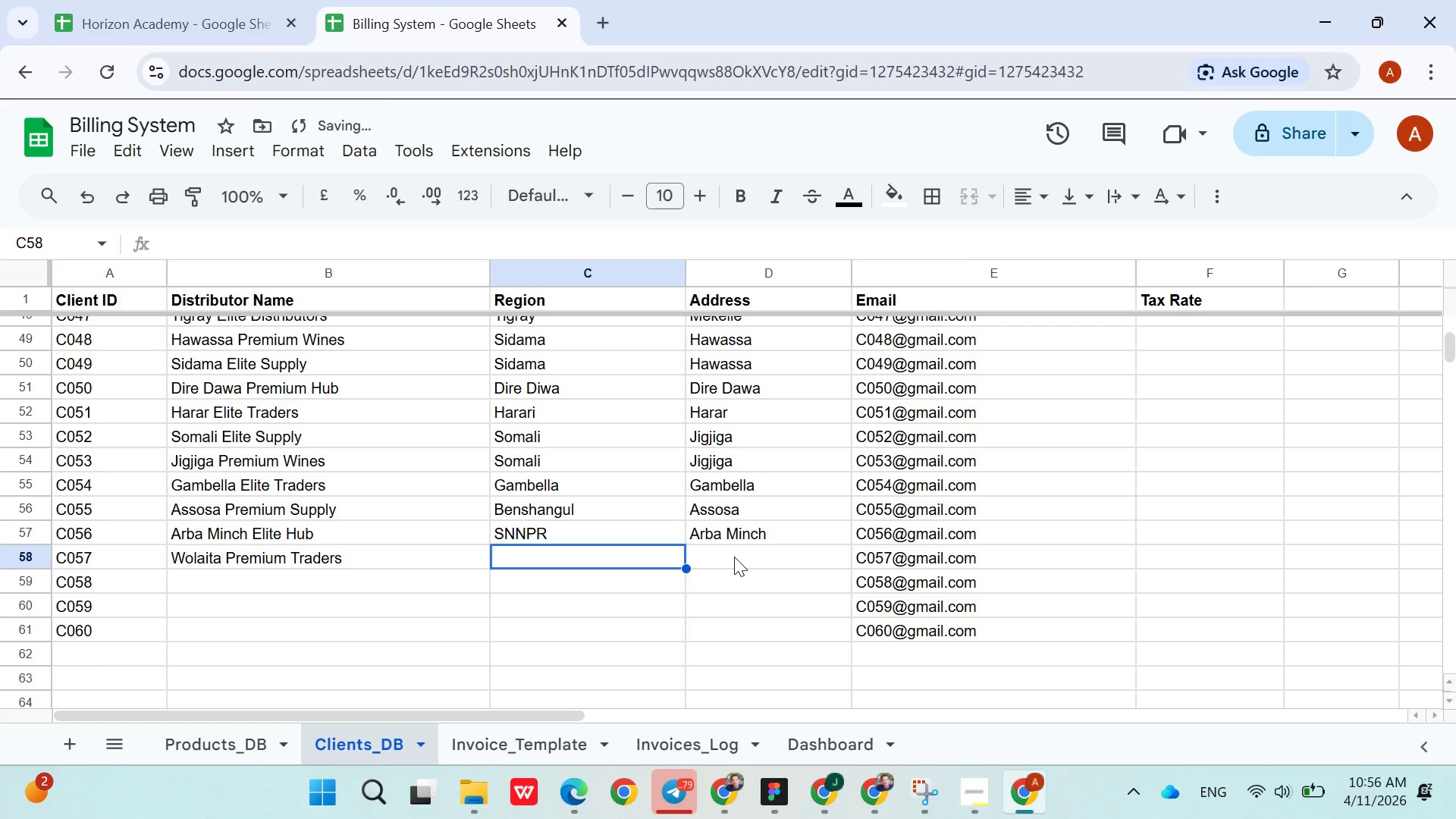 
key(Shift+ArrowRight)
 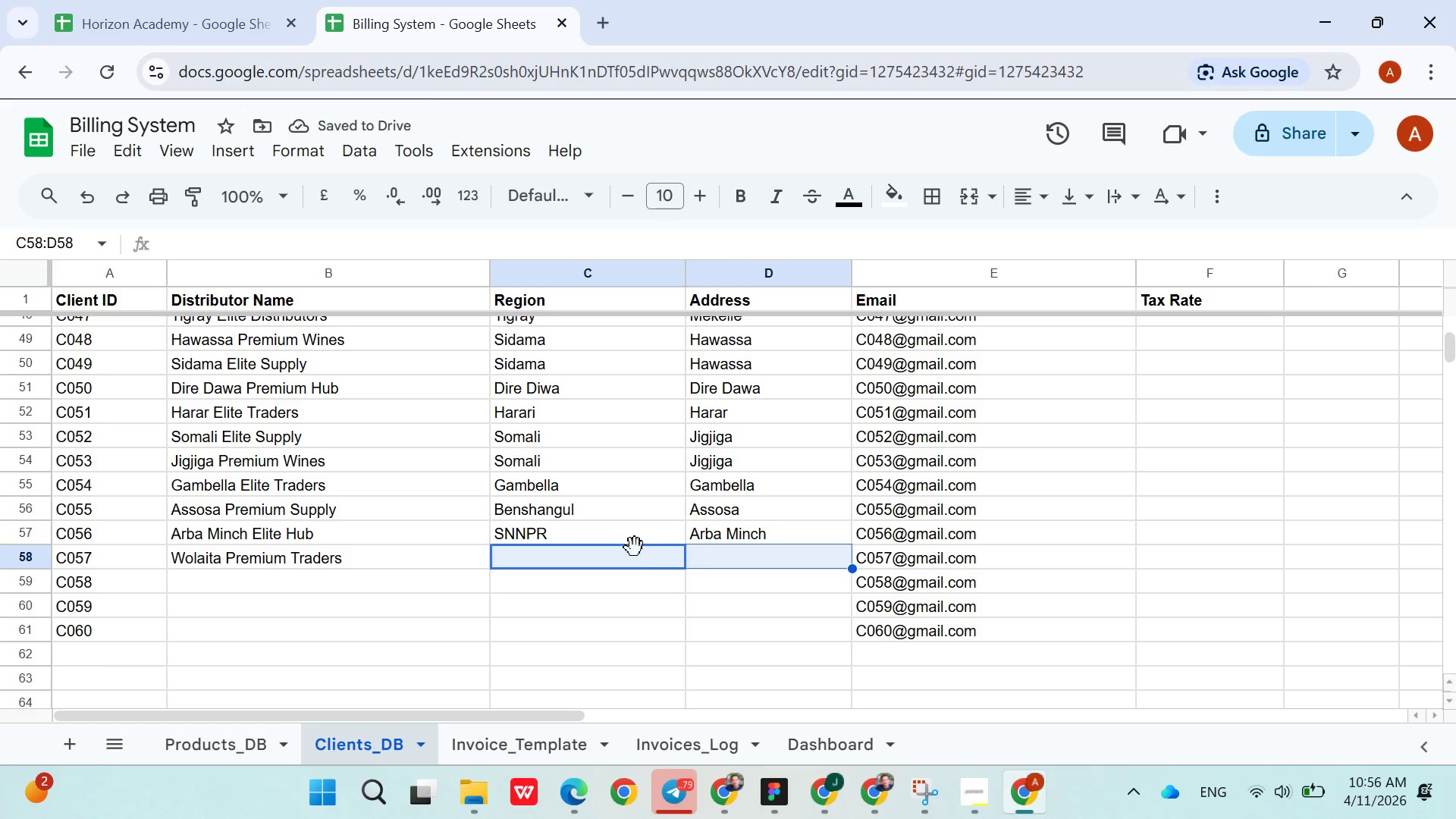 
left_click([631, 557])
 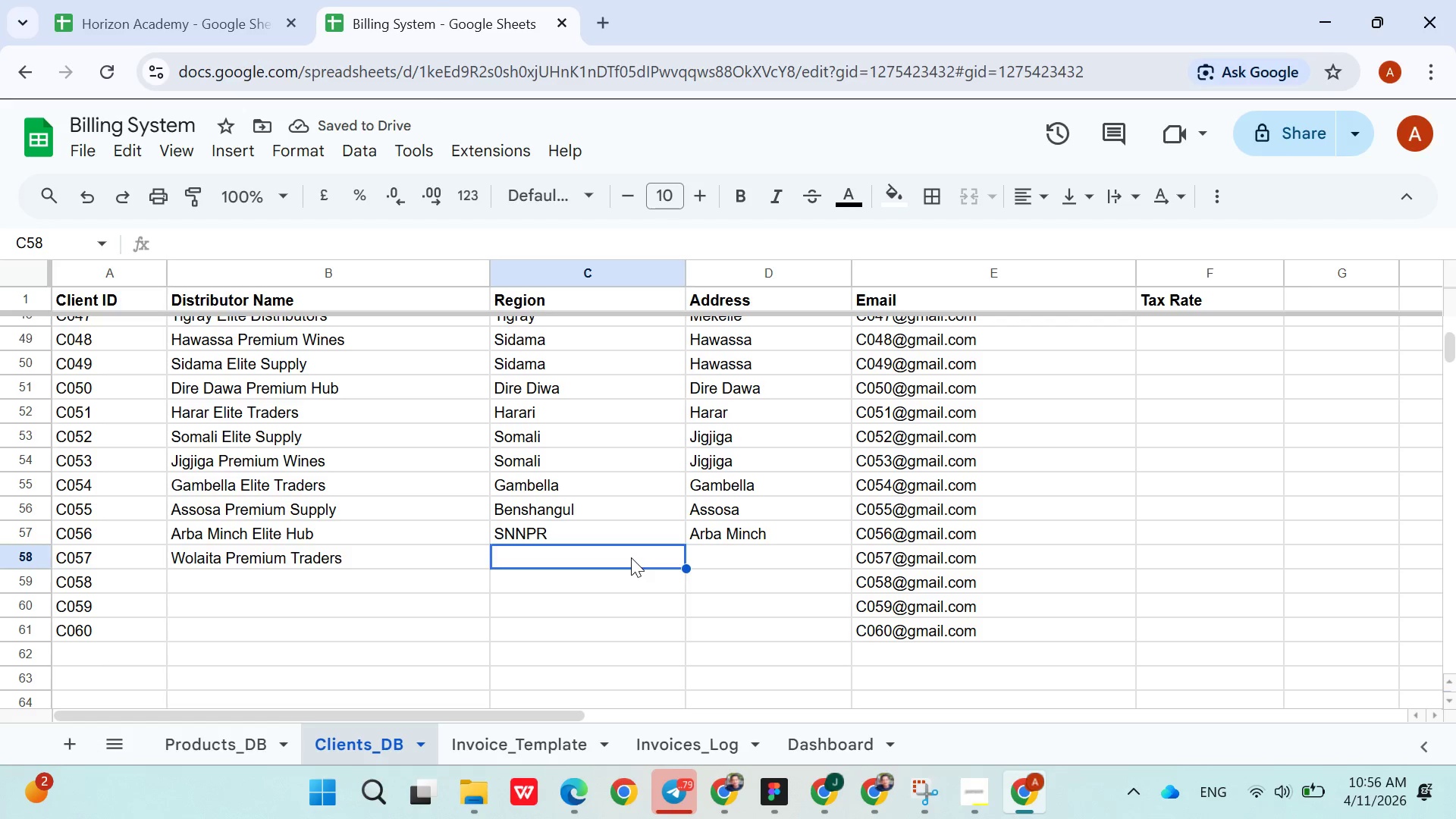 
type(SNN)
 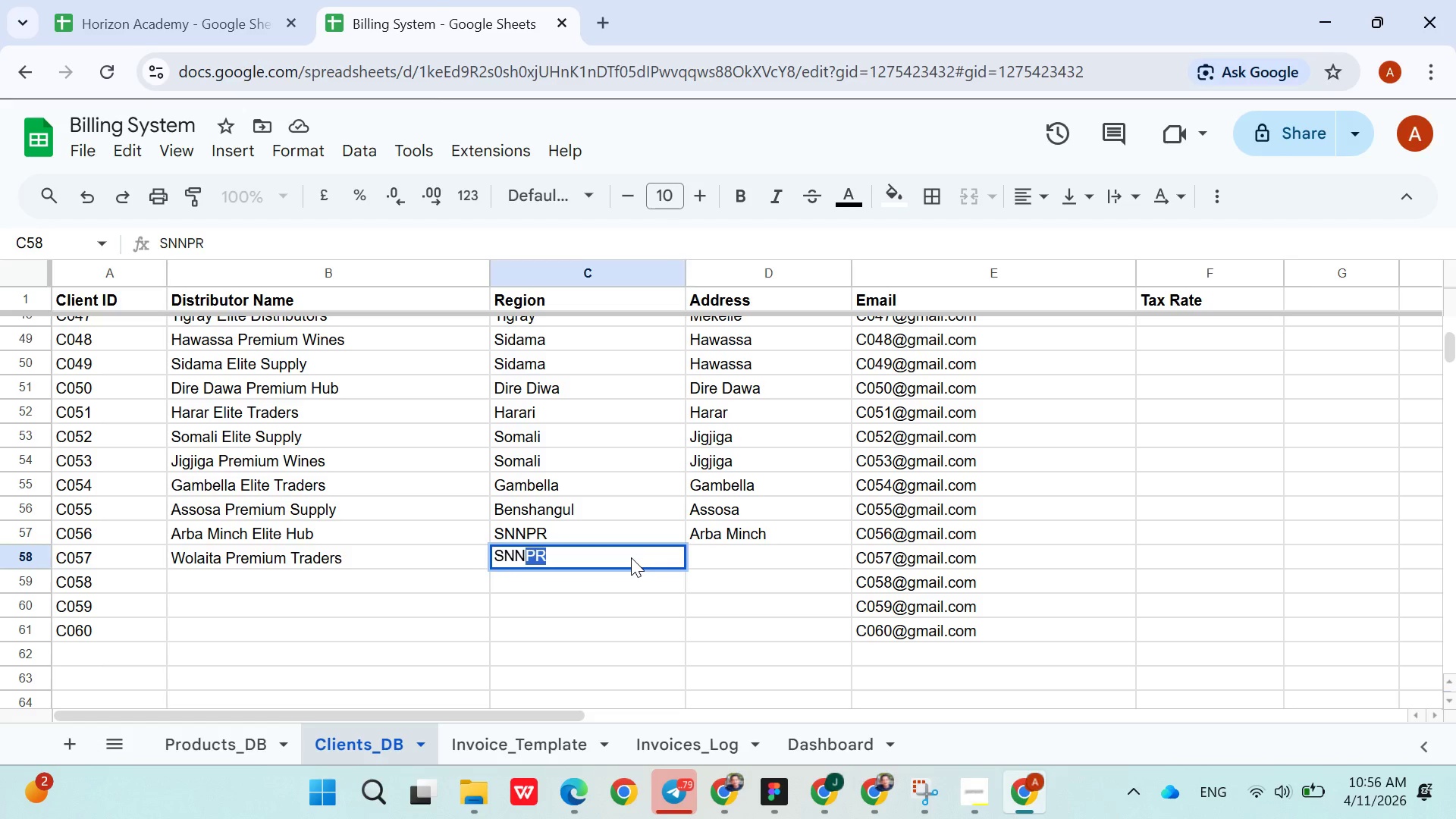 
key(ArrowRight)
 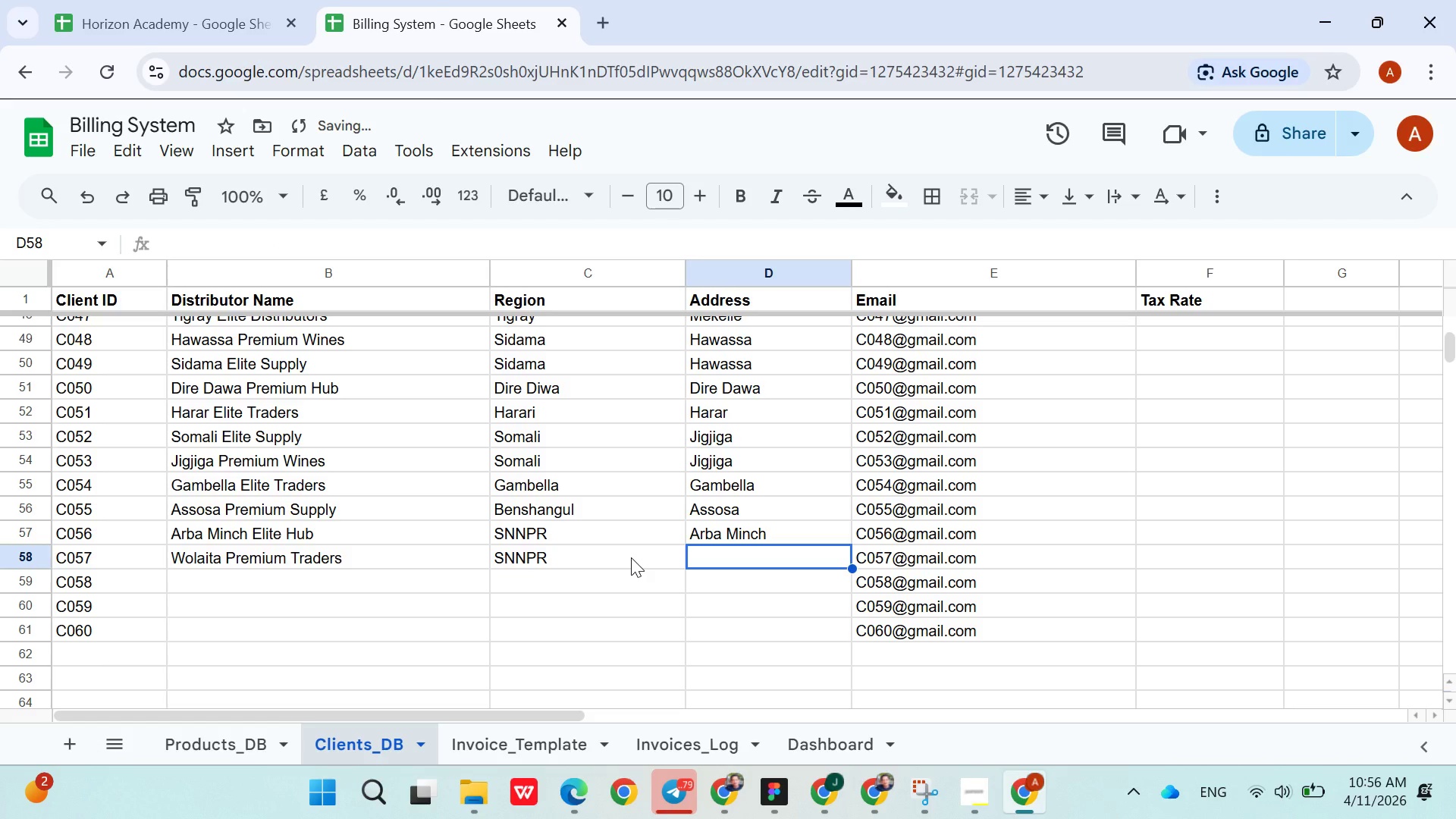 
type(Wol)
 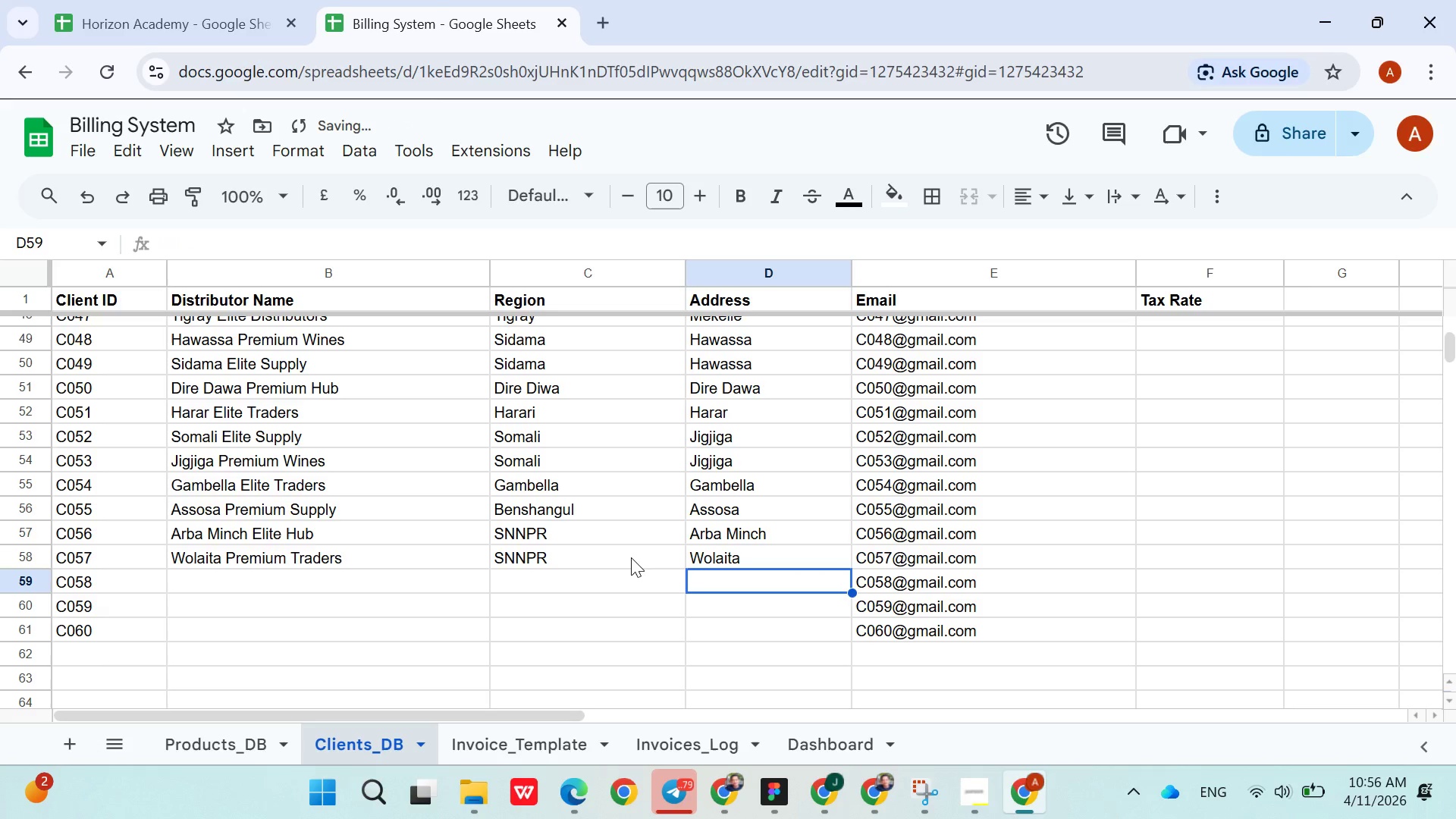 
key(ArrowDown)
 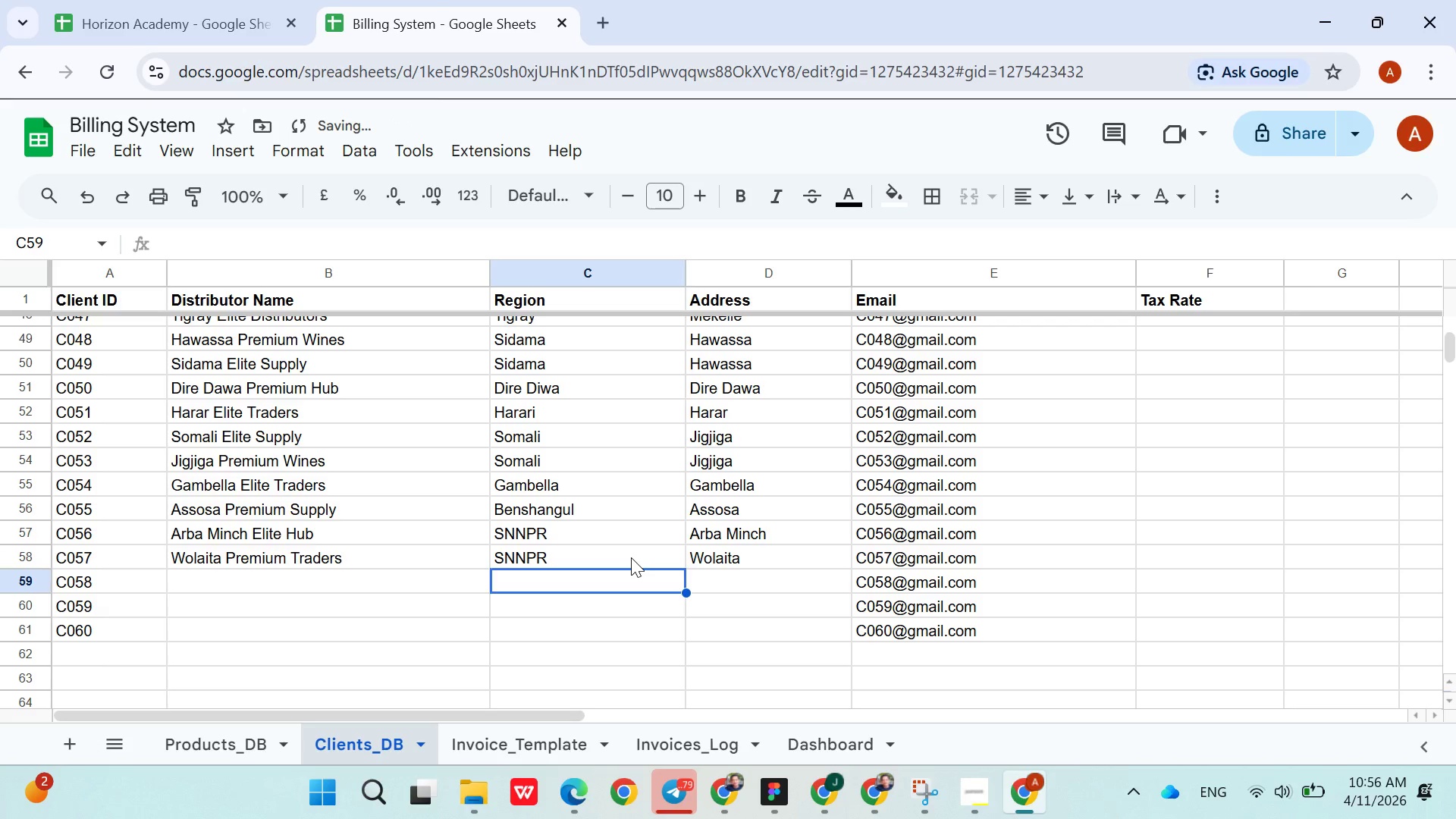 
hold_key(key=ArrowLeft, duration=0.69)
 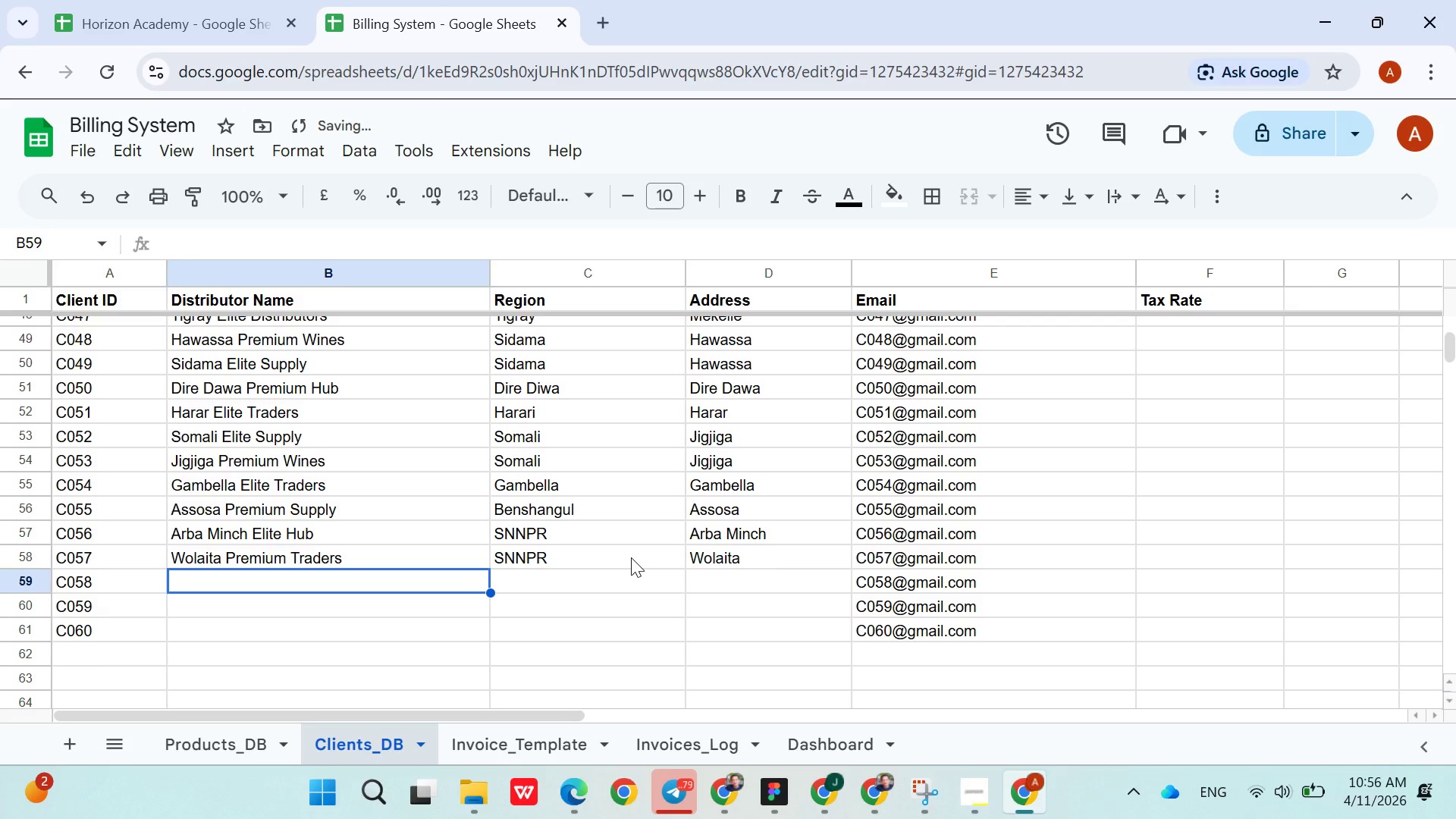 
key(ArrowRight)
 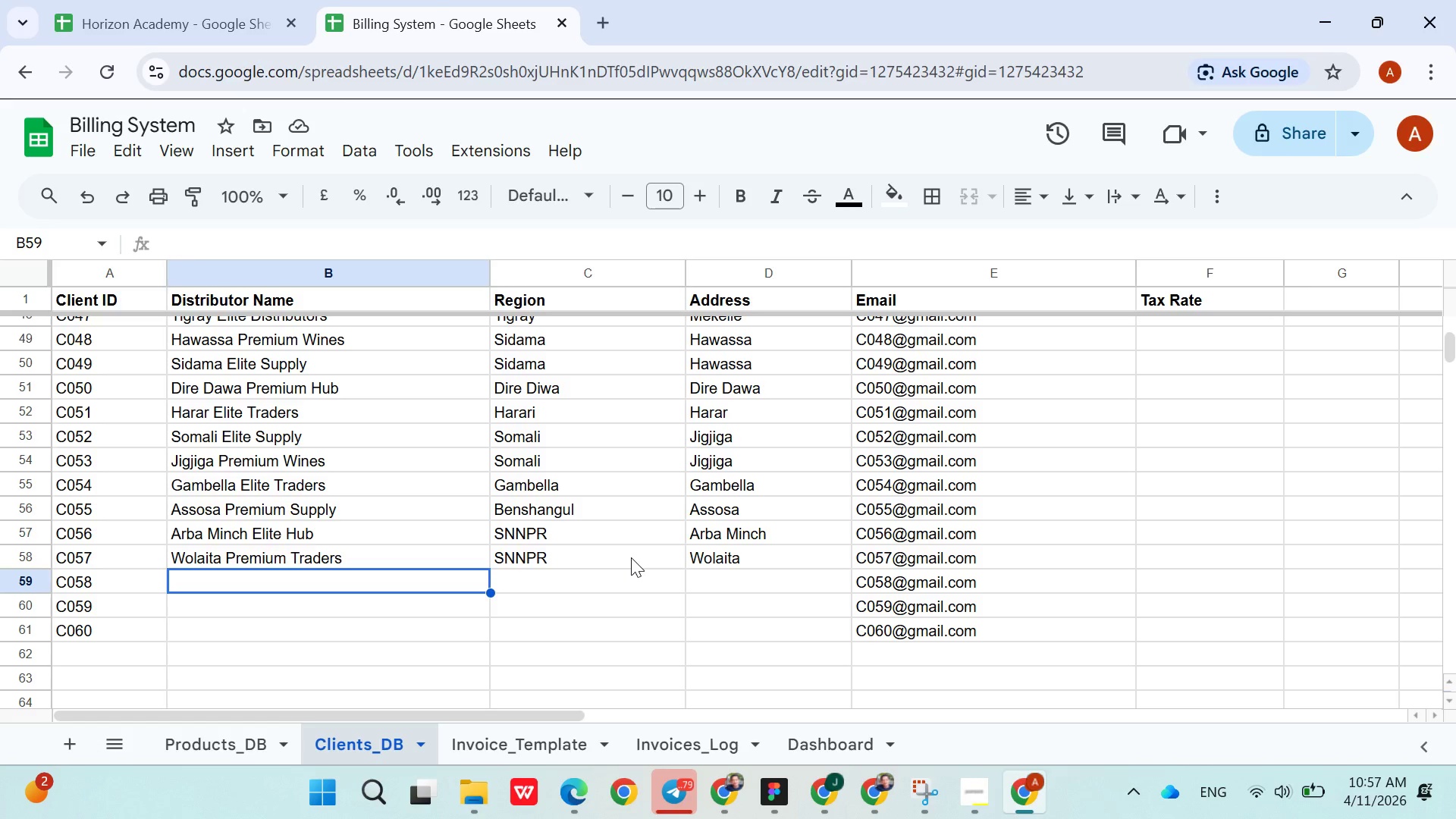 
wait(22.2)
 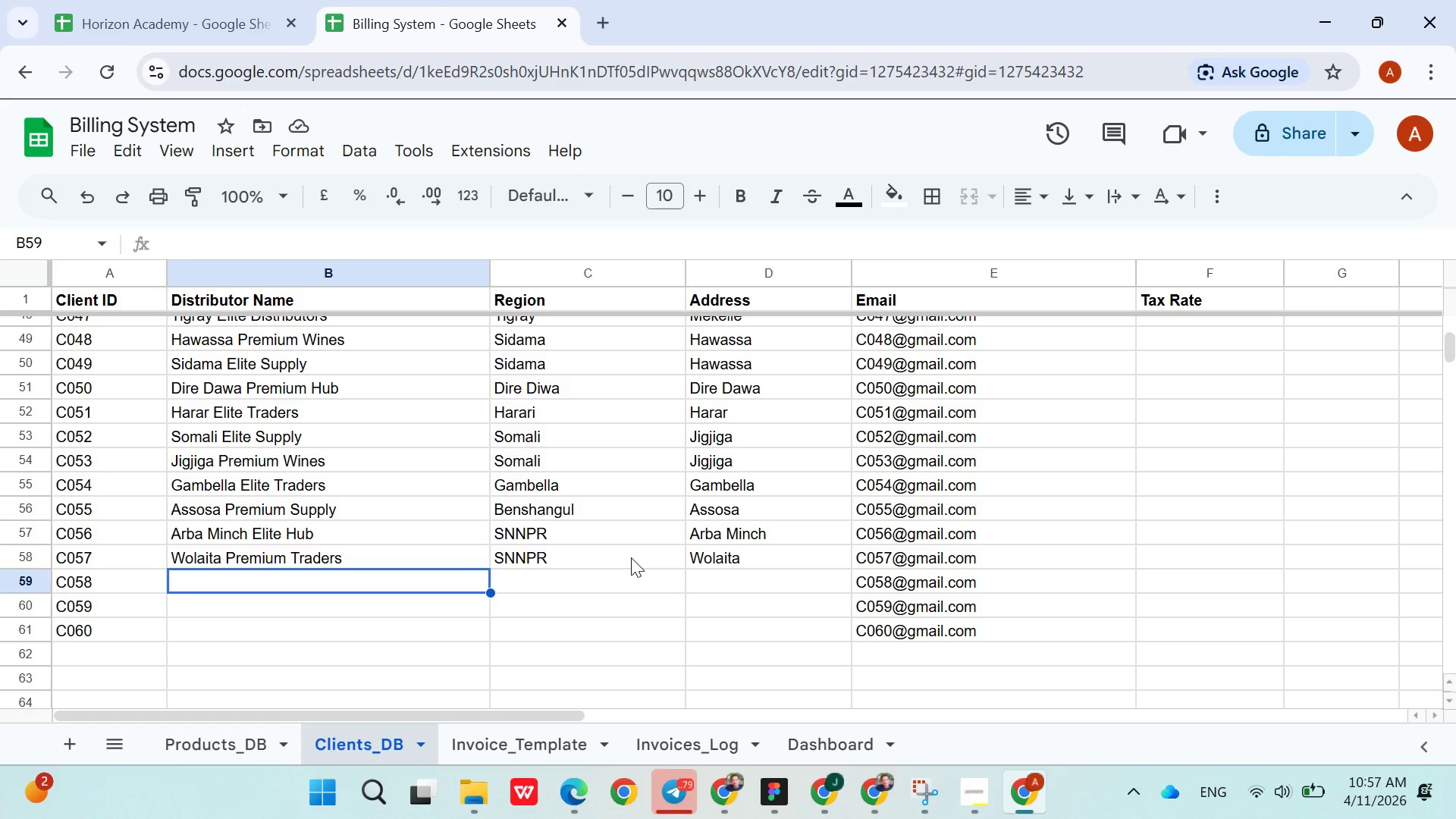 
left_click([224, 754])
 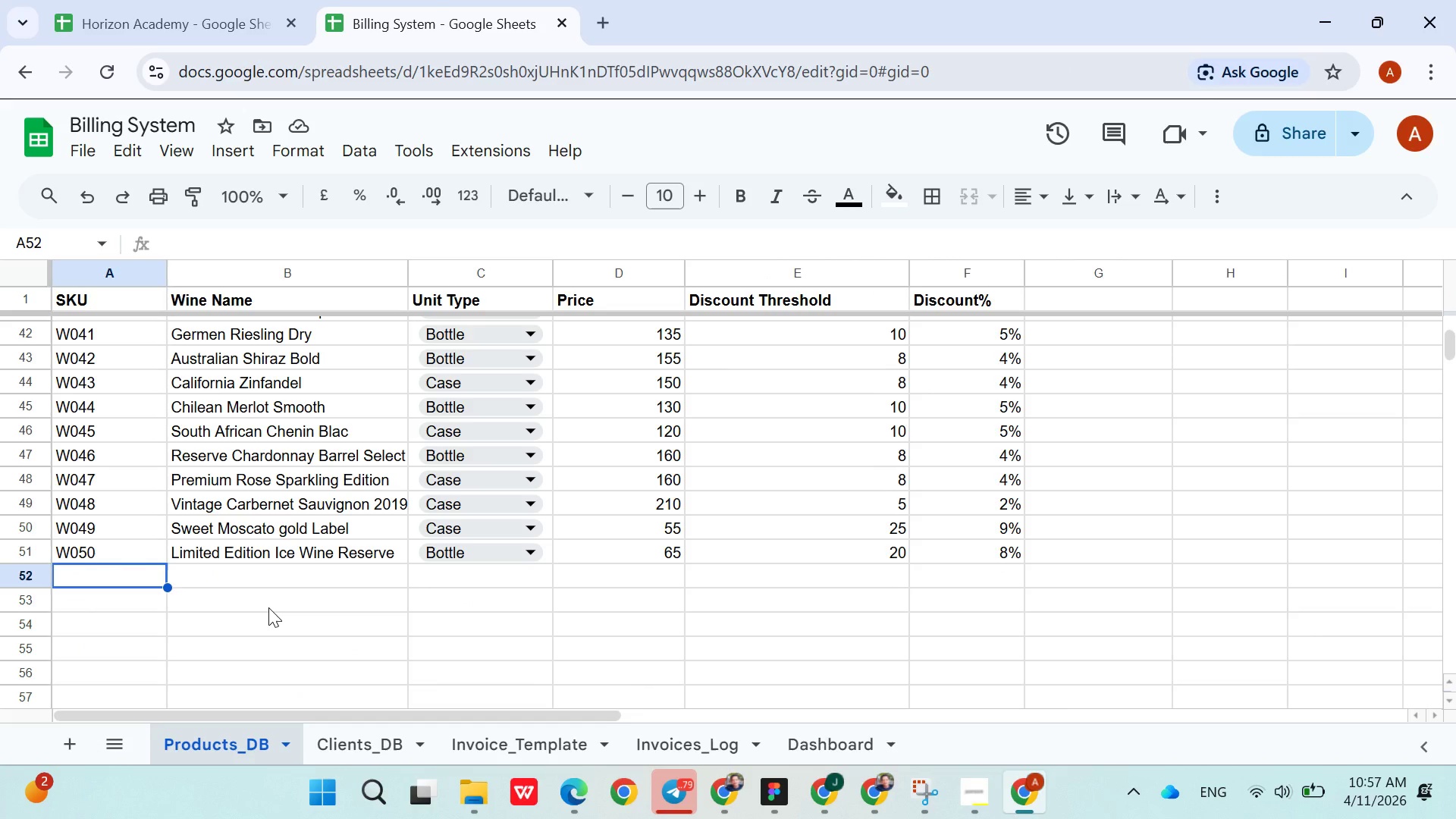 
wait(6.28)
 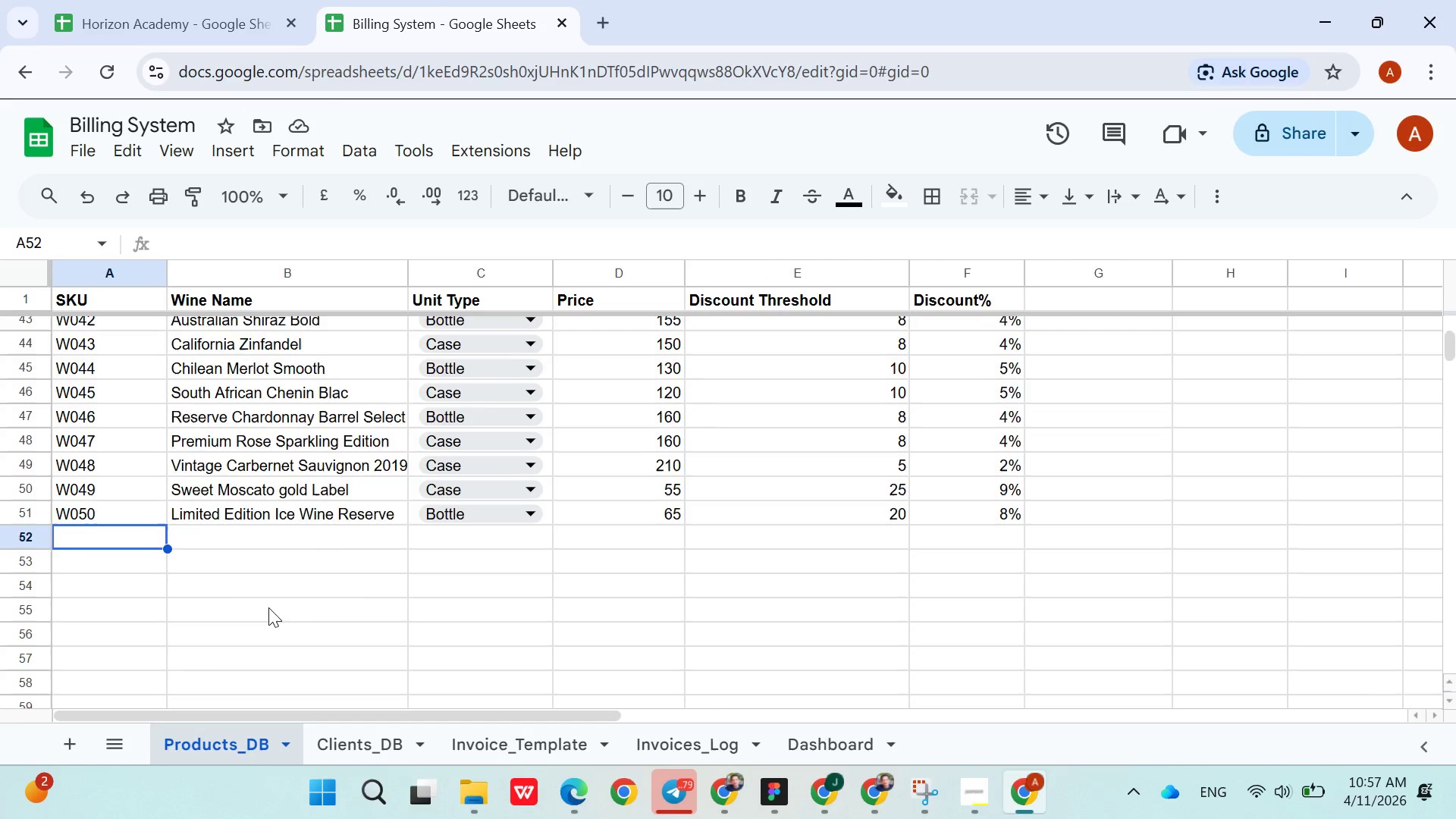 
left_click([363, 738])
 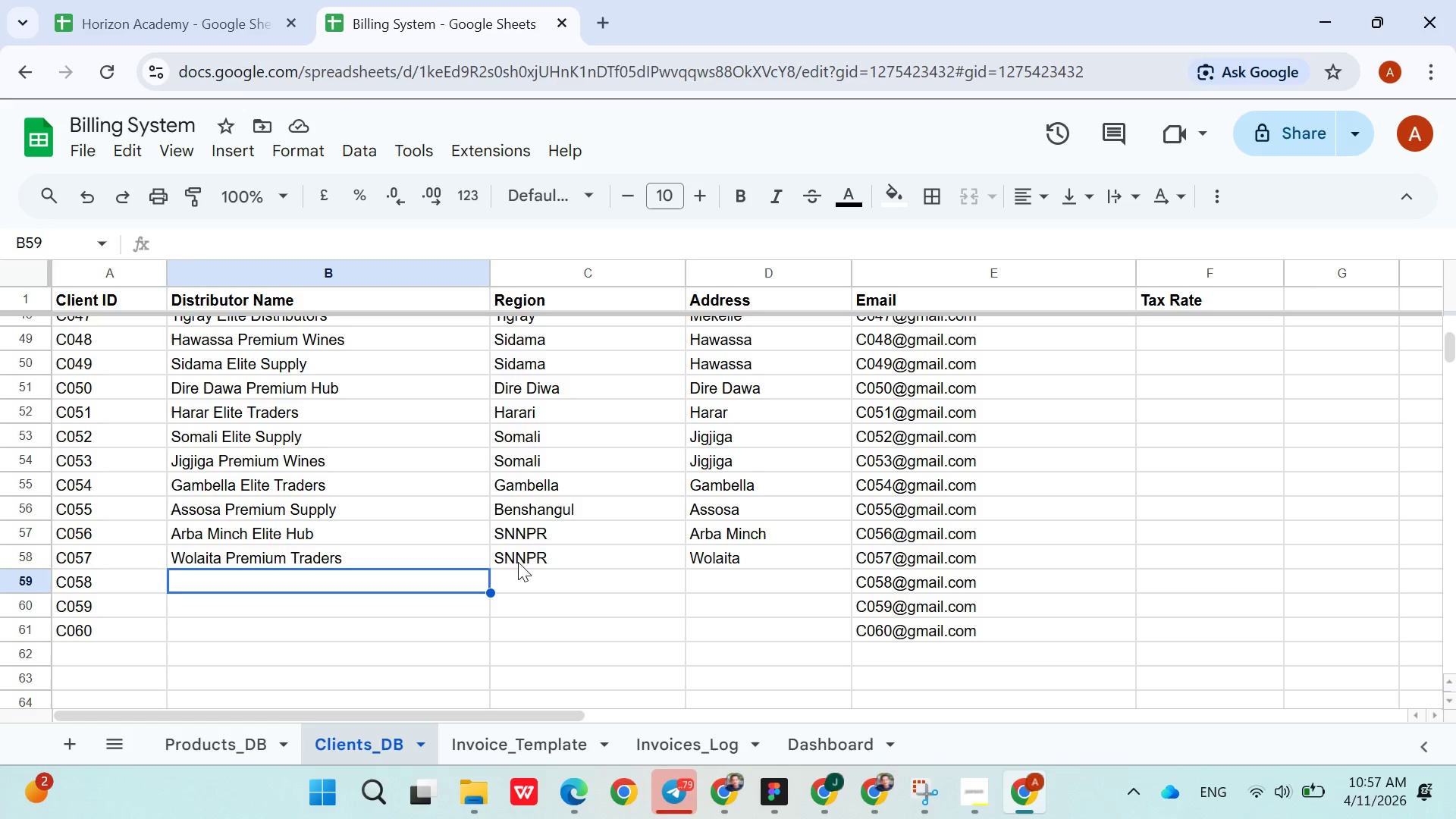 
wait(15.67)
 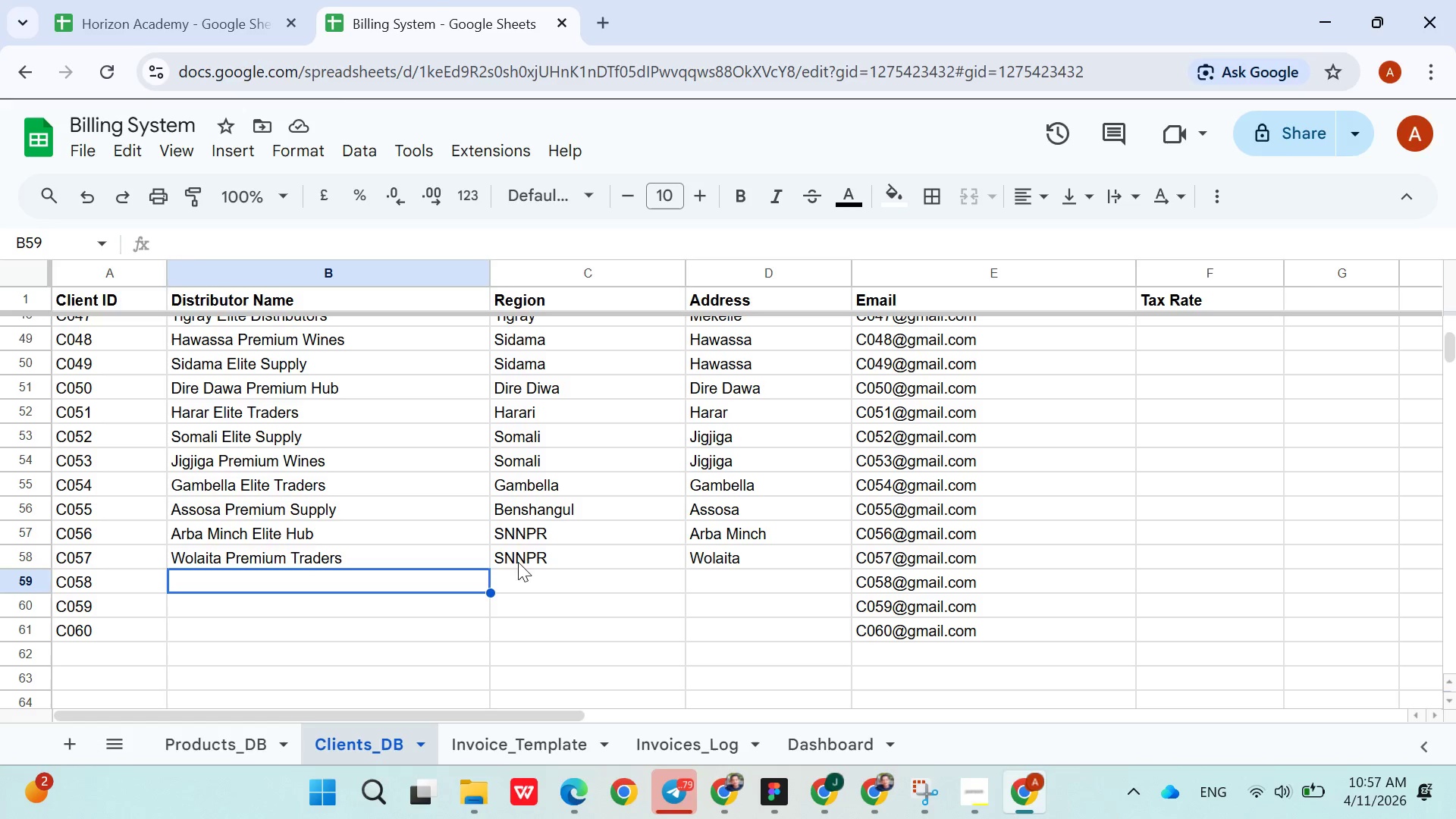 
type(Bench Maji EliteS= =)
key(Backspace)
key(Backspace)
key(Backspace)
key(Backspace)
type( Supply)
 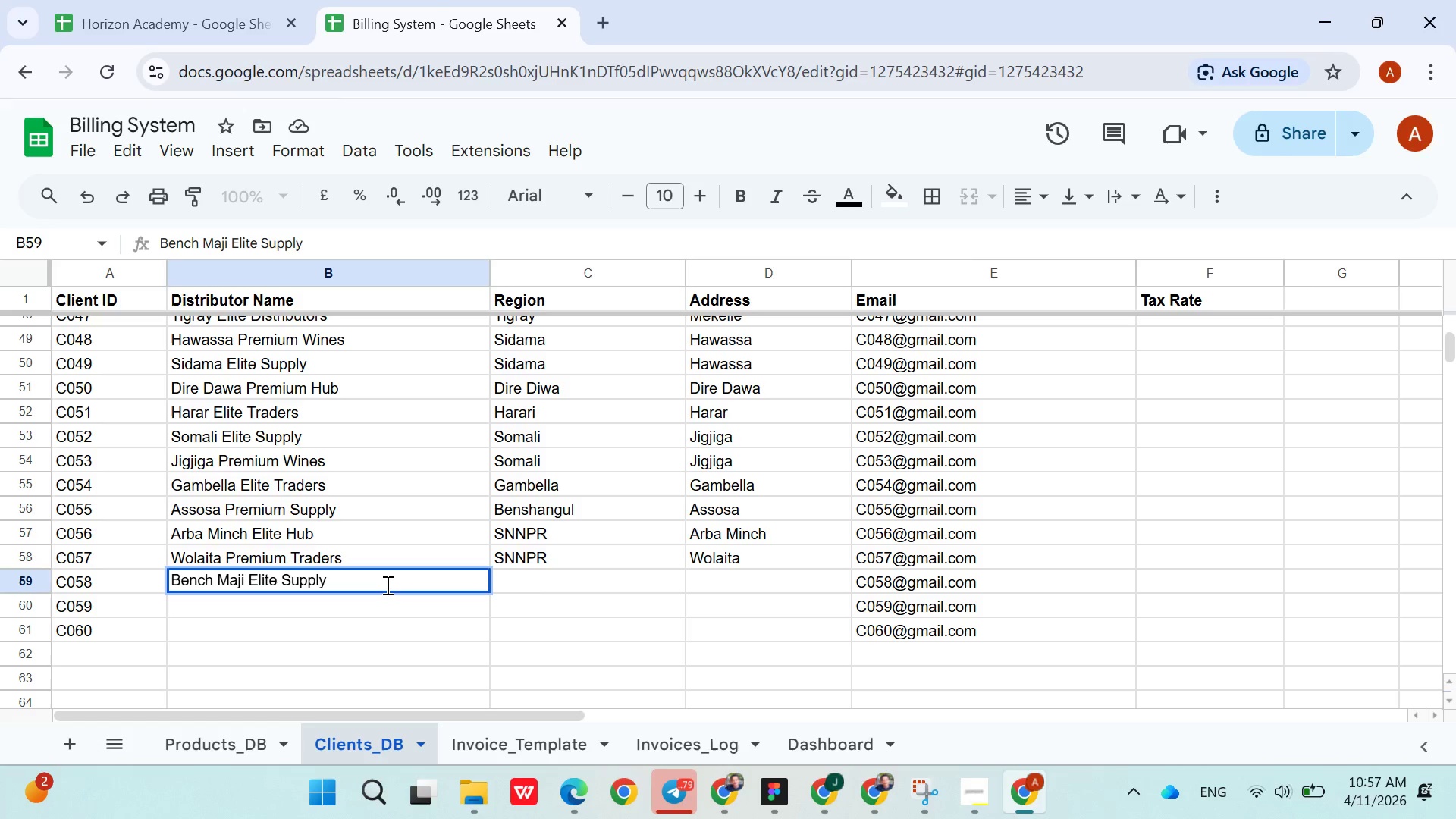 
key(ArrowRight)
 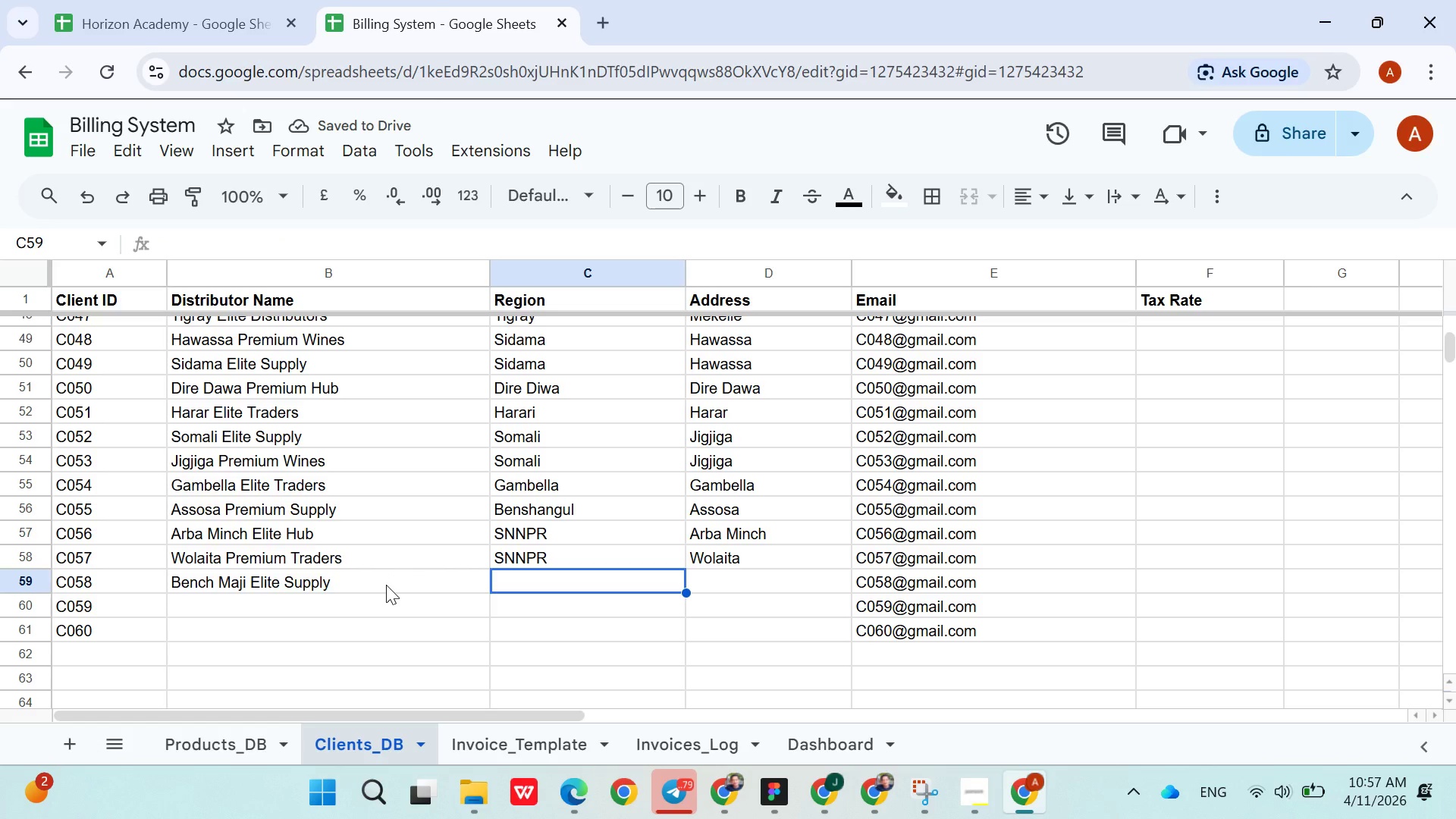 
type(SNN)
 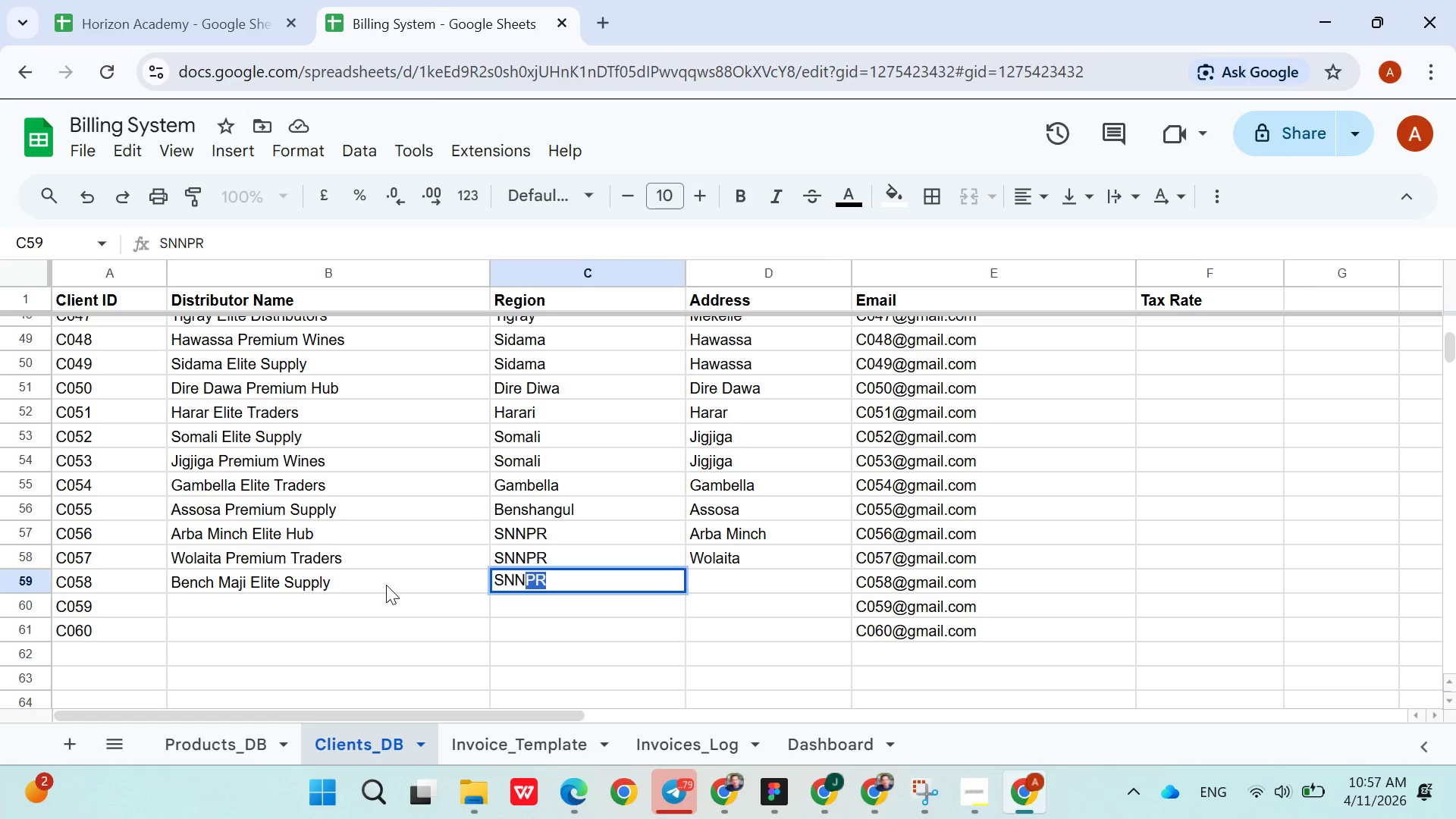 
key(ArrowRight)
 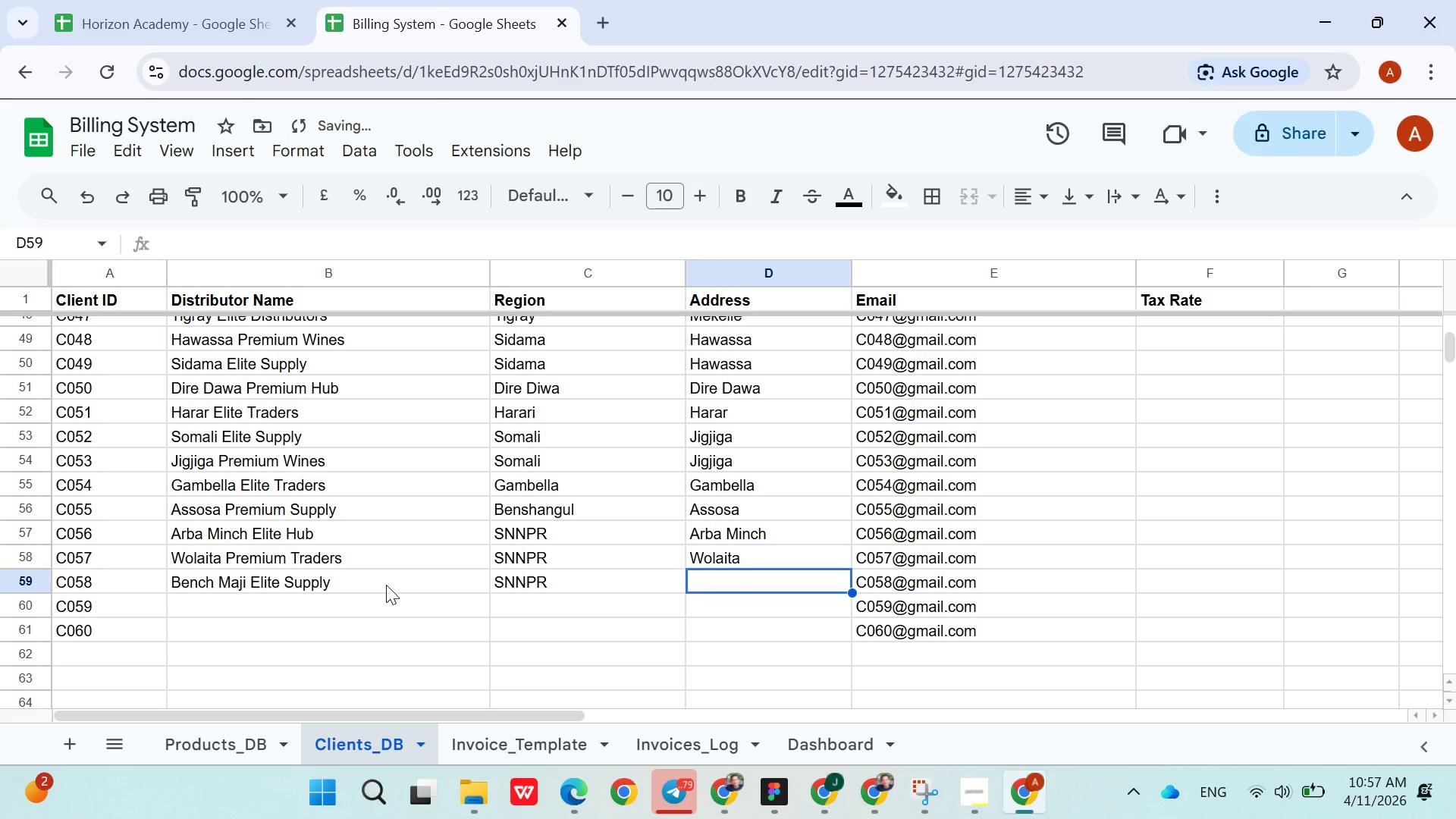 
type(Mizan Tef)
 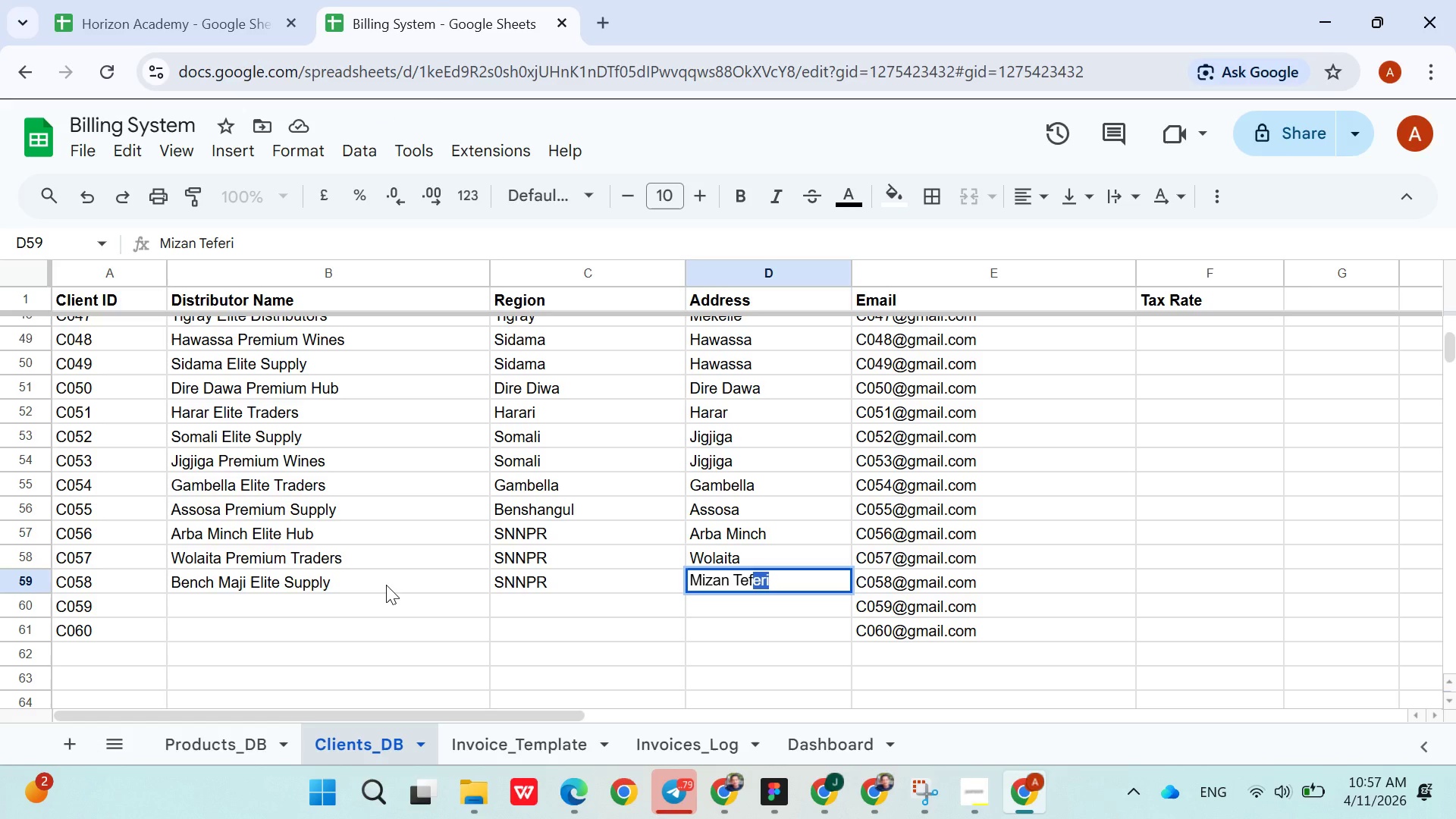 
key(ArrowRight)
 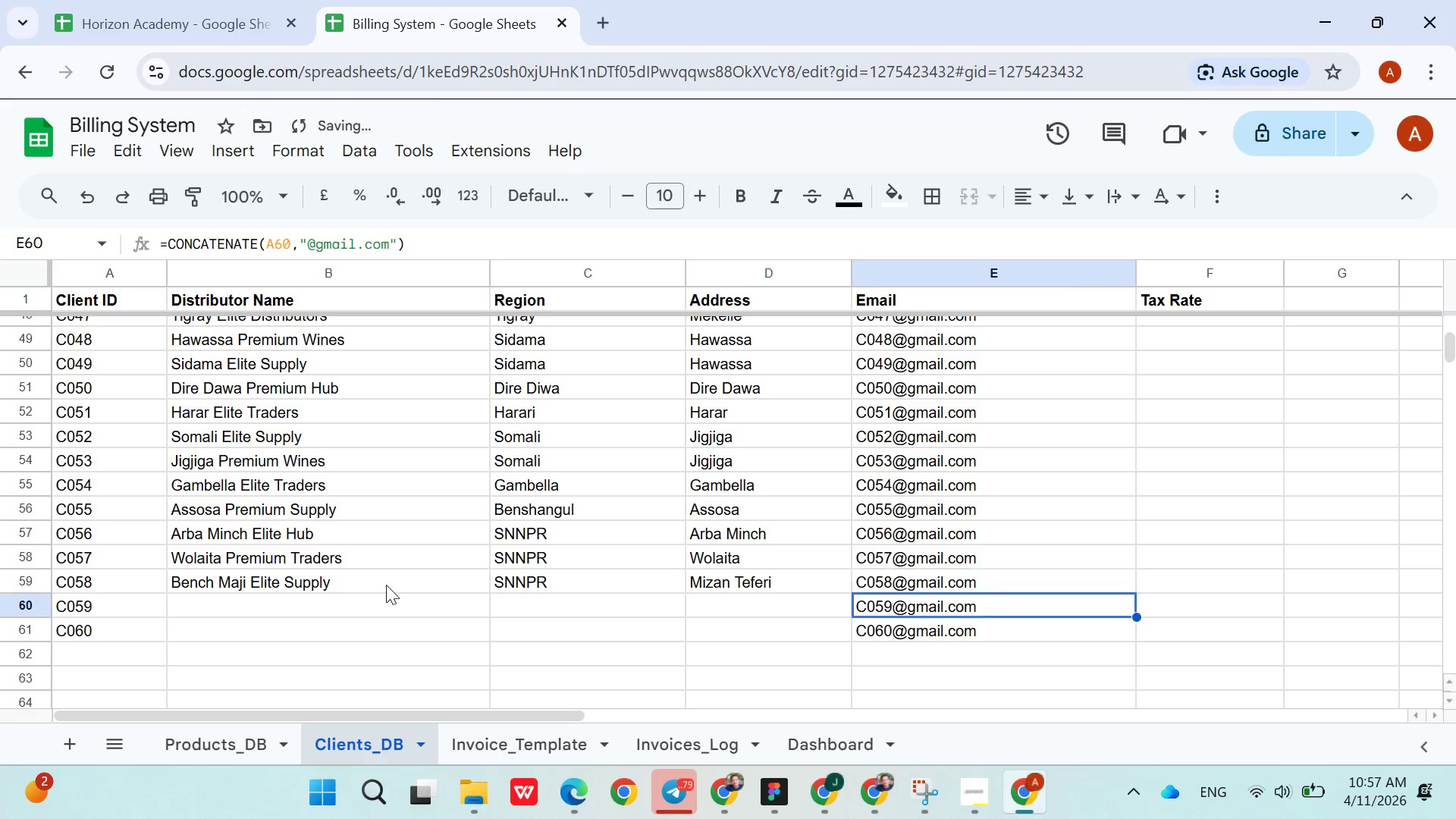 
key(ArrowDown)
 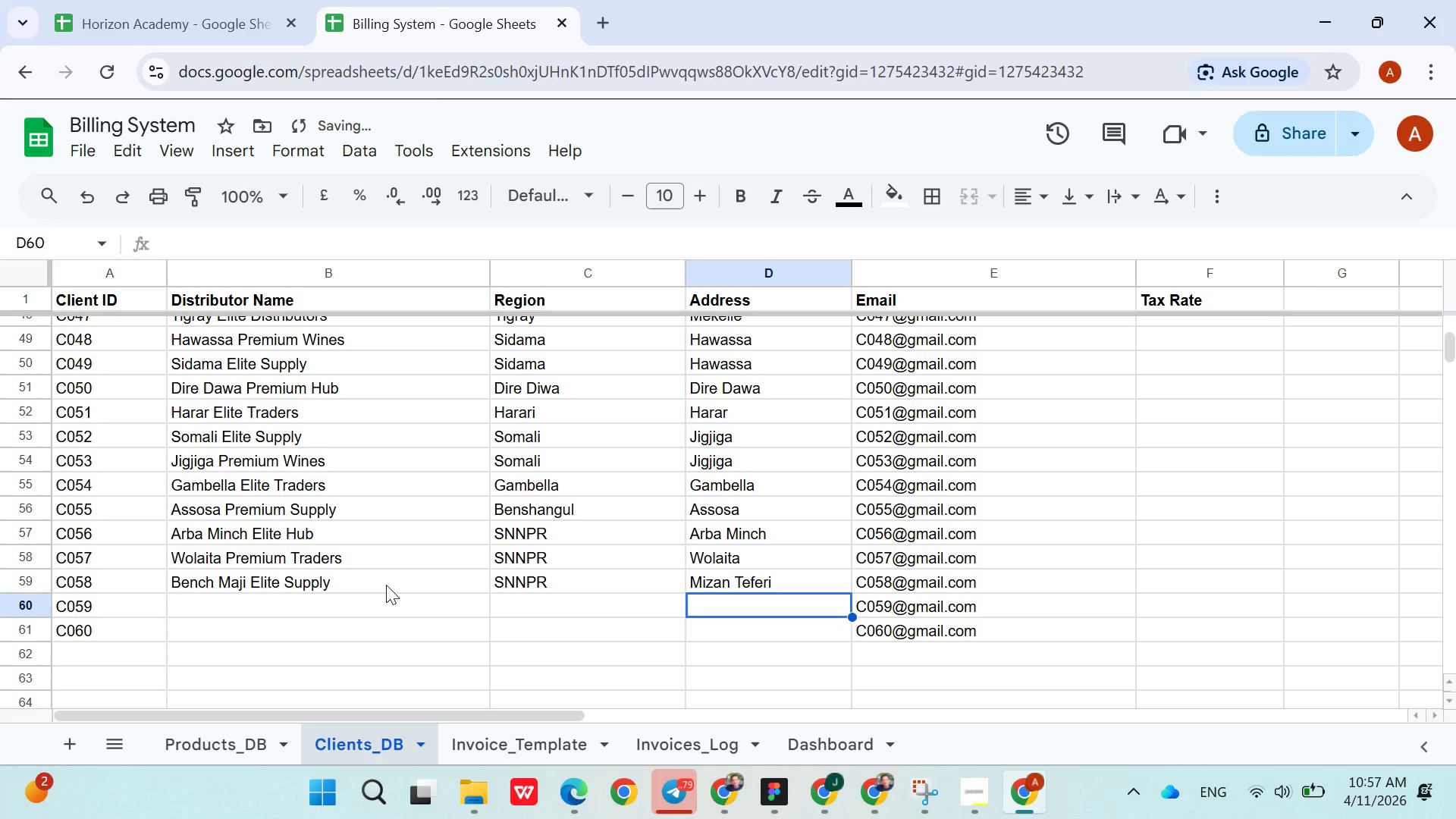 
hold_key(key=ArrowLeft, duration=0.73)
 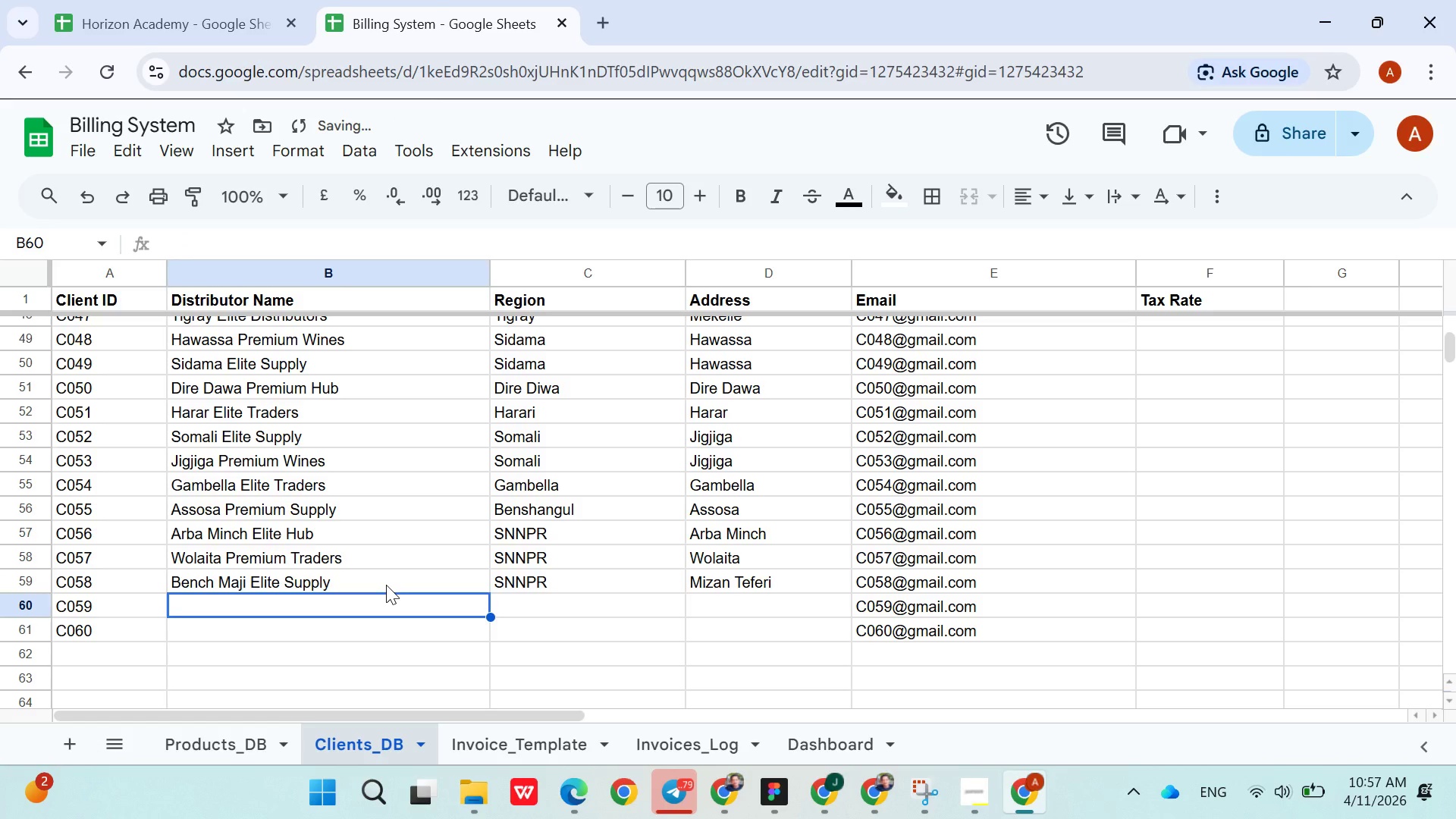 
key(ArrowRight)
 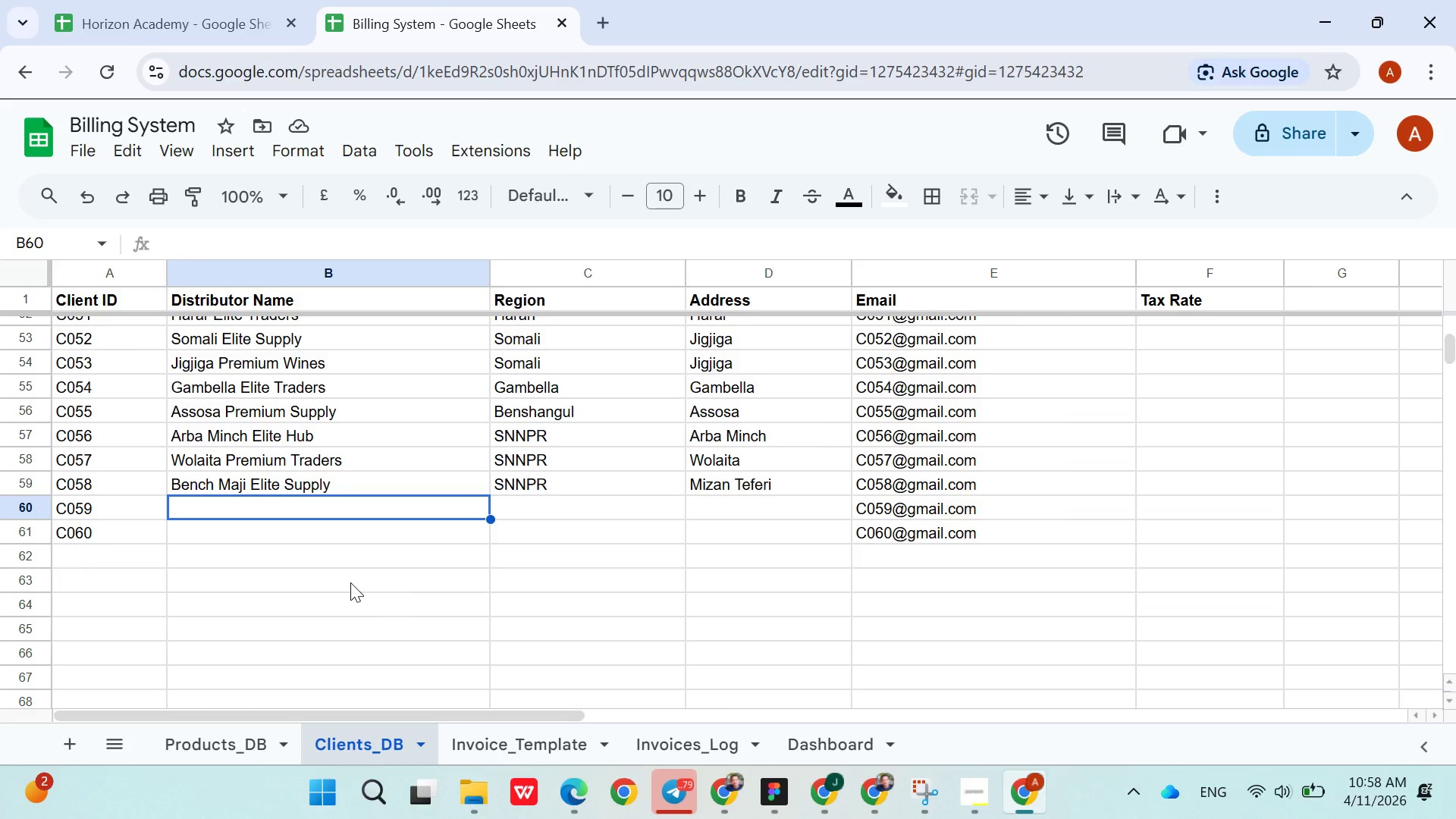 
wait(20.3)
 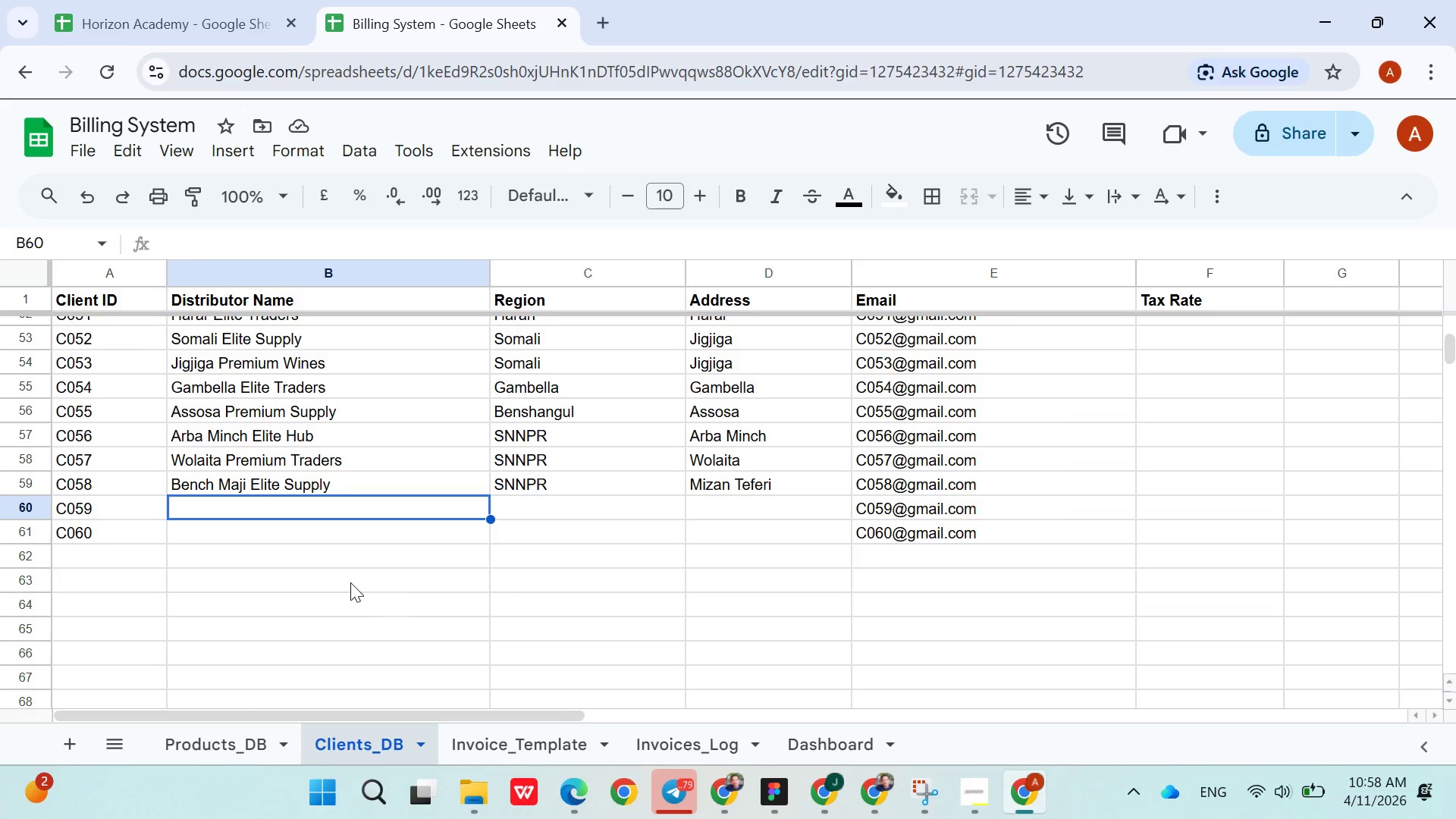 
type(Addis L)
 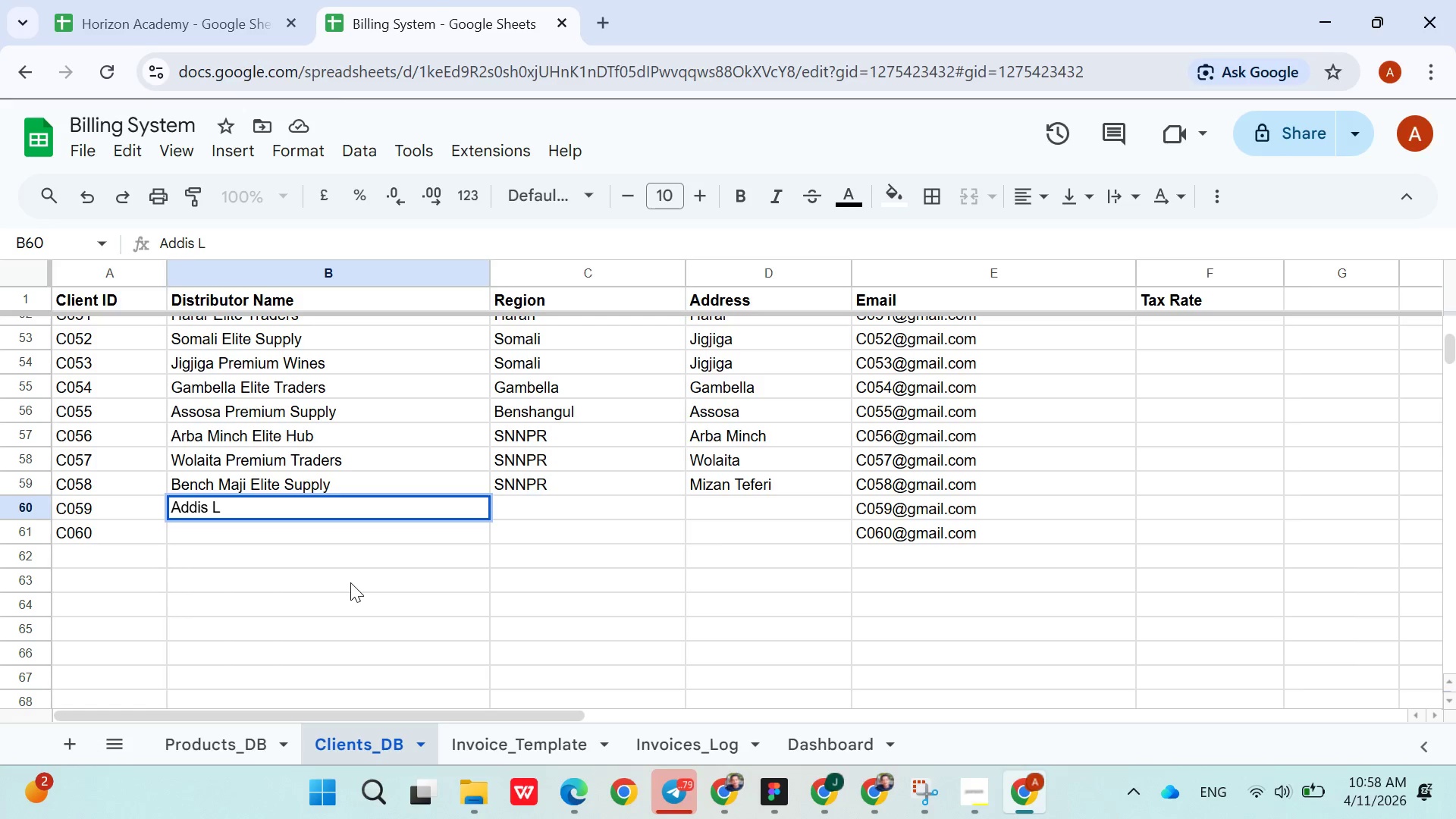 
type(uxury Wines)
 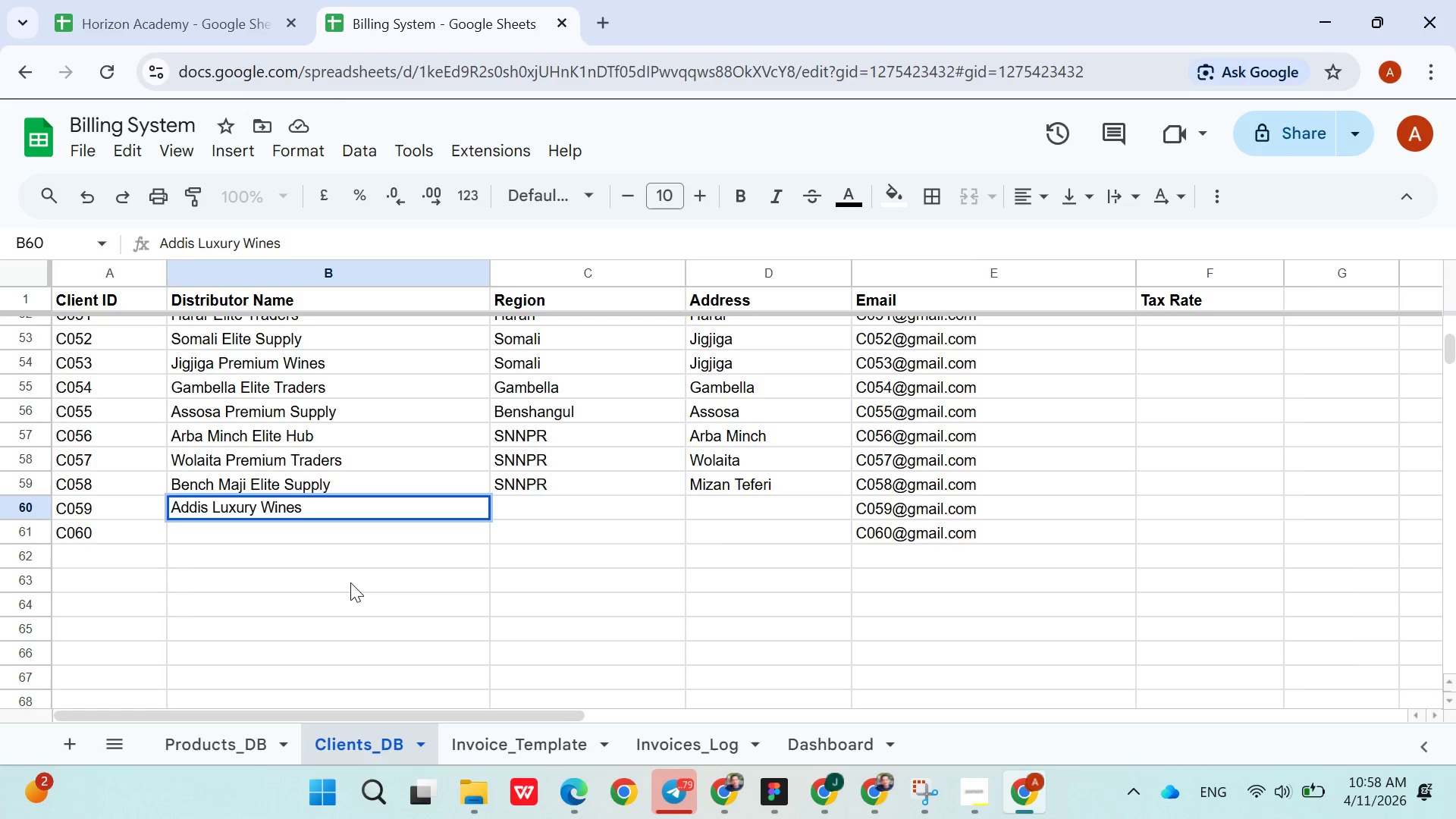 
key(ArrowRight)
 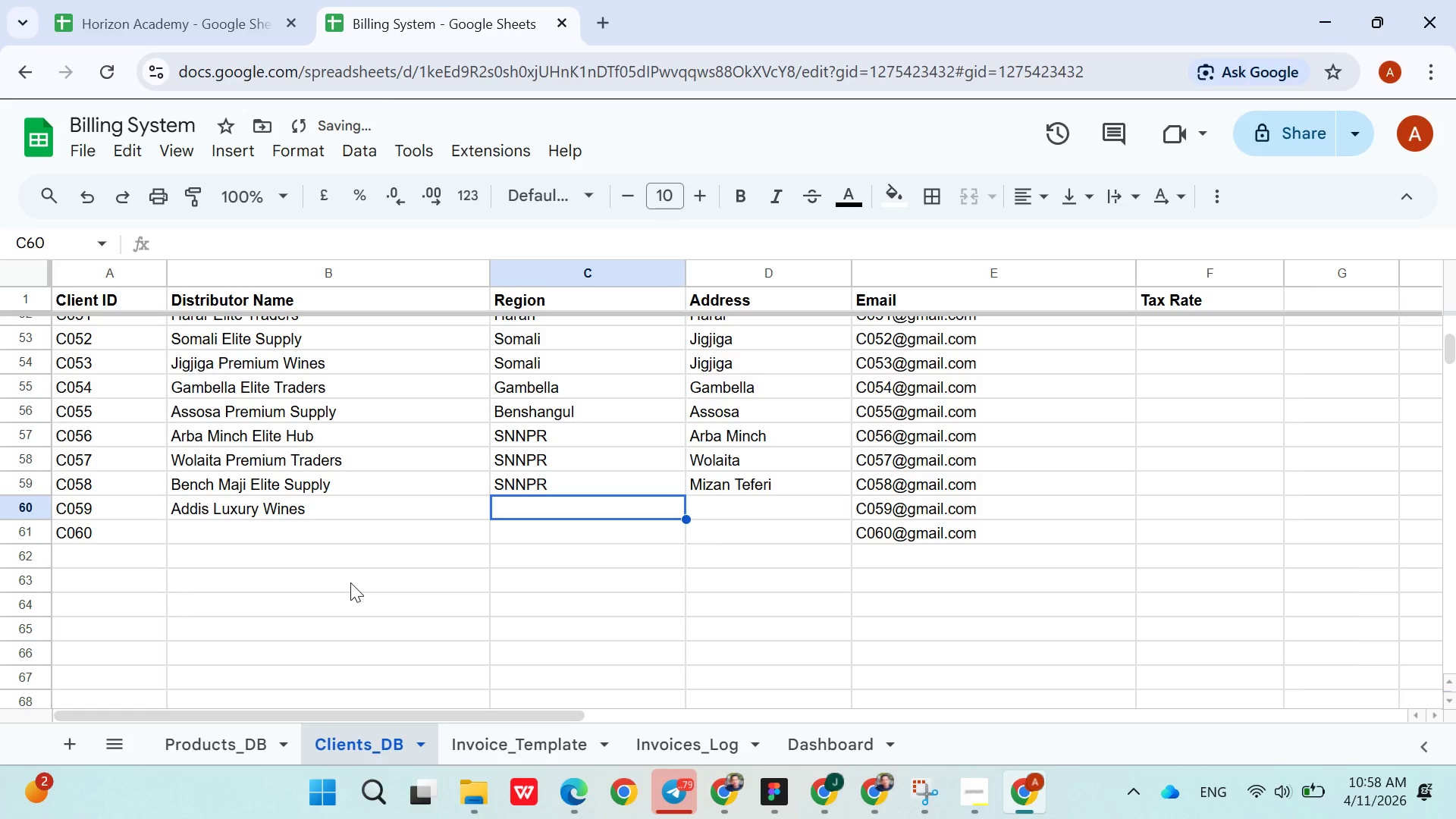 
type(Add)
 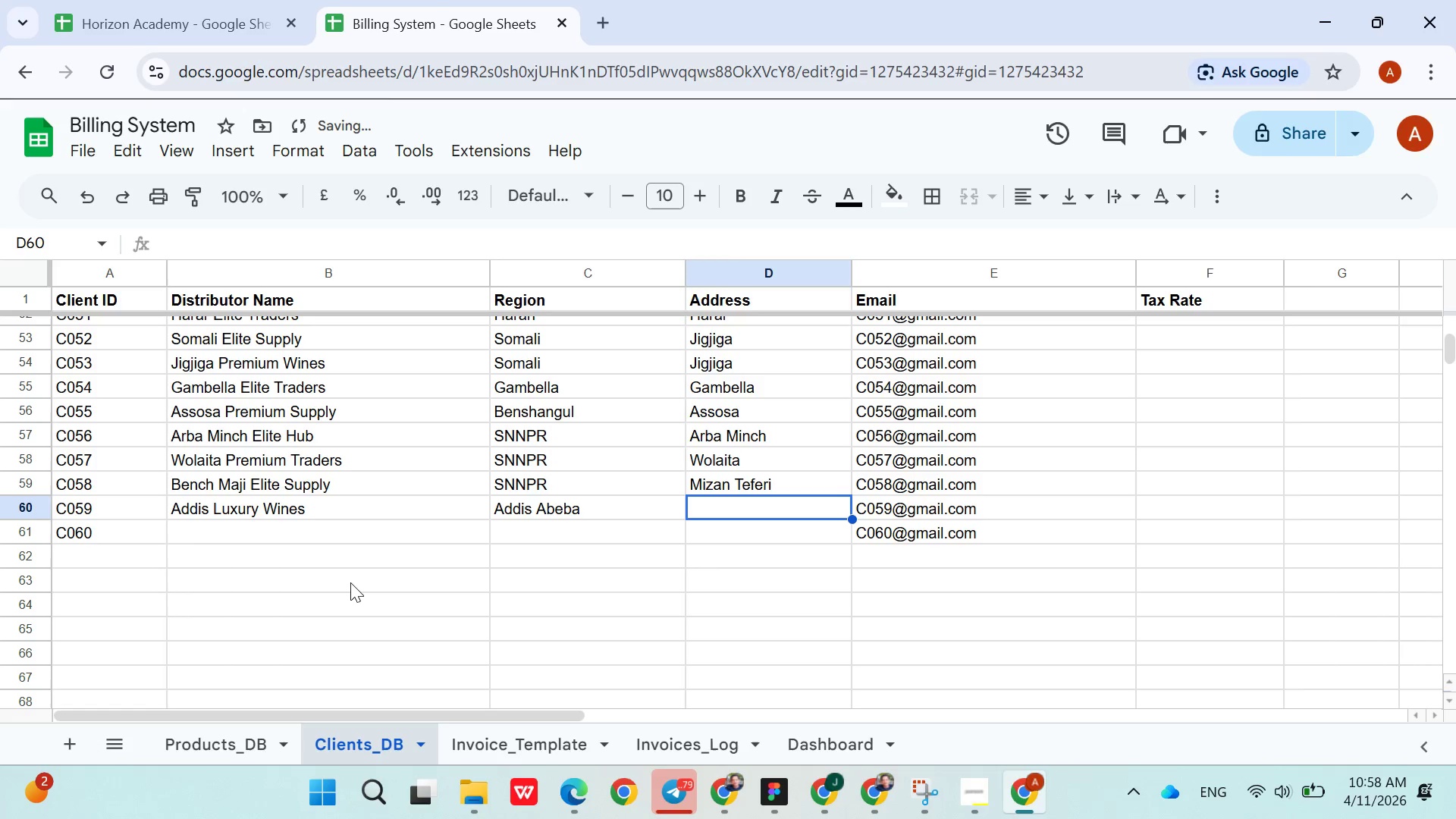 
key(ArrowRight)
 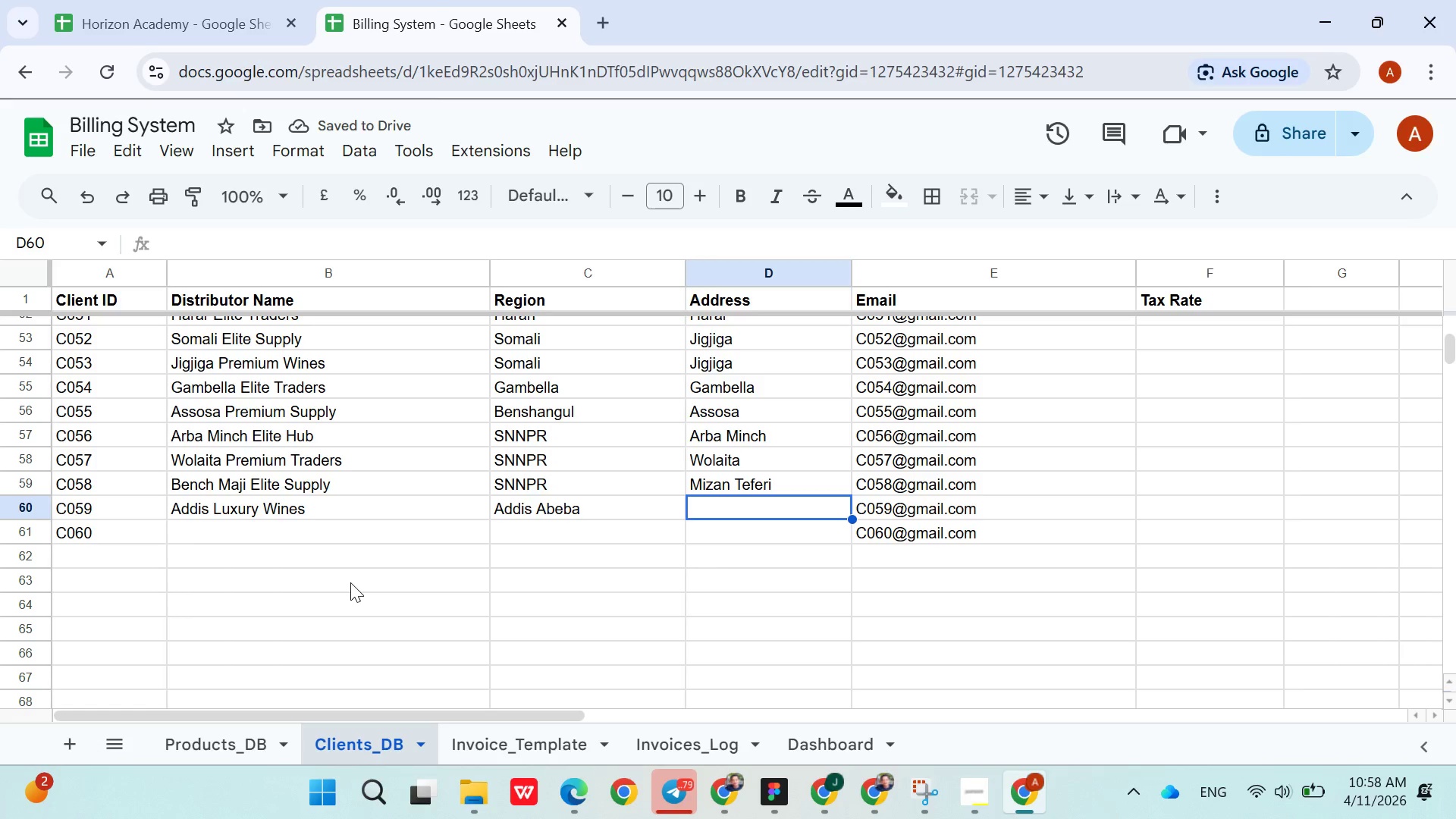 
type(Bole)
 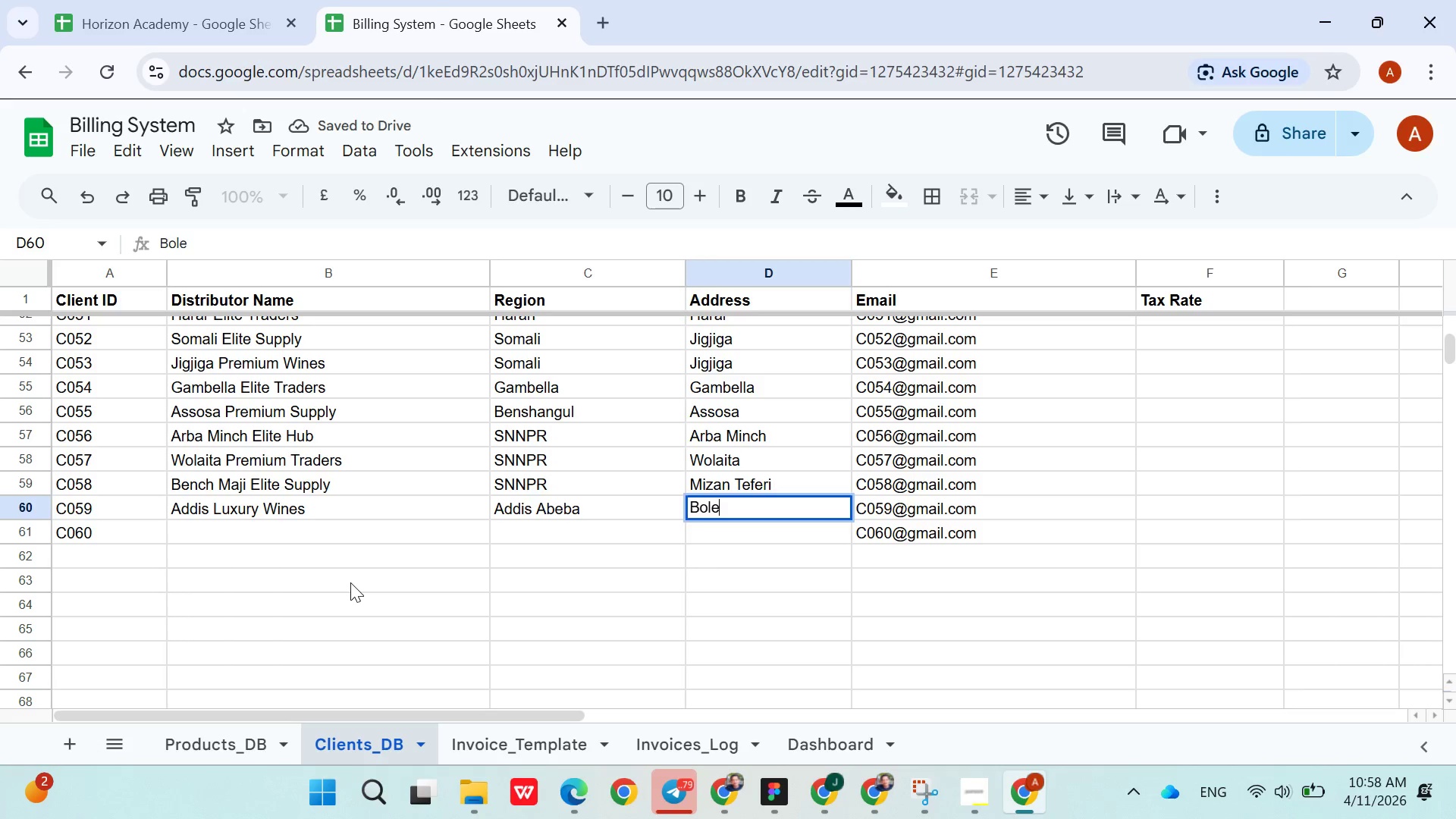 
key(ArrowDown)
 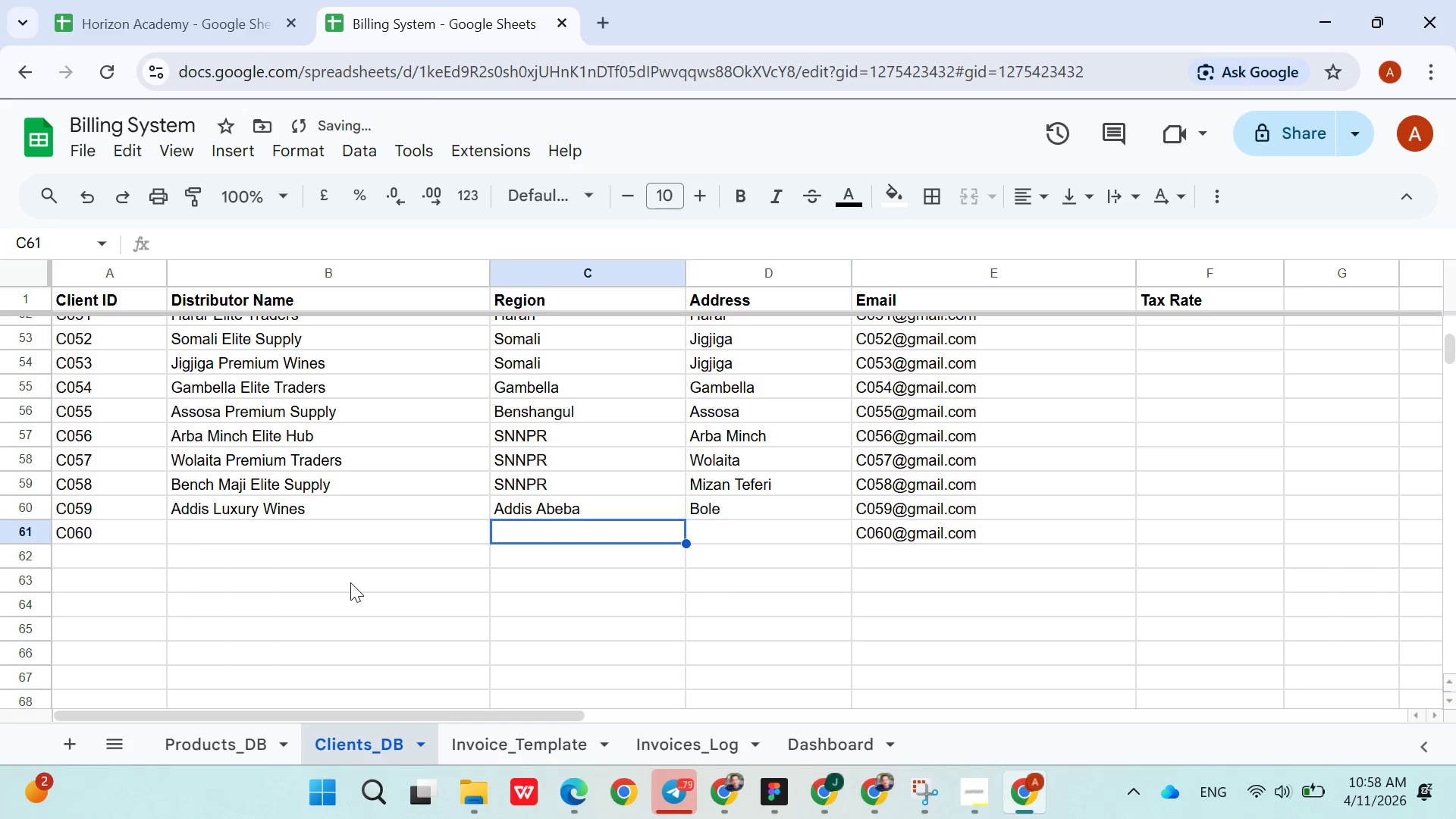 
hold_key(key=ArrowLeft, duration=0.67)
 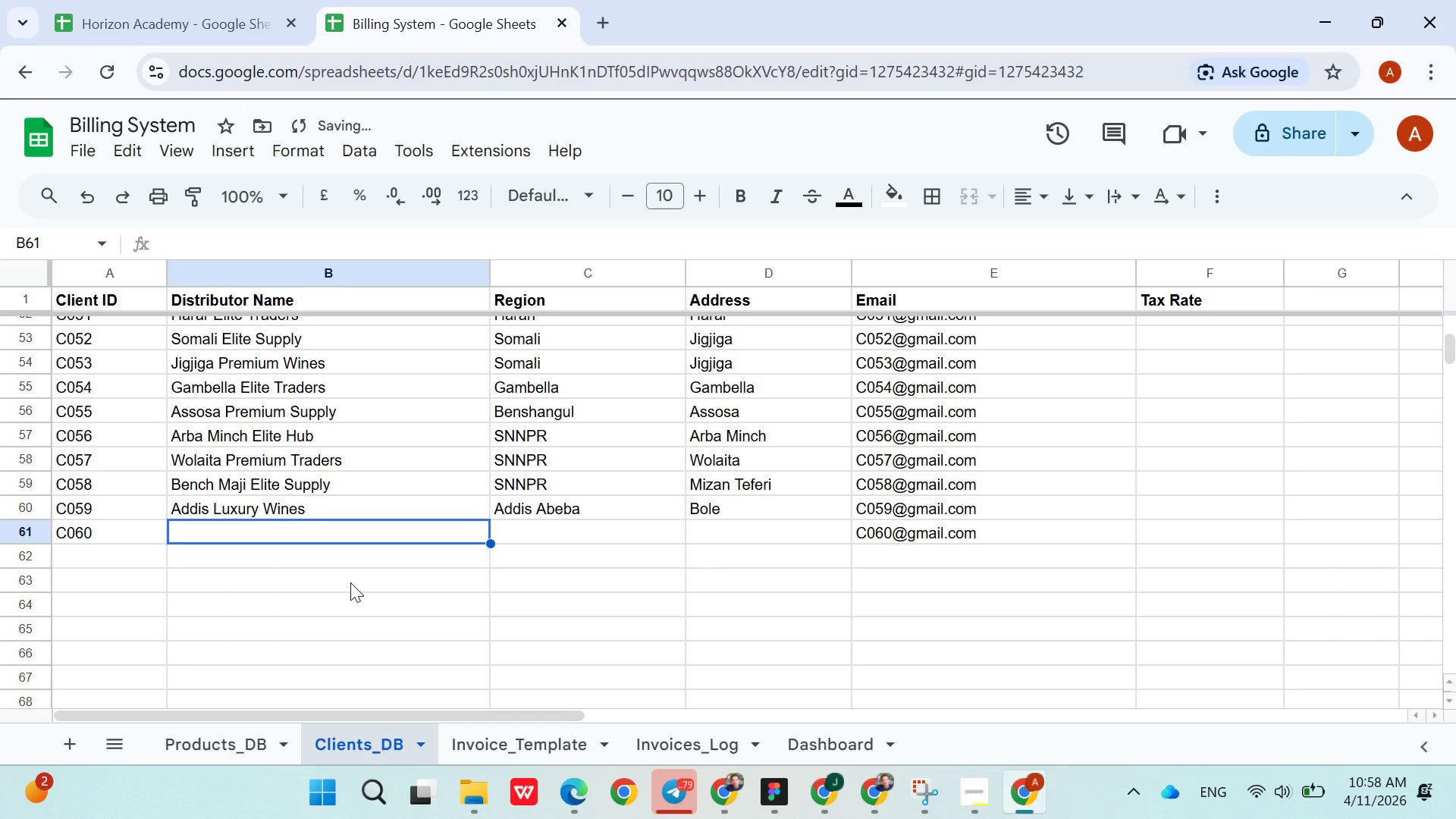 
key(ArrowRight)
 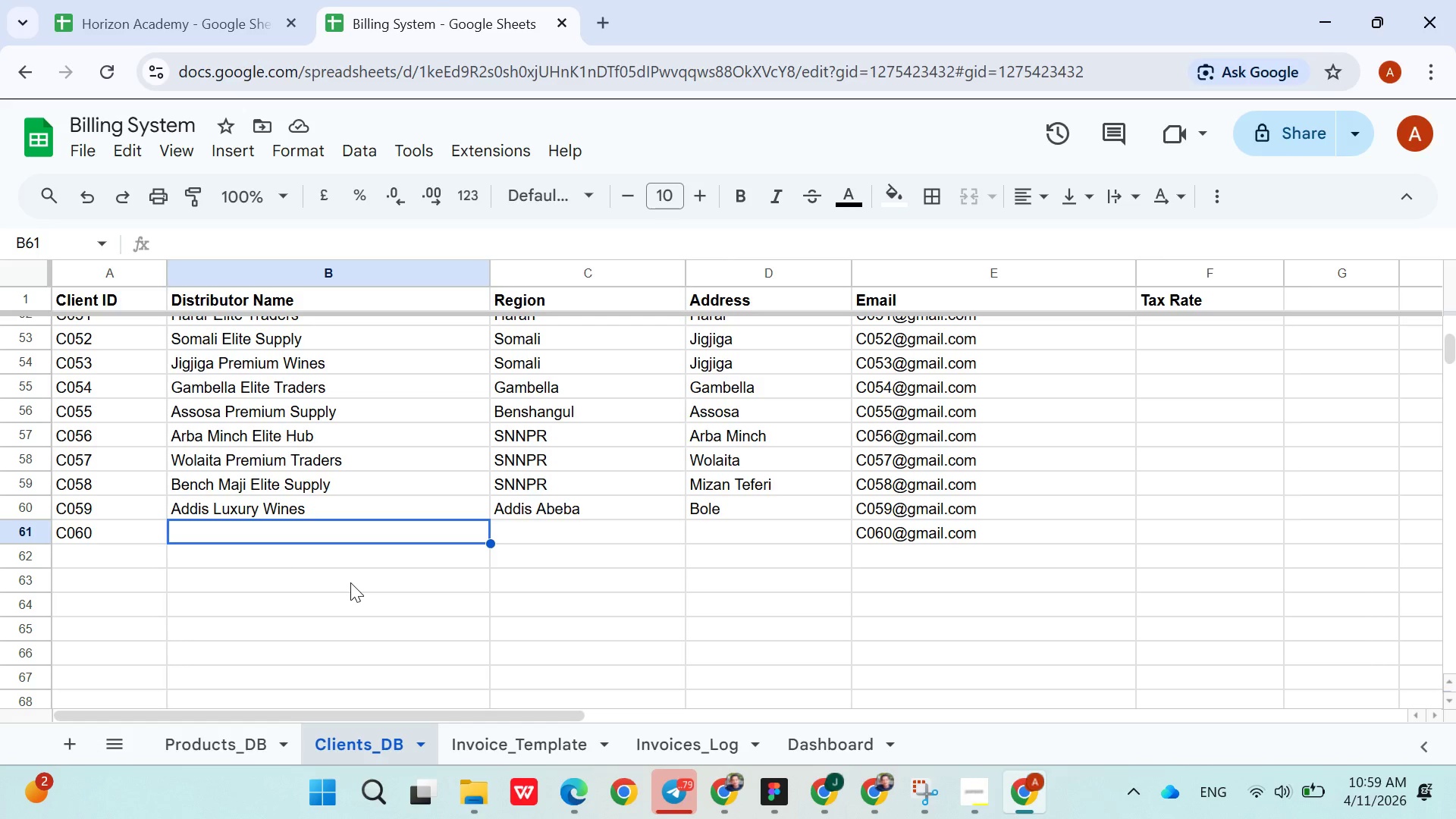 
wait(66.05)
 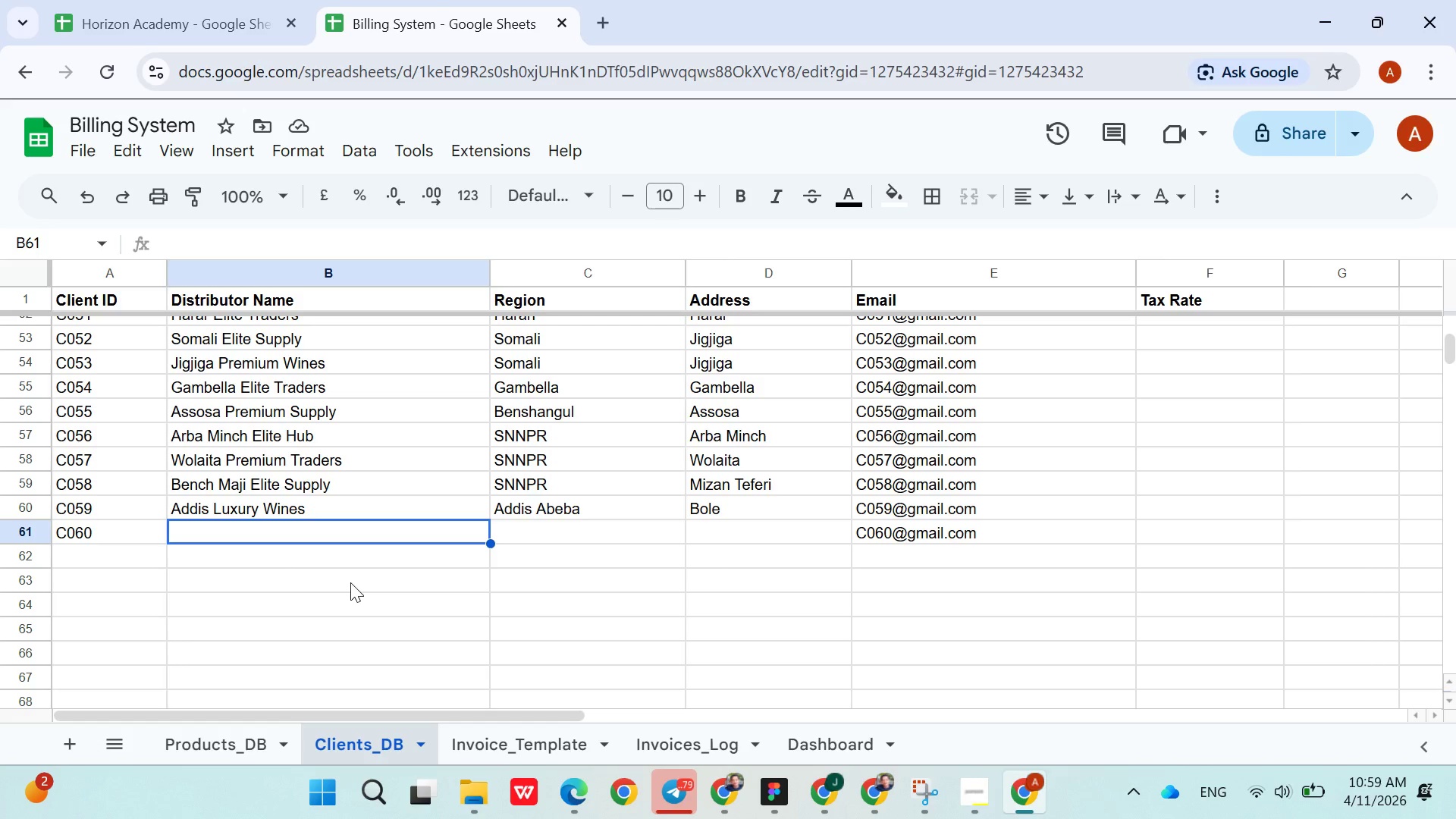 
type(Platinum Beverage Group)
 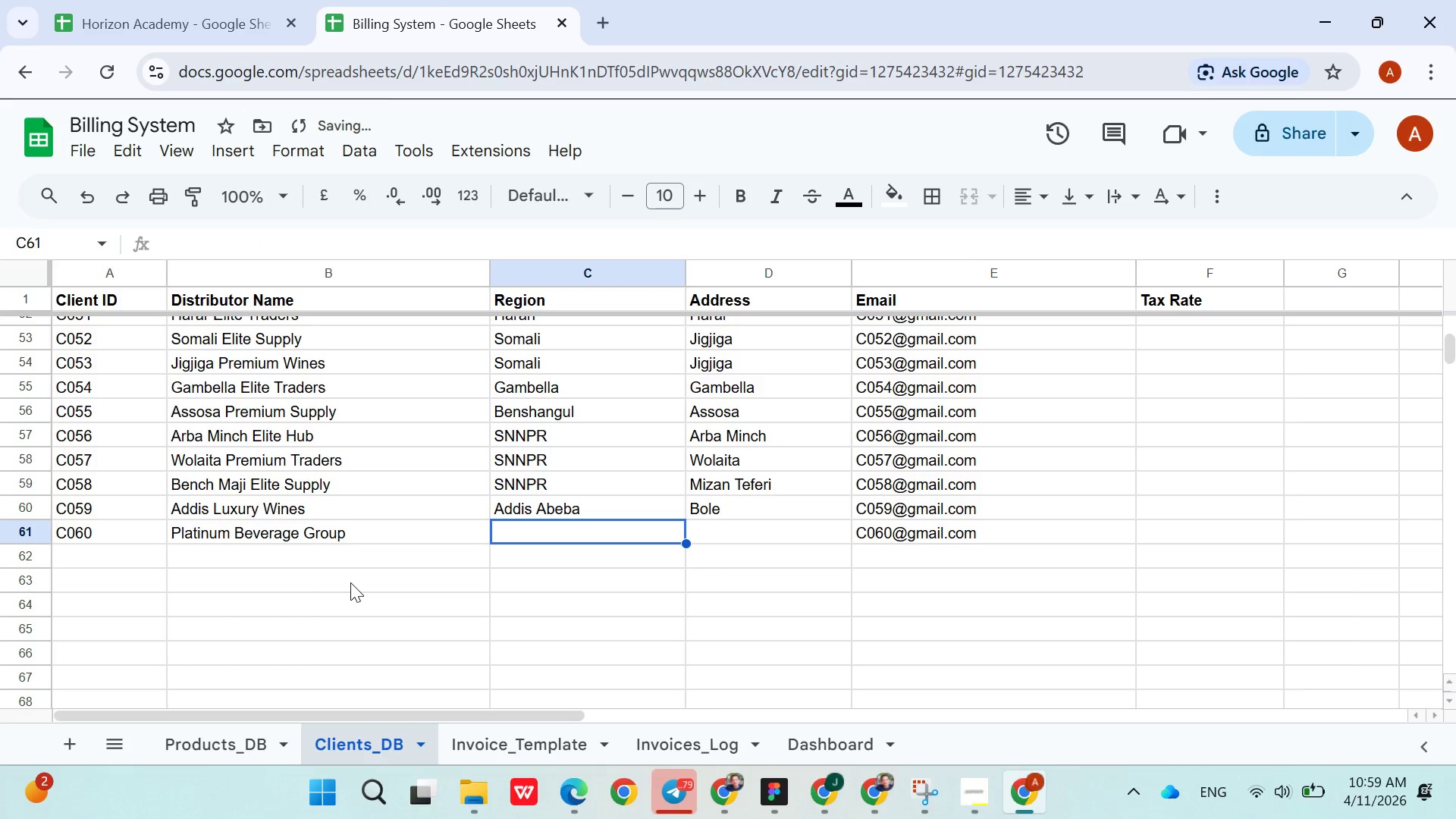 
 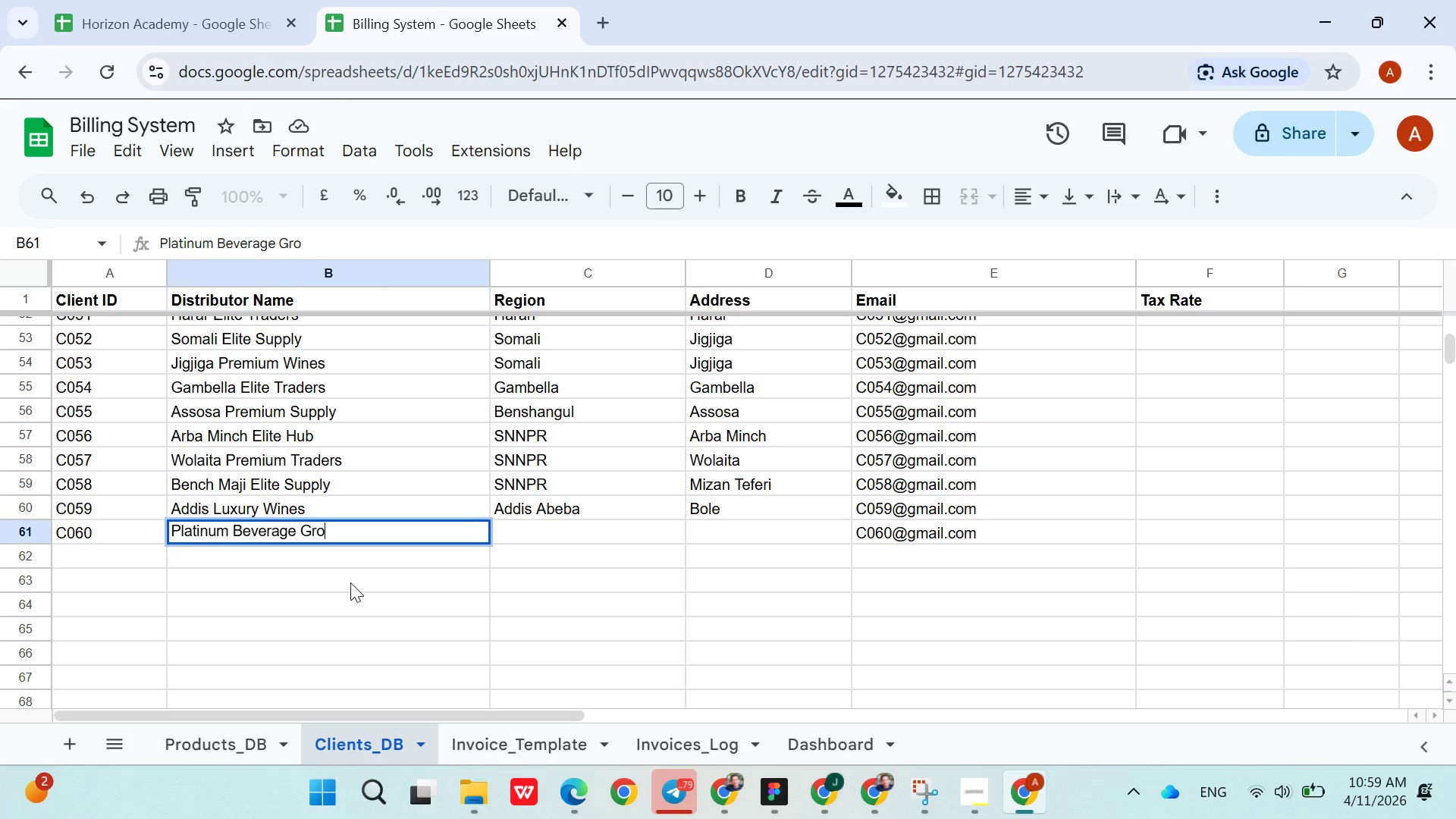 
key(ArrowRight)
 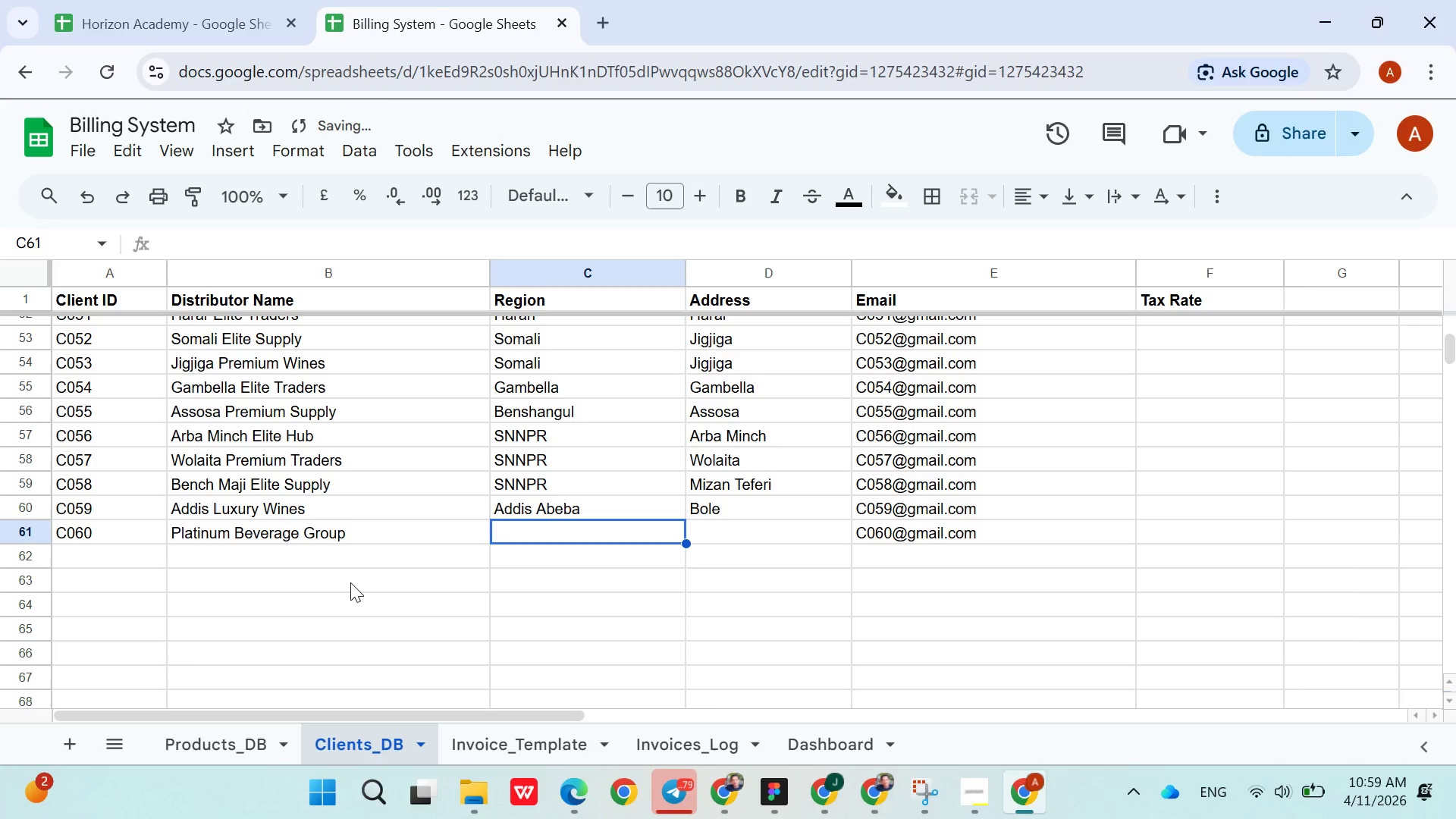 
type(Add)
 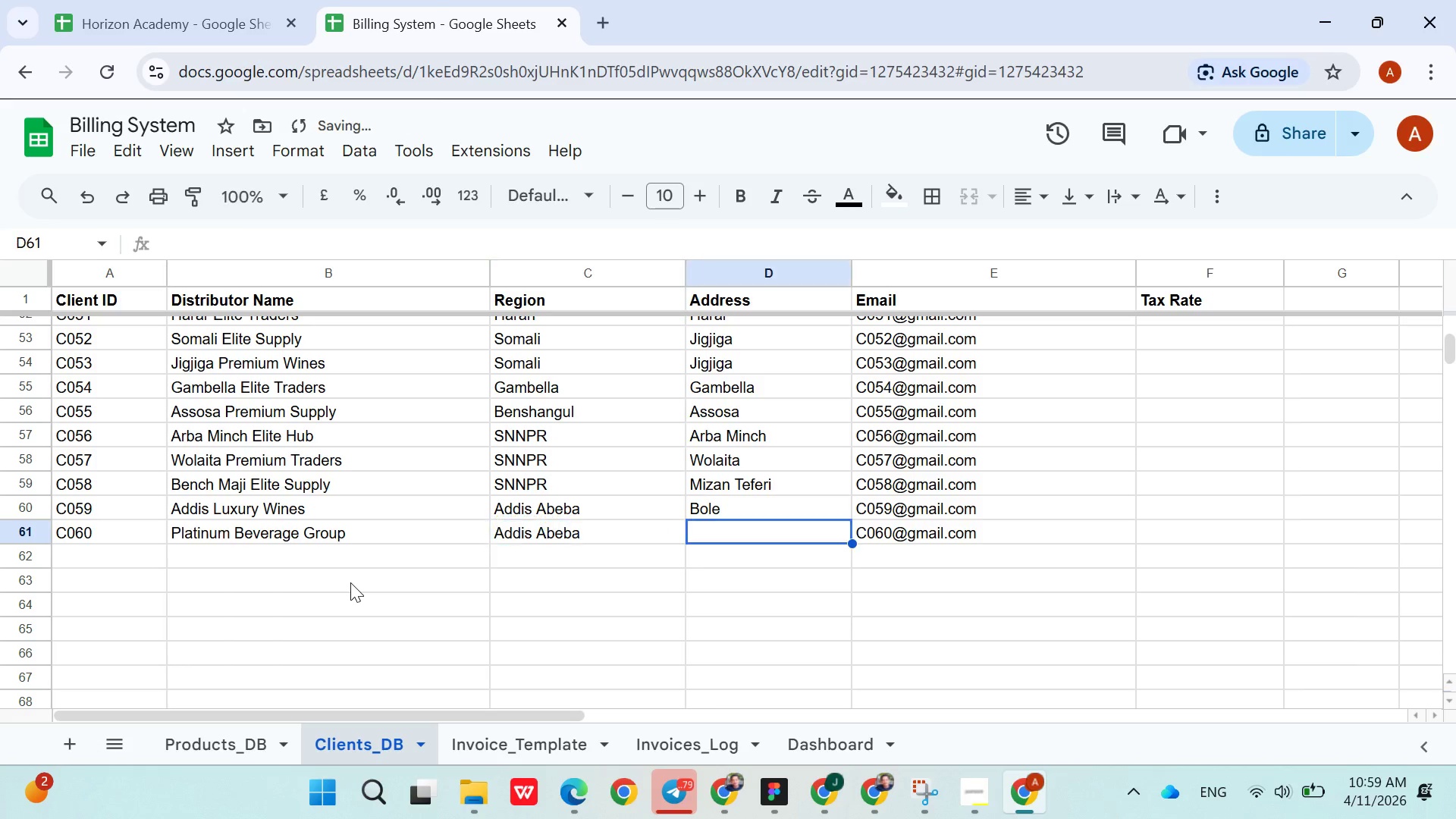 
key(ArrowRight)
 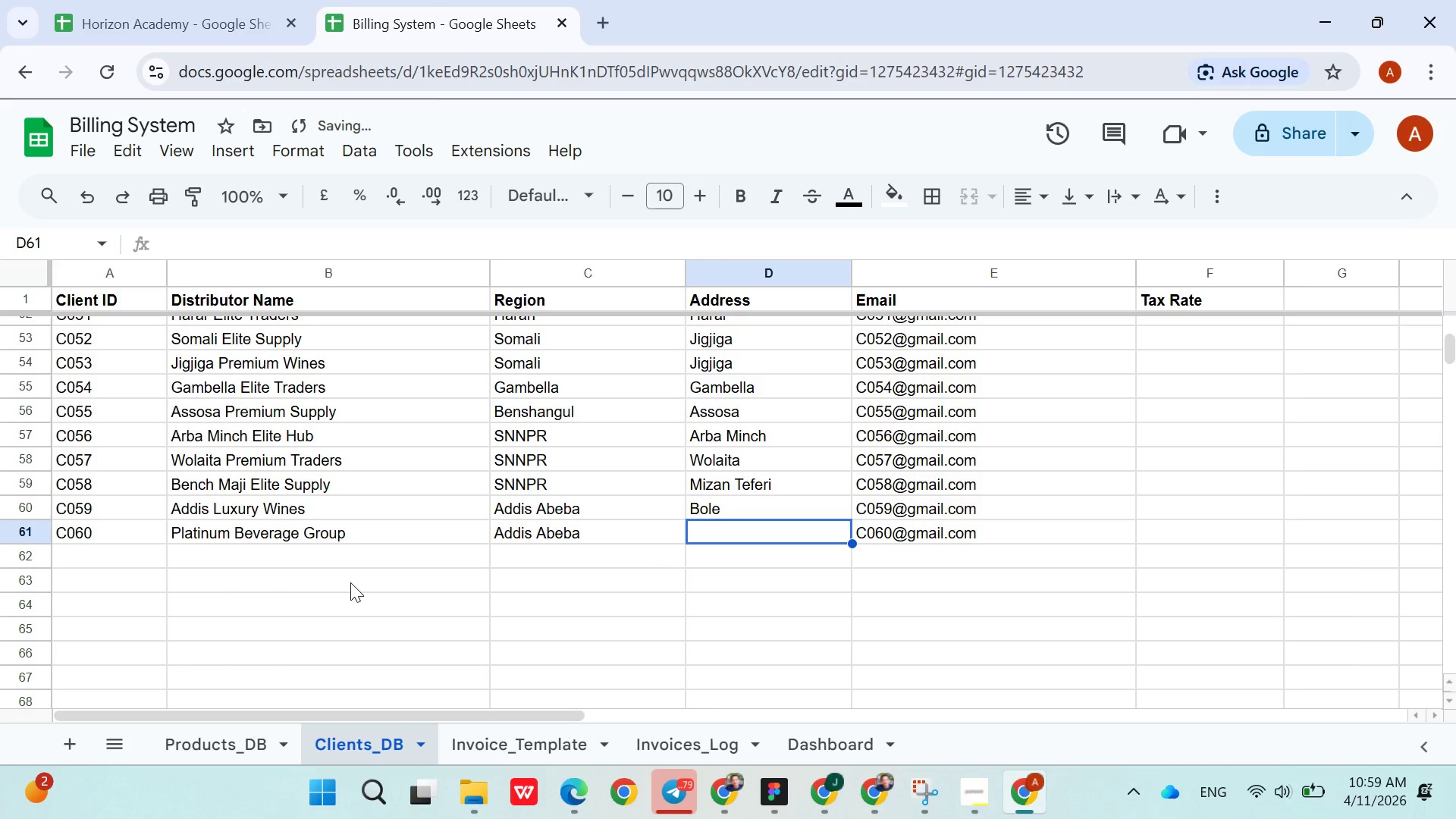 
type(Ka)
 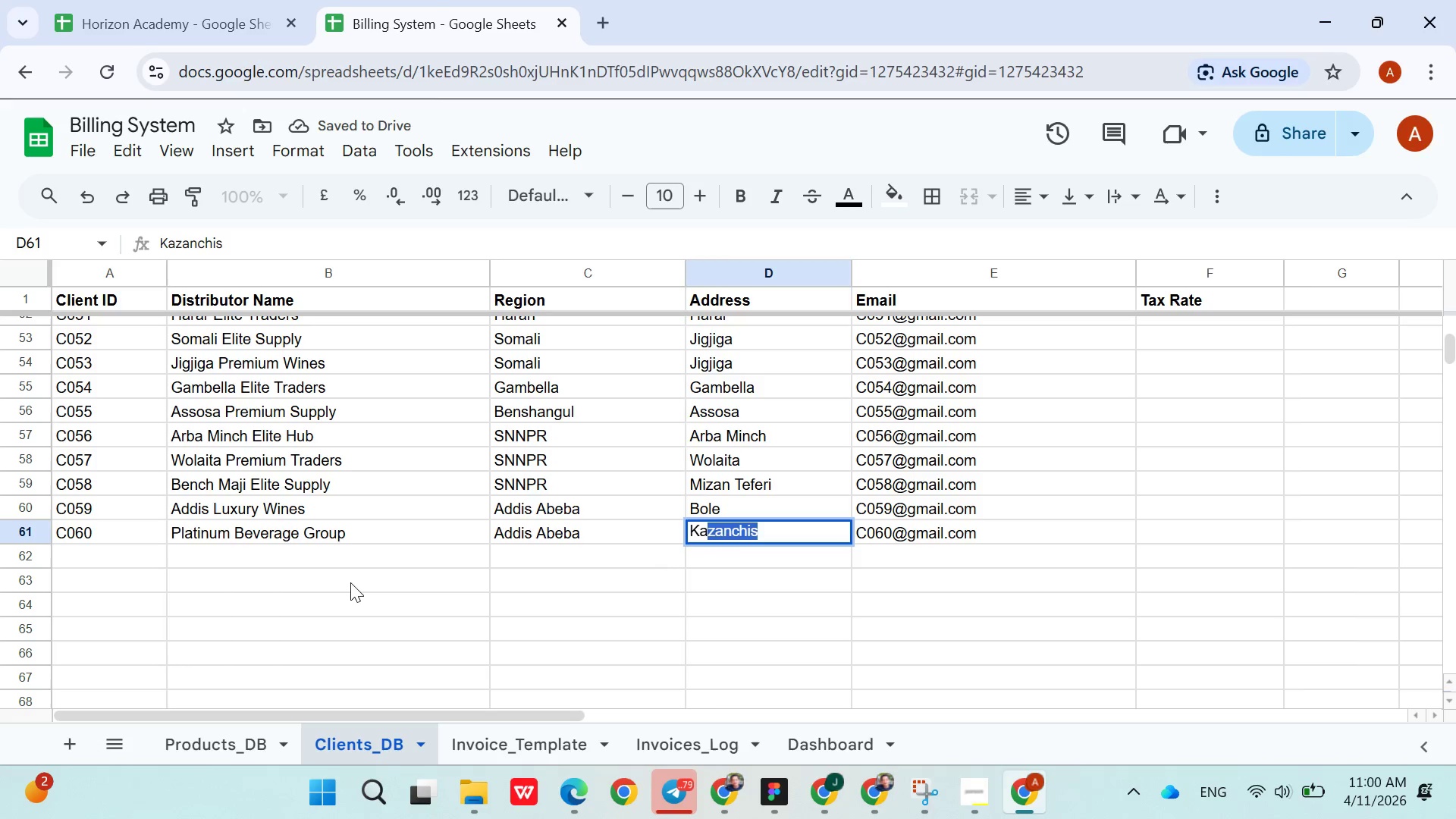 
key(ArrowDown)
 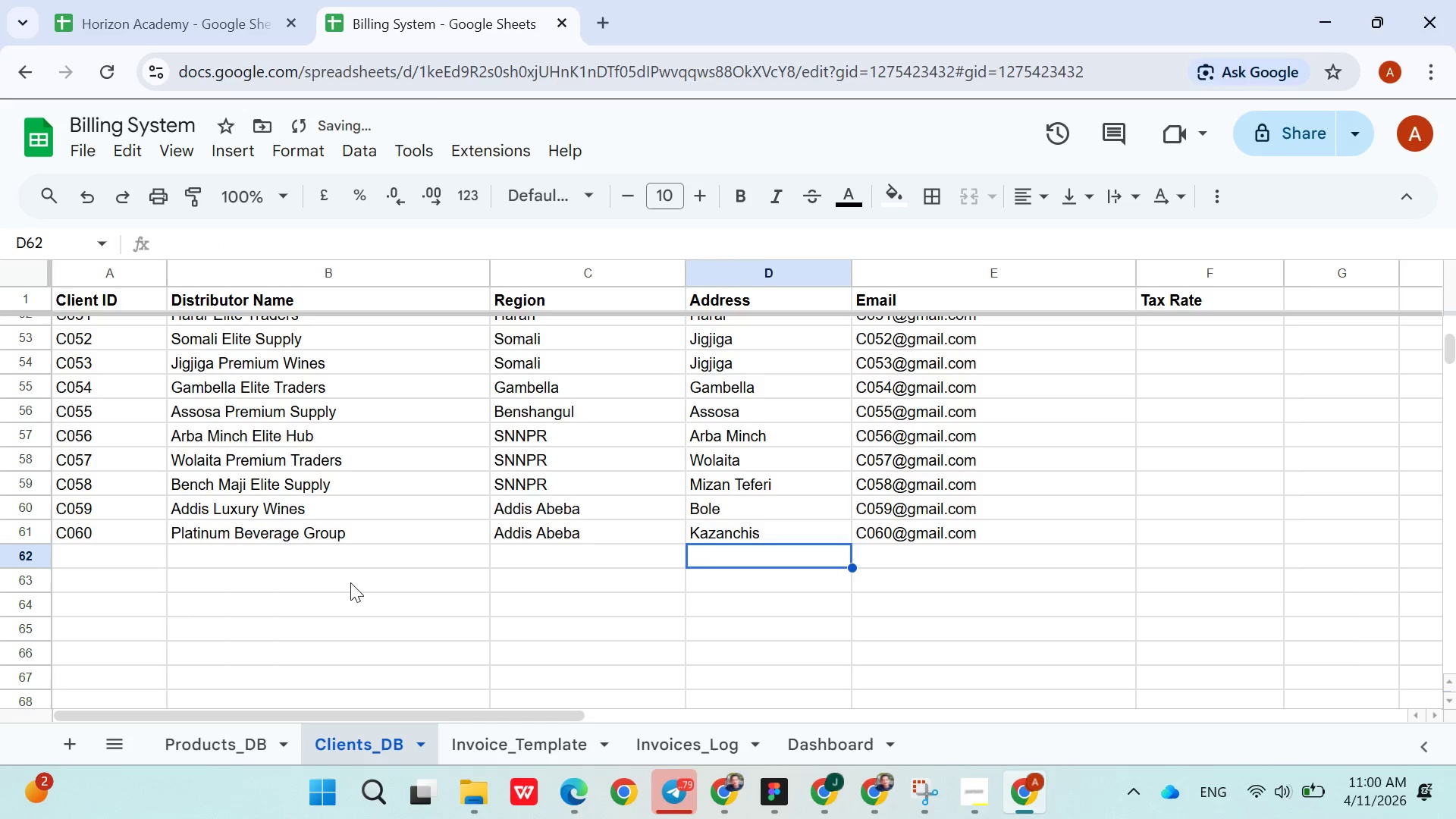 
hold_key(key=ArrowLeft, duration=0.72)
 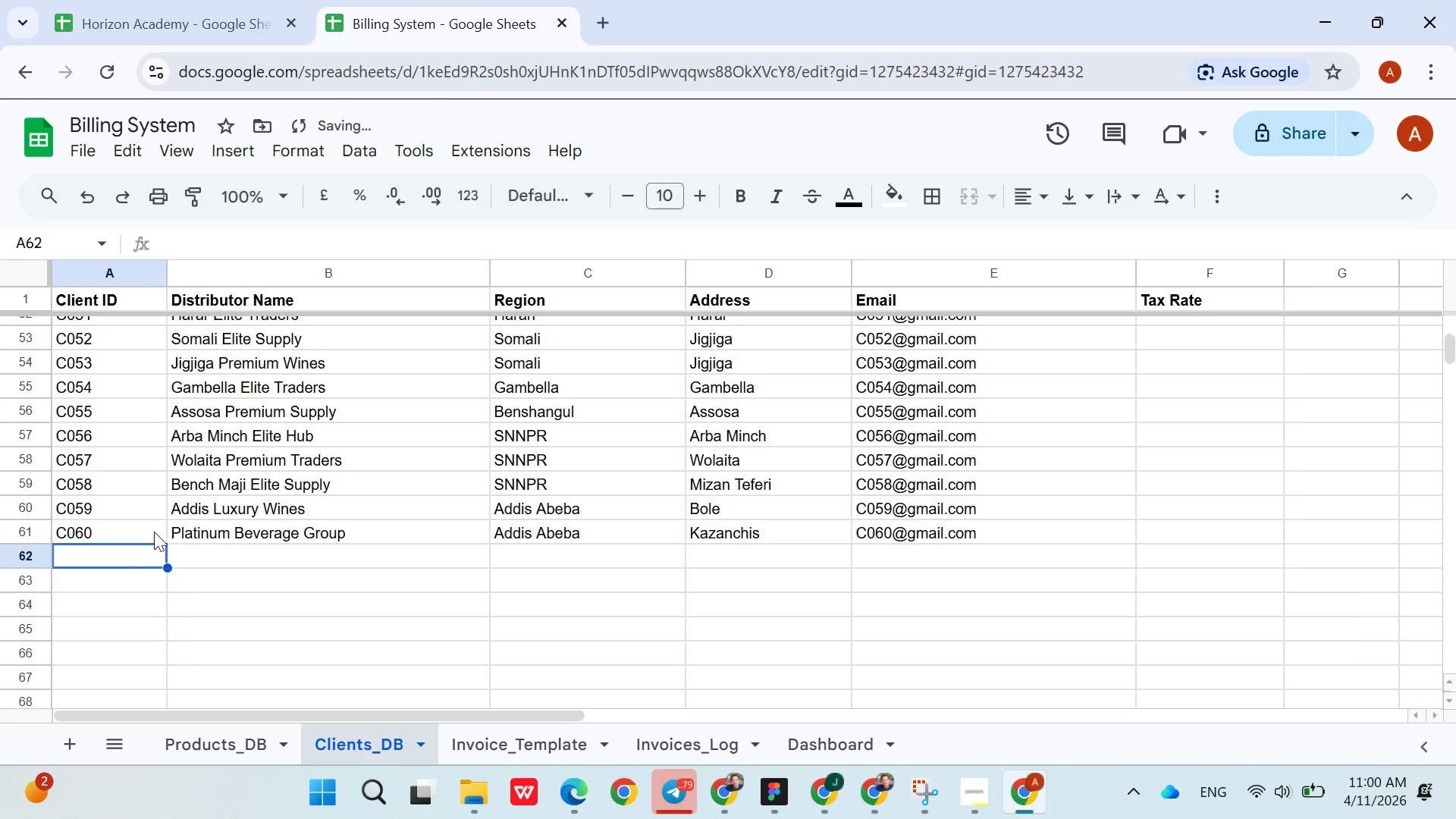 
left_click([149, 526])
 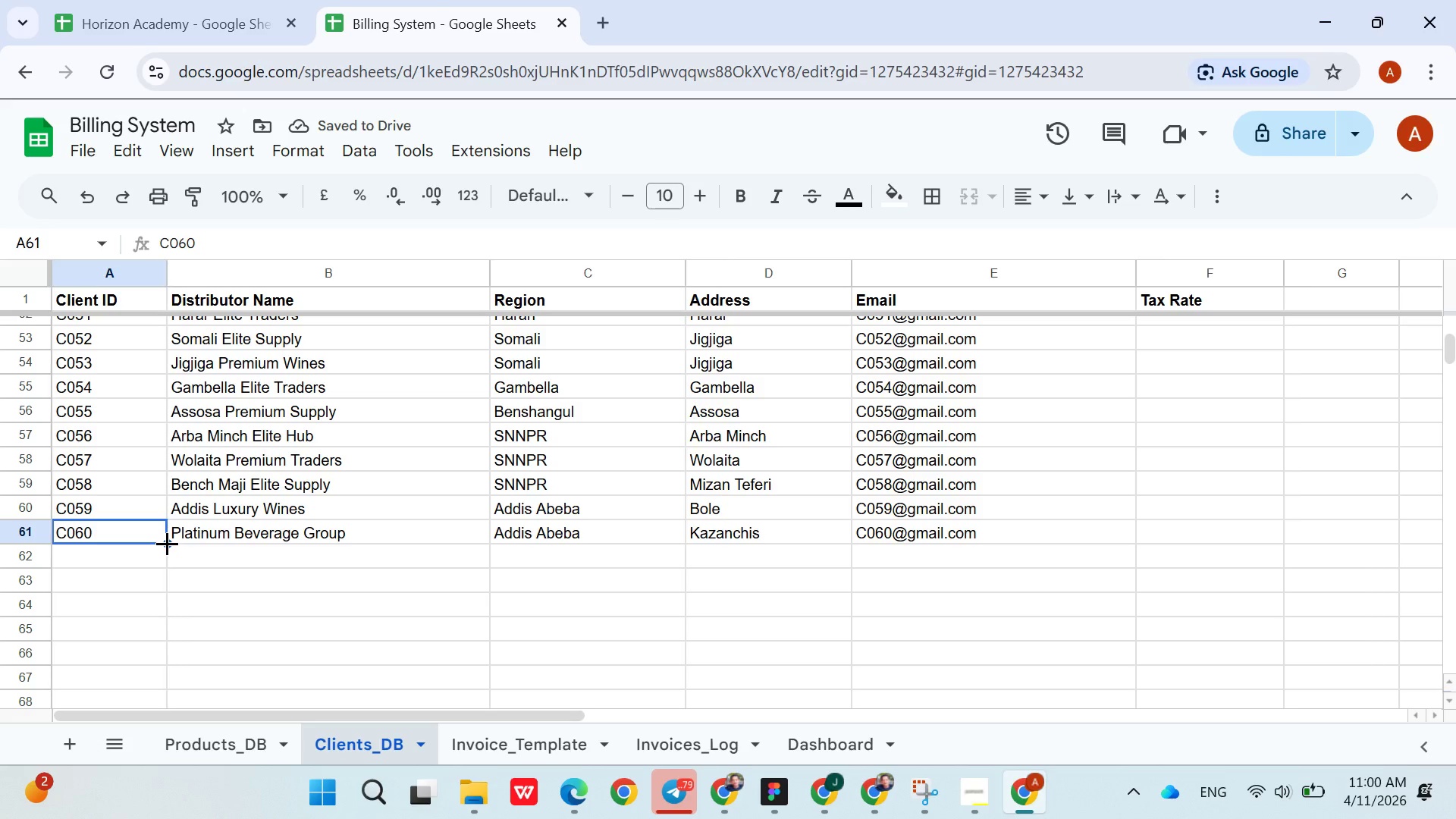 
left_click_drag(start_coordinate=[166, 543], to_coordinate=[138, 651])
 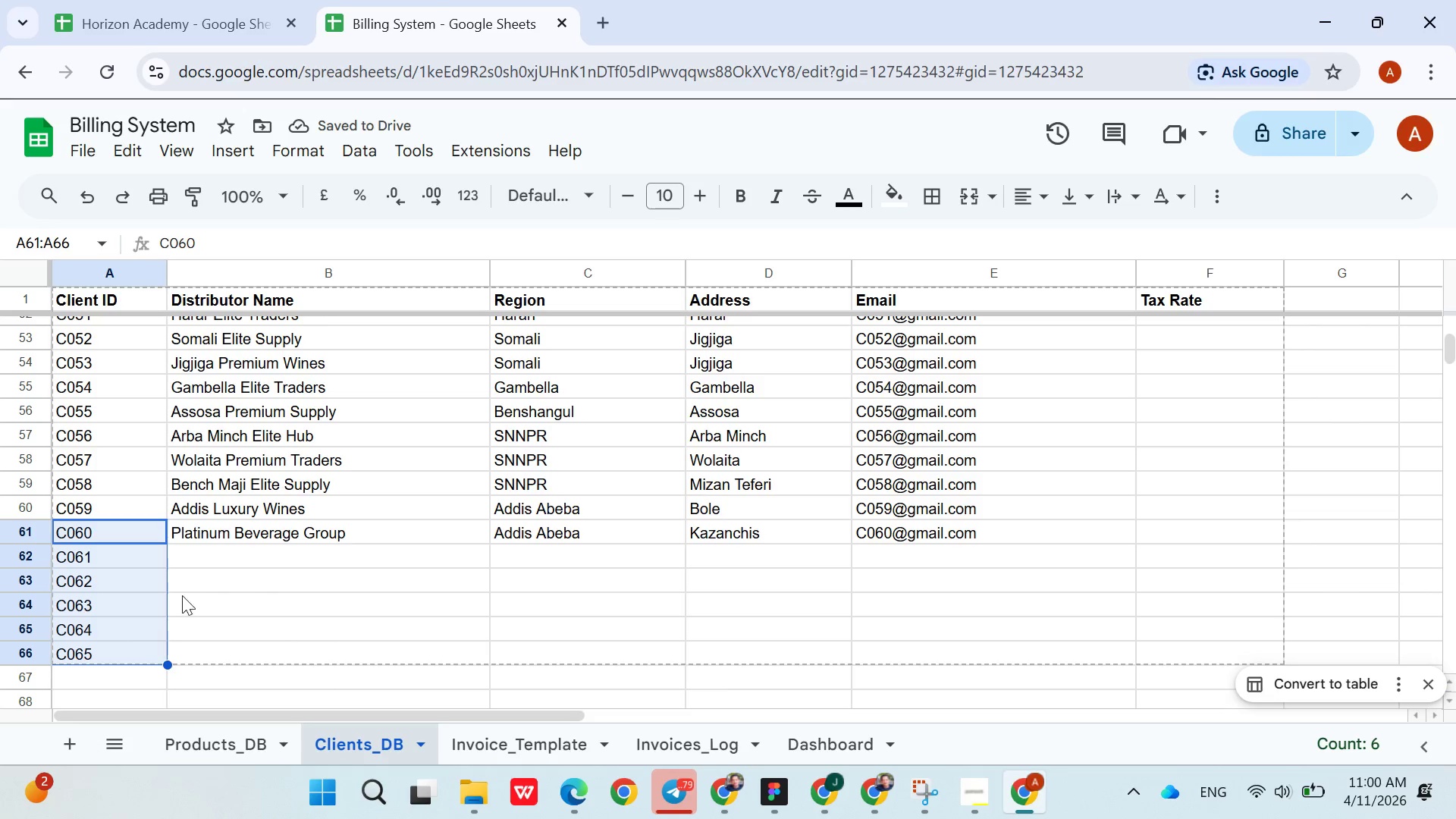 
left_click([212, 568])
 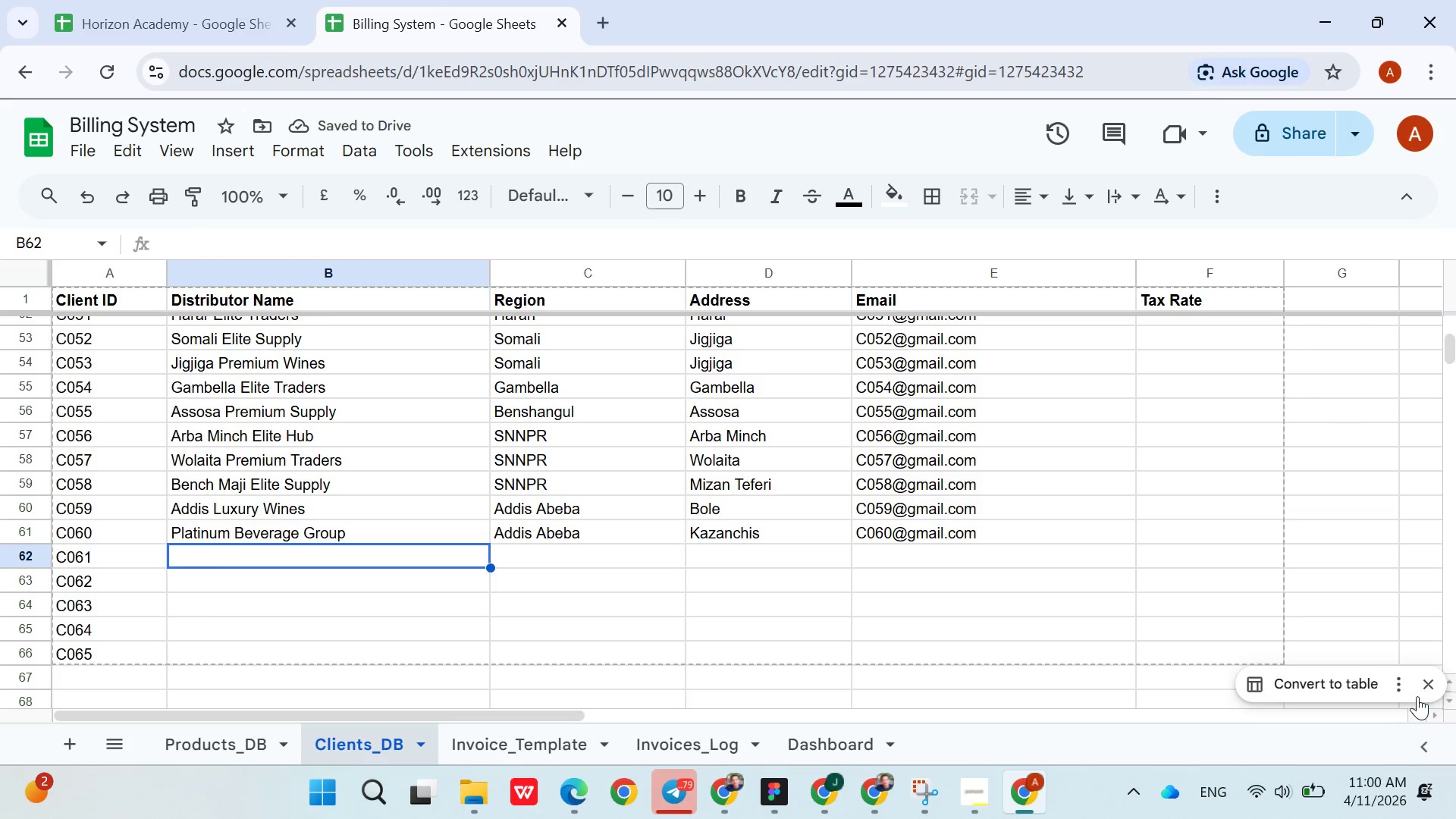 
left_click([1420, 696])
 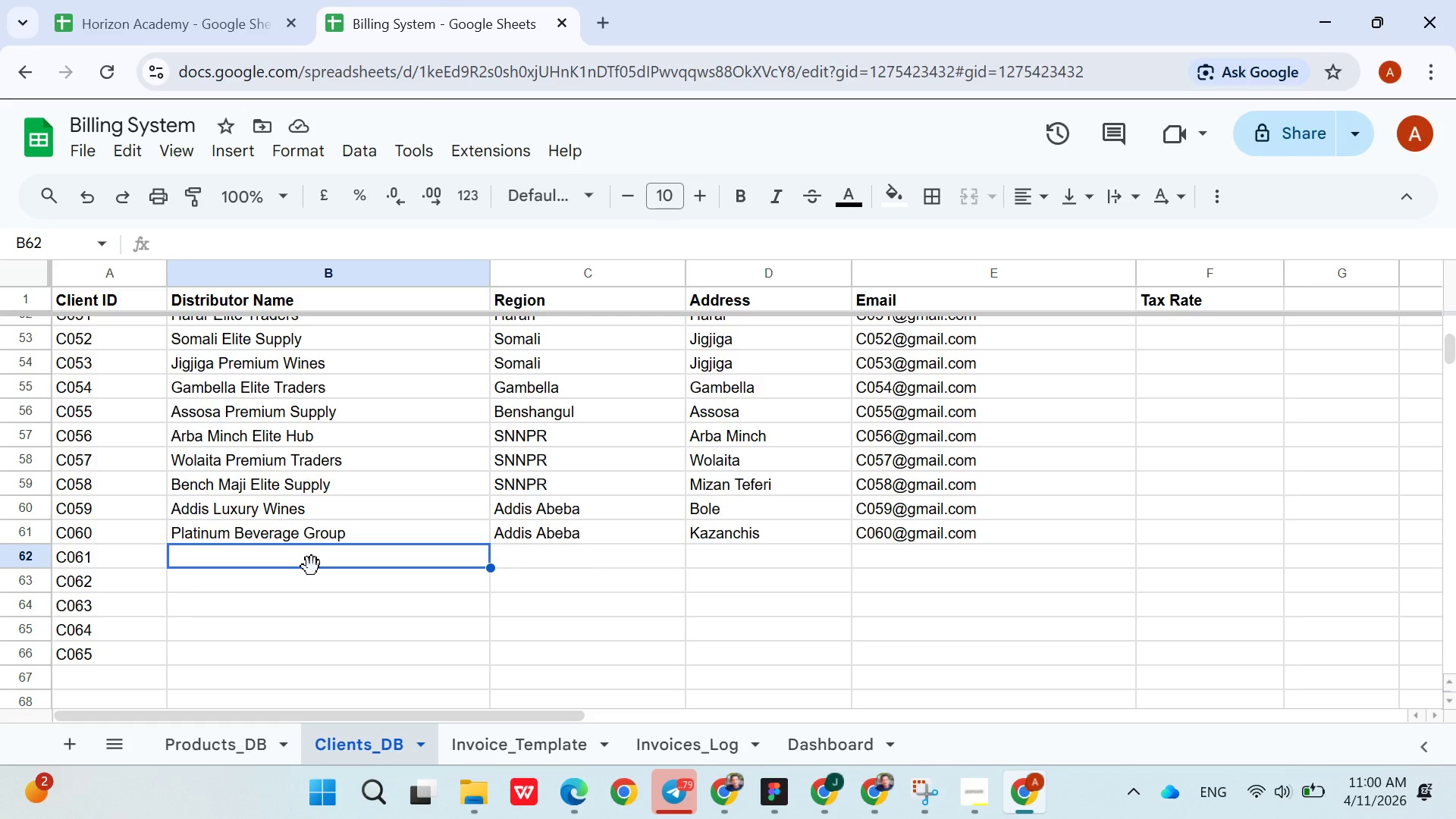 
wait(16.83)
 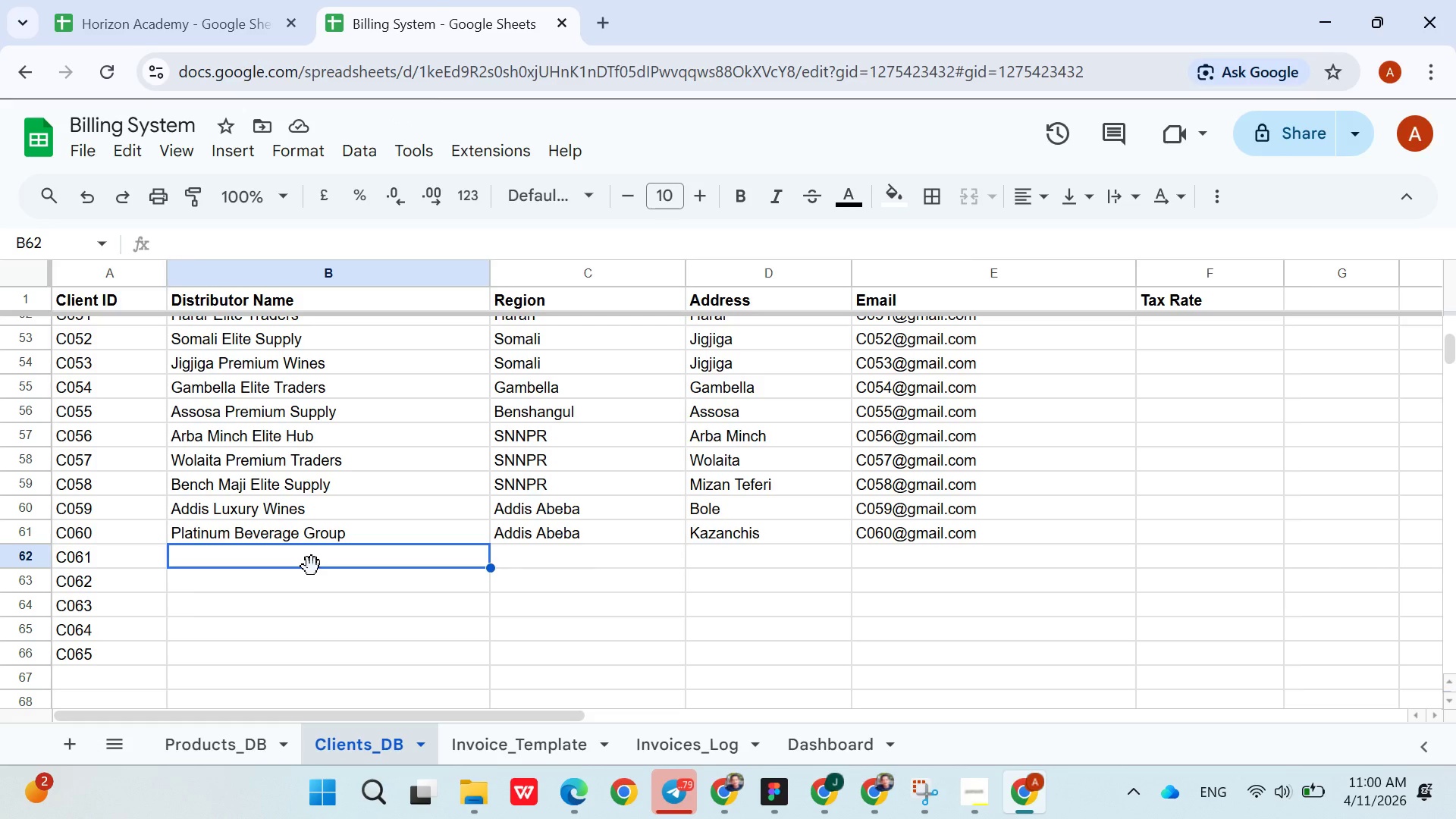 
type(Diamond Wine Traders)
 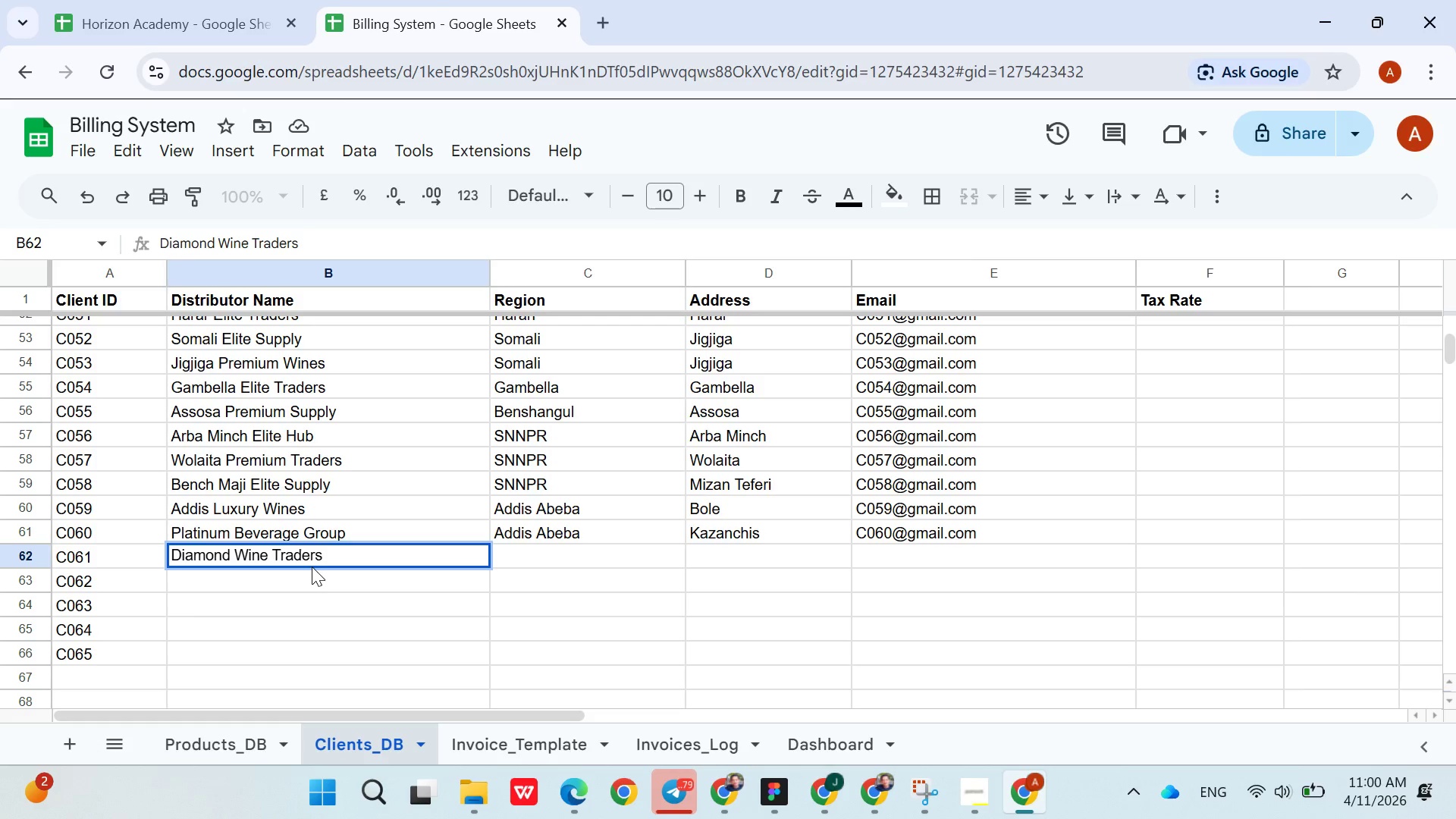 
key(ArrowRight)
 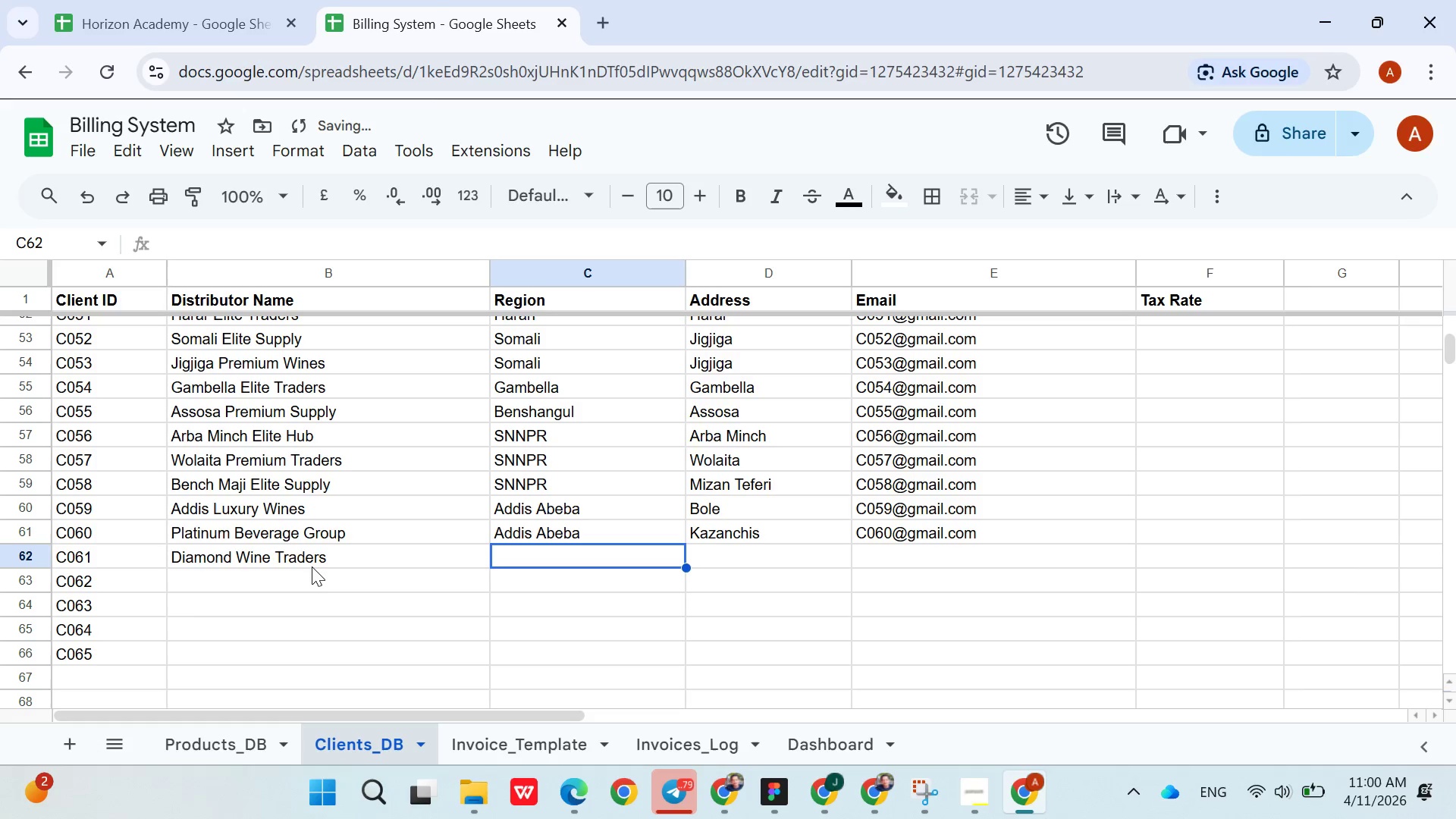 
type(Add)
 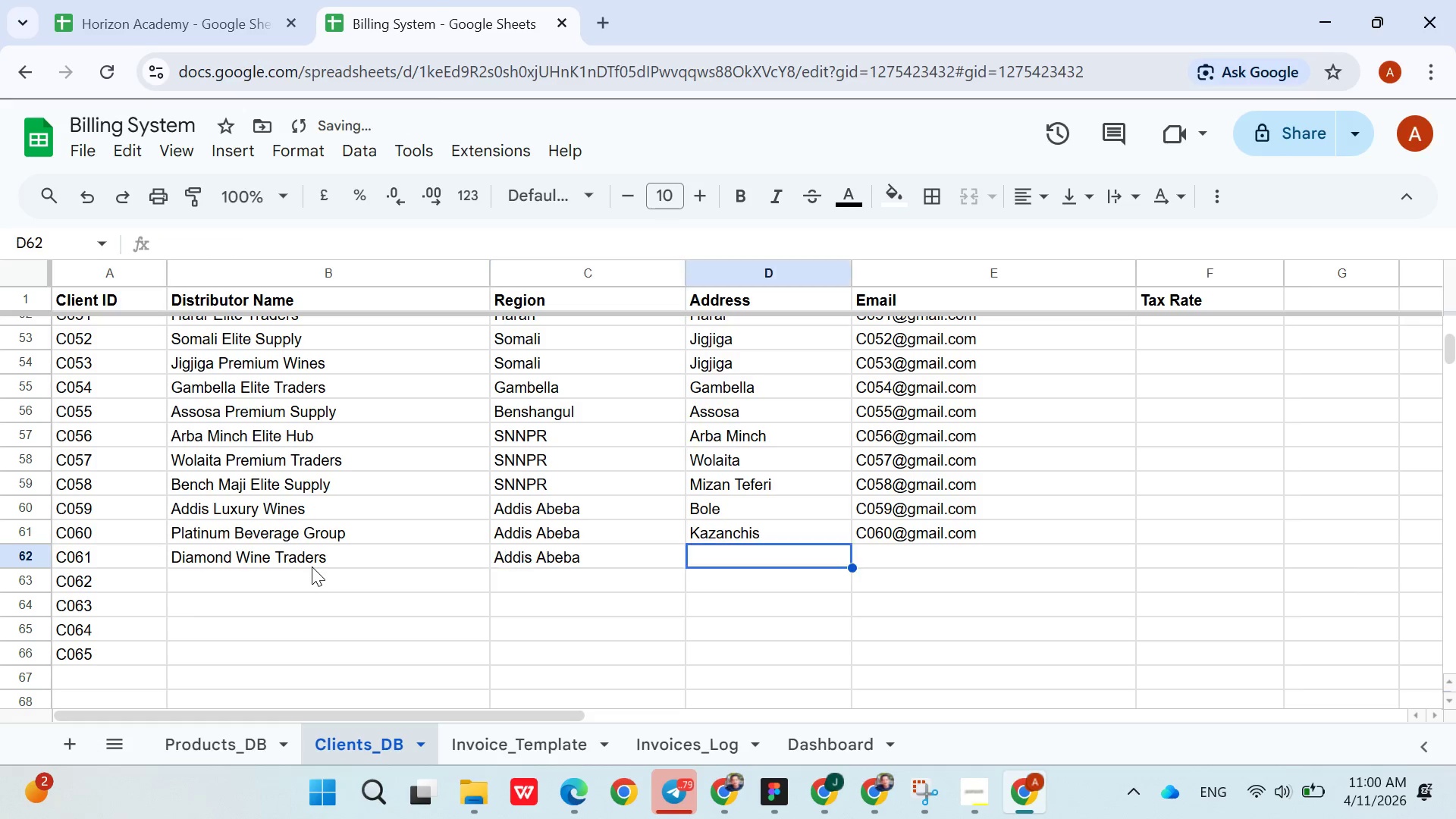 
key(ArrowRight)
 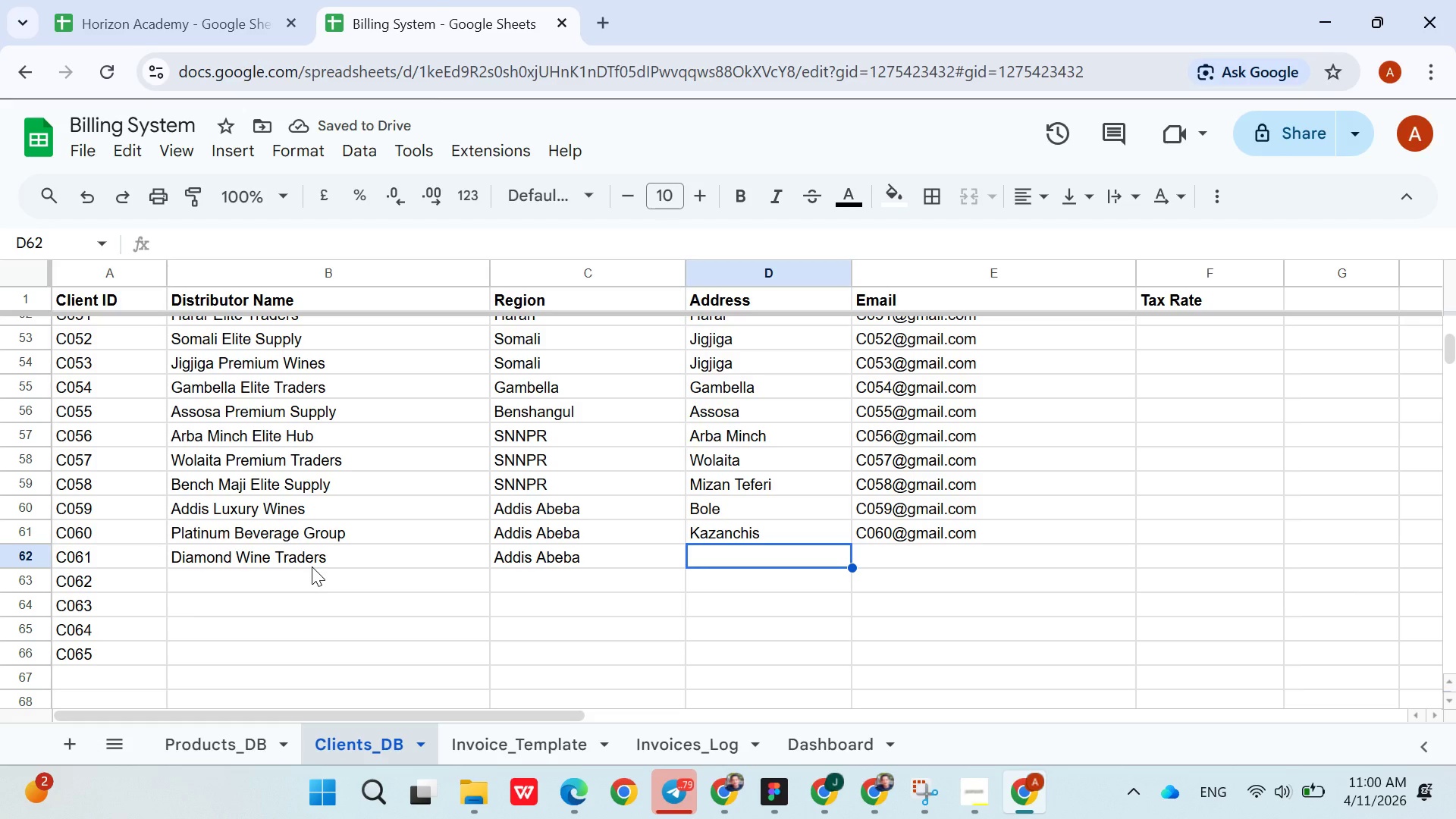 
type(Pi)
 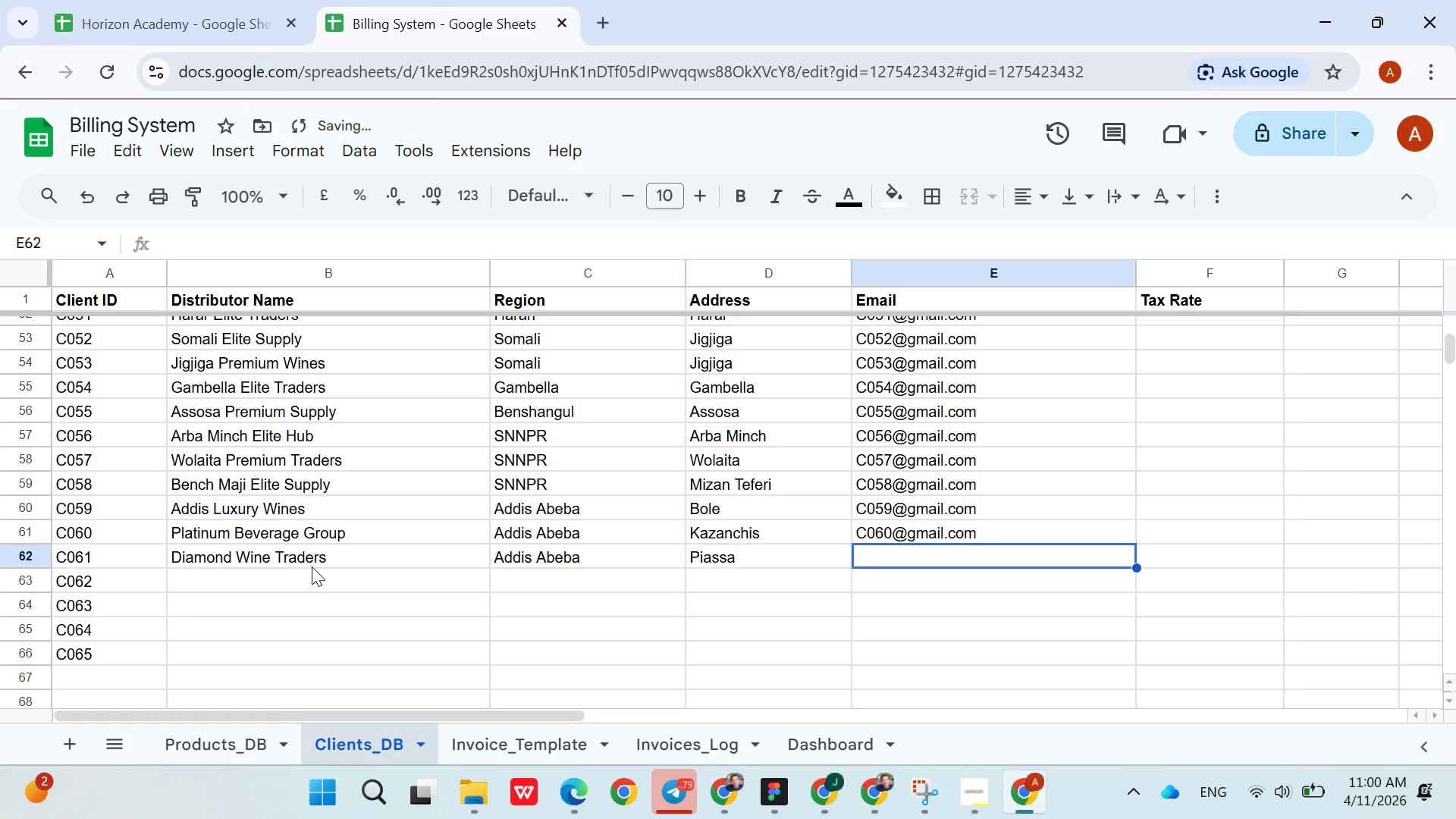 
key(ArrowRight)
 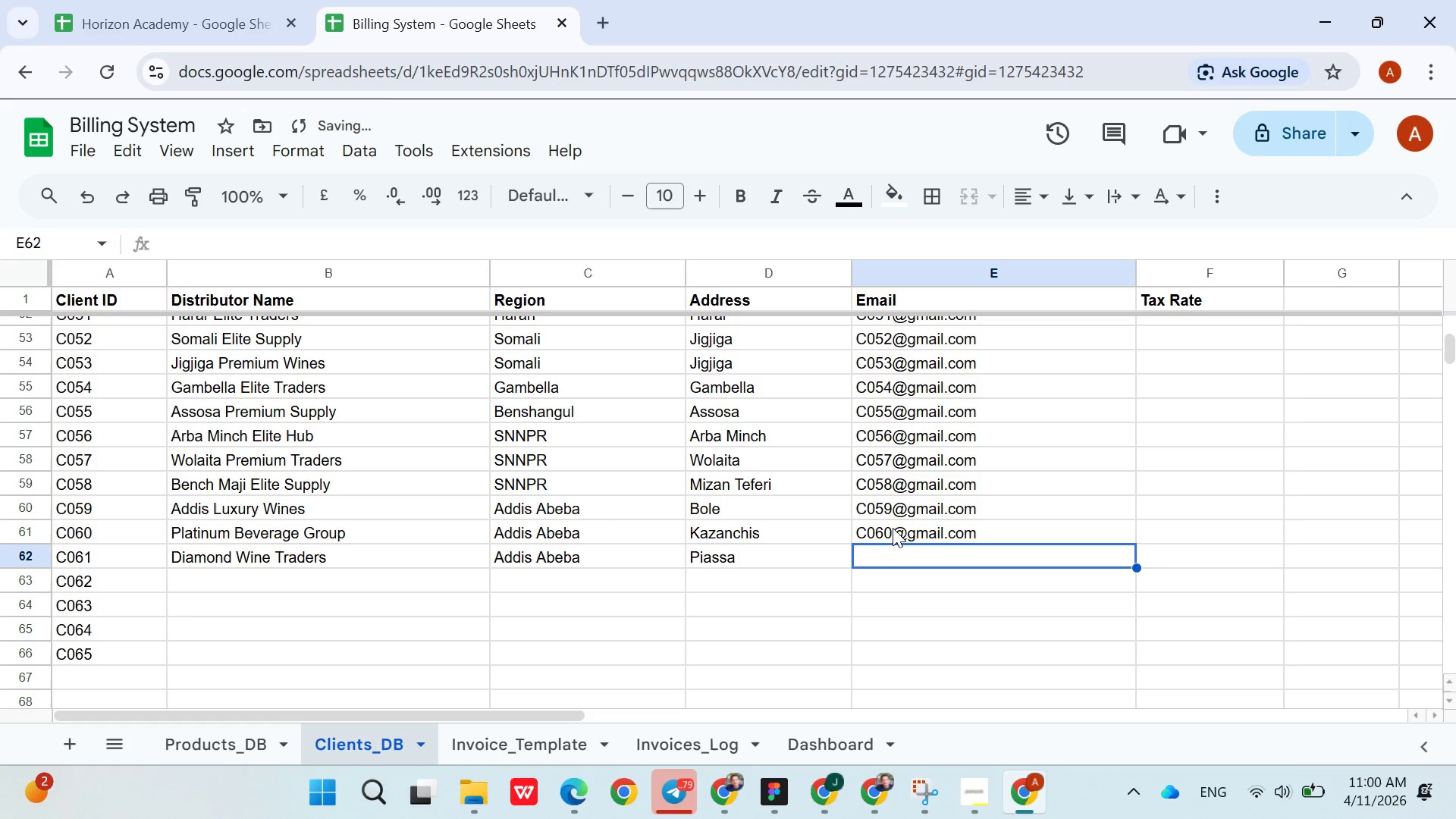 
left_click([1002, 529])
 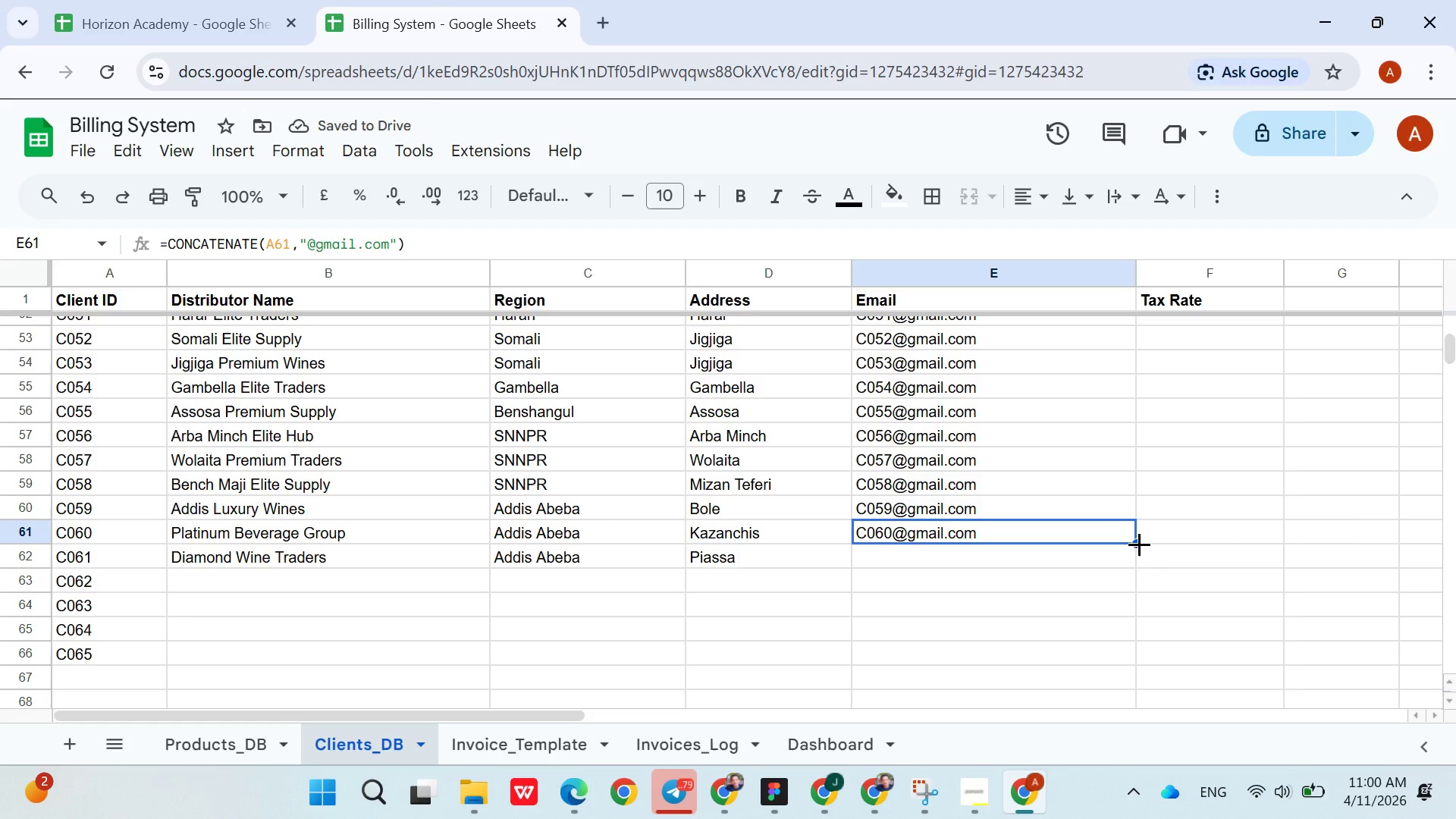 
left_click_drag(start_coordinate=[1139, 544], to_coordinate=[1111, 673])
 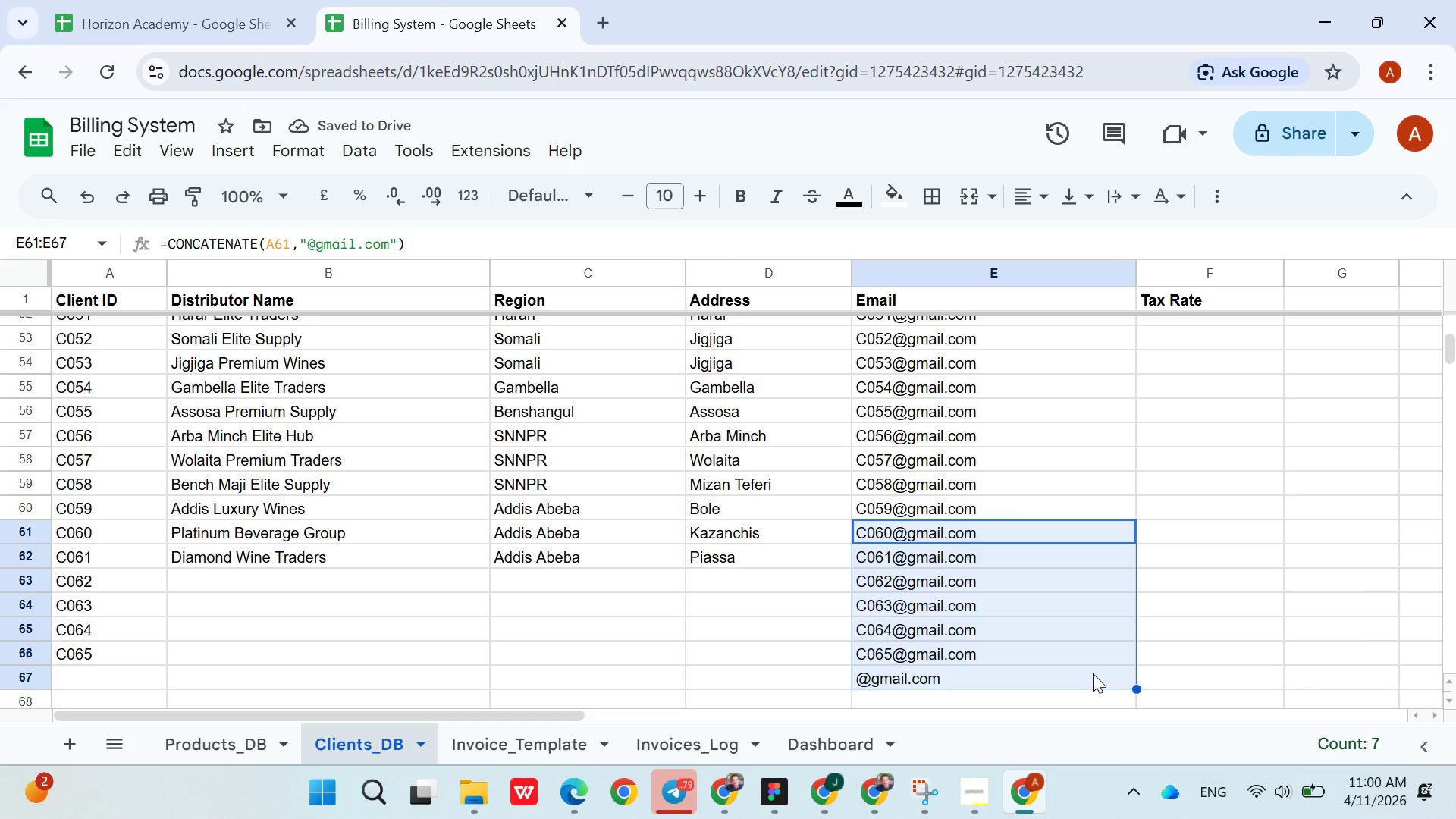 
wait(5.39)
 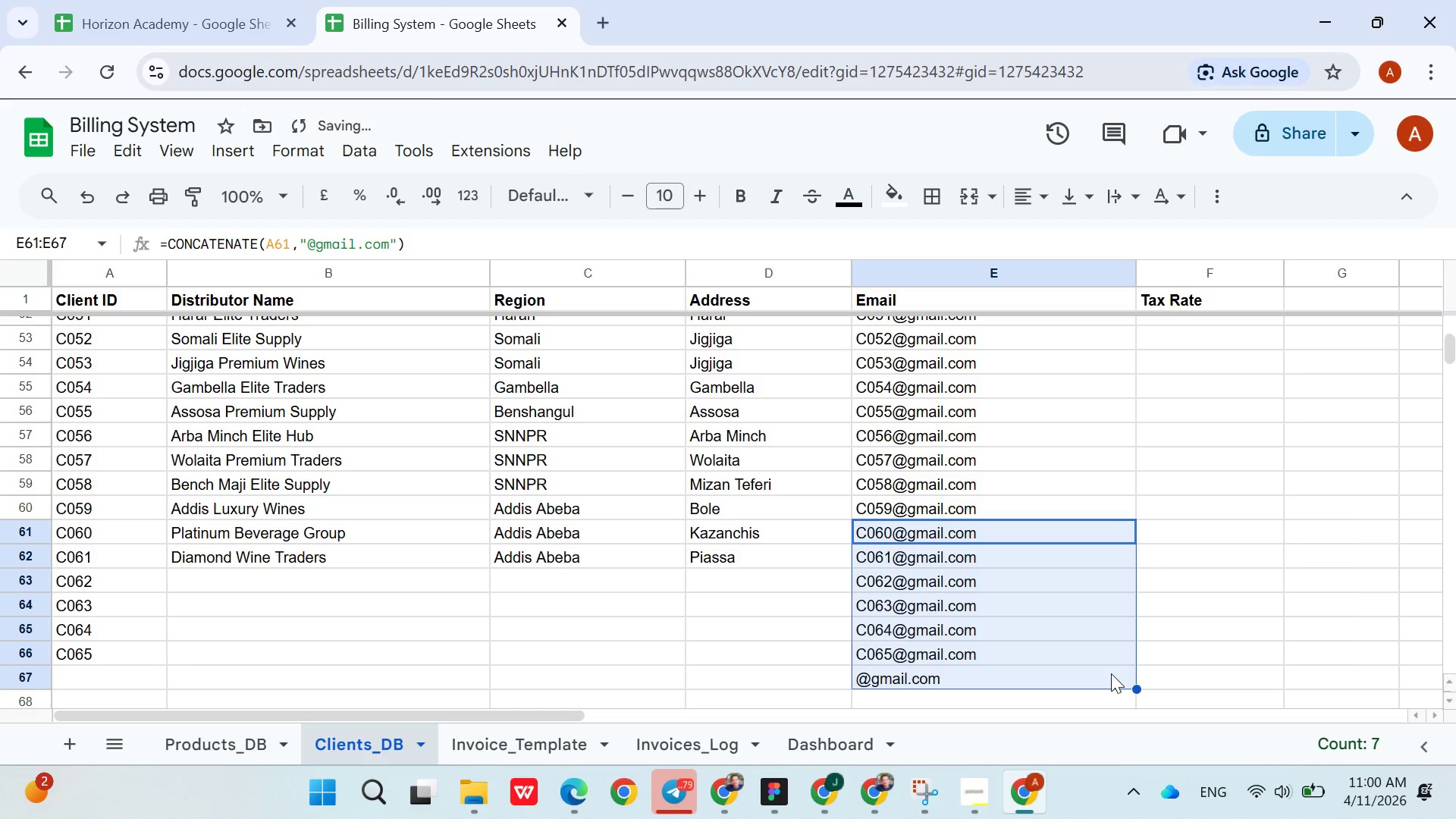 
left_click([970, 682])
 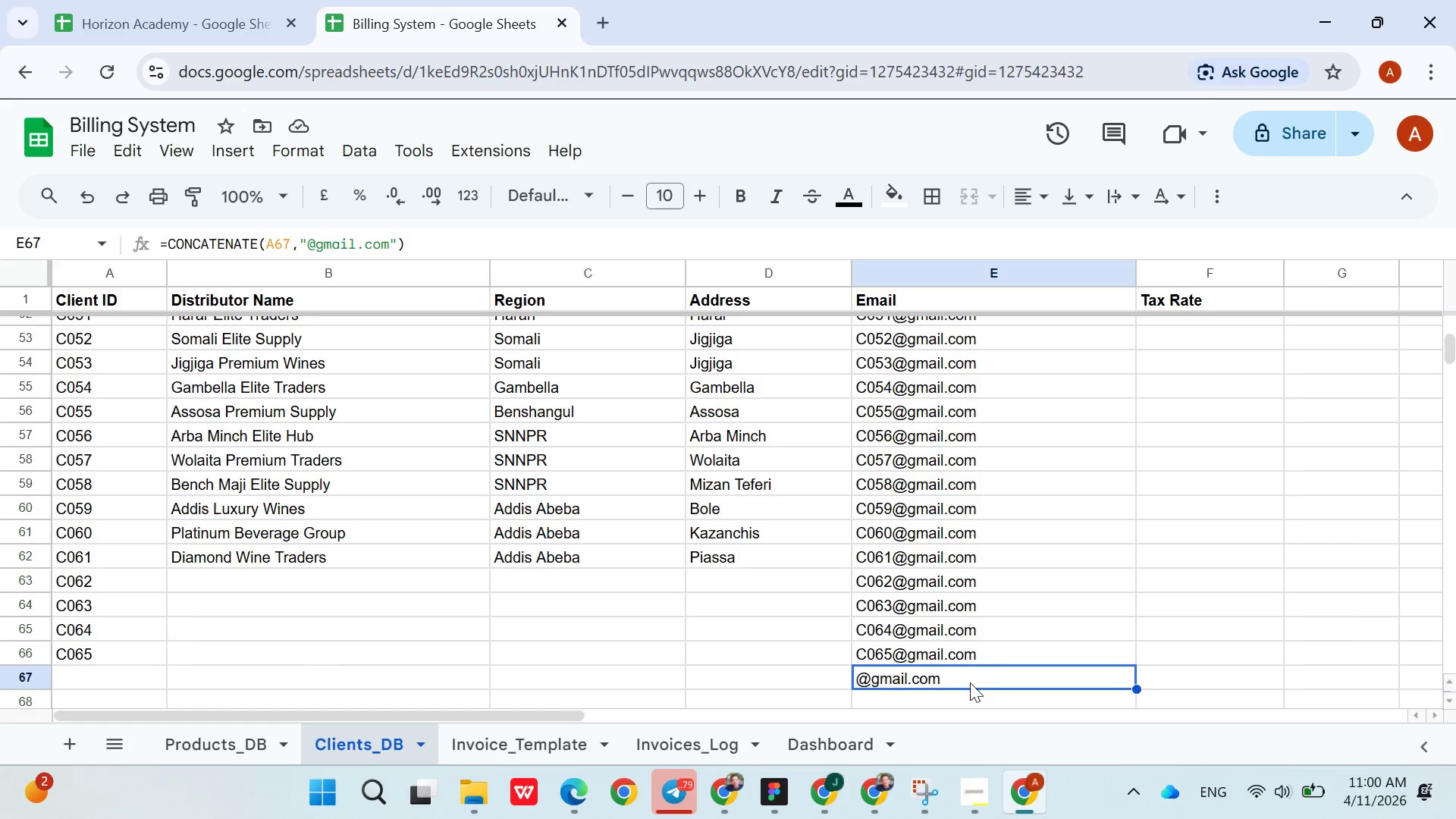 
double_click([970, 682])
 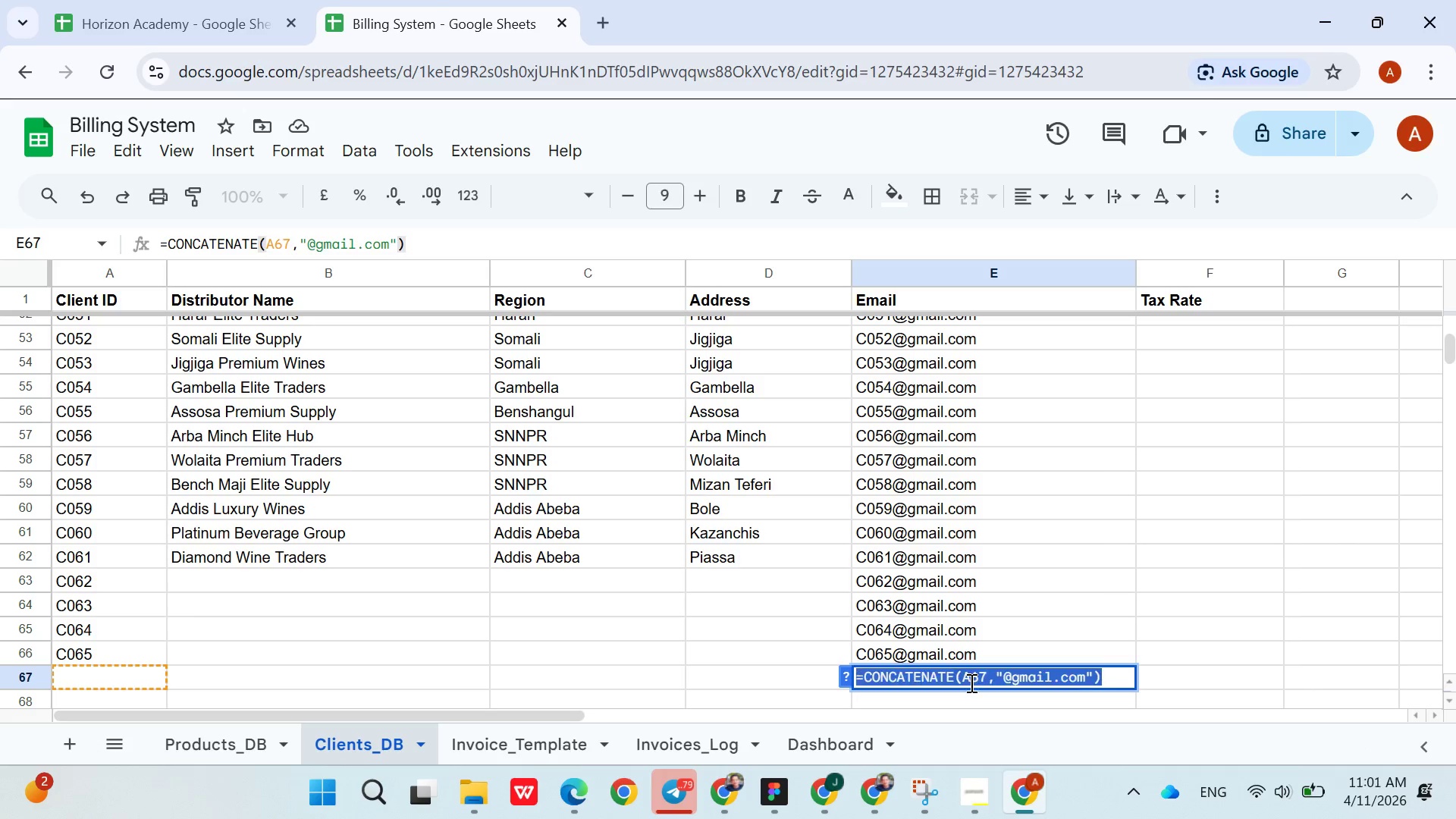 
triple_click([970, 682])
 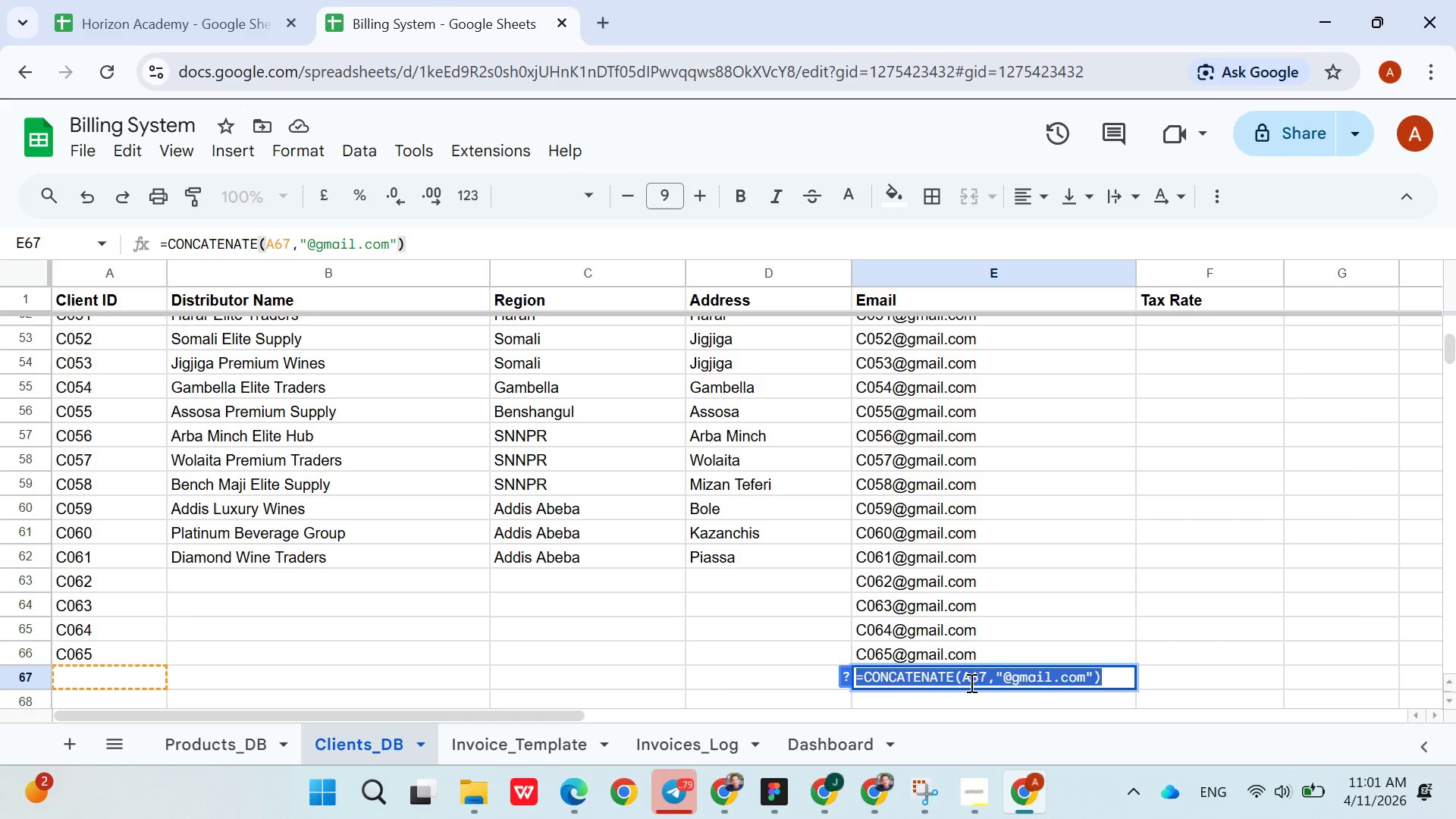 
key(Backspace)
 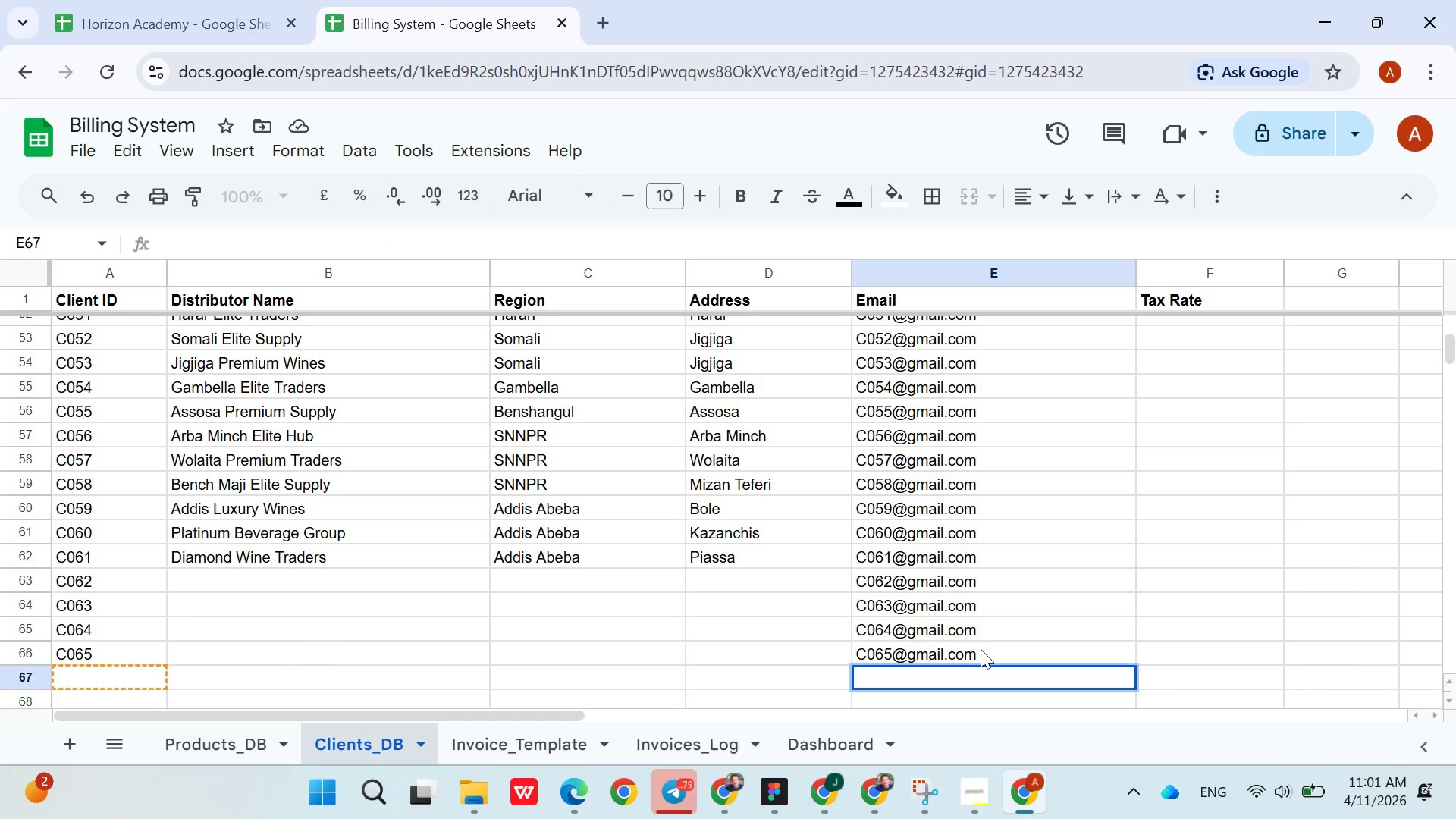 
left_click([981, 649])
 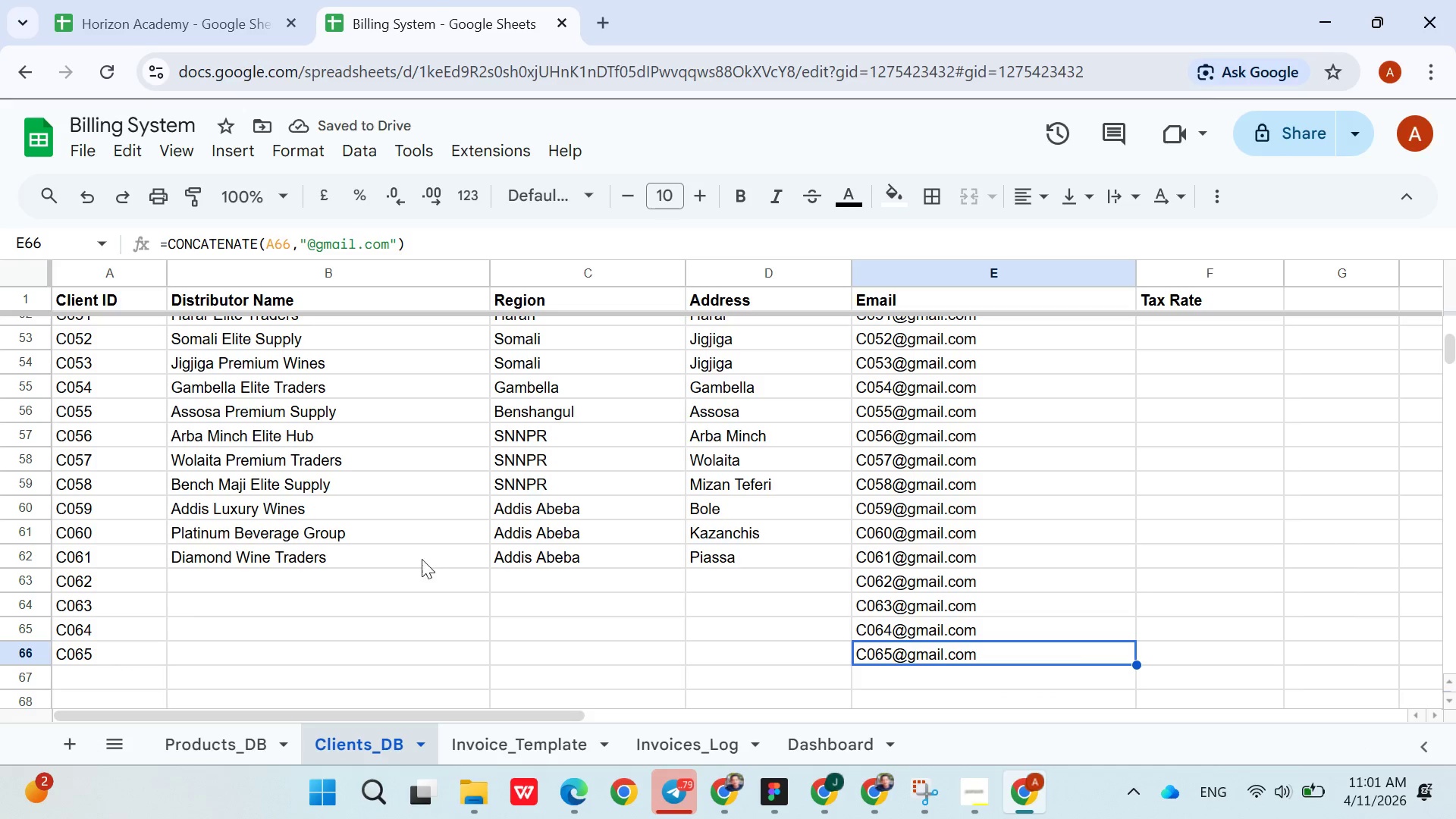 
left_click([306, 580])
 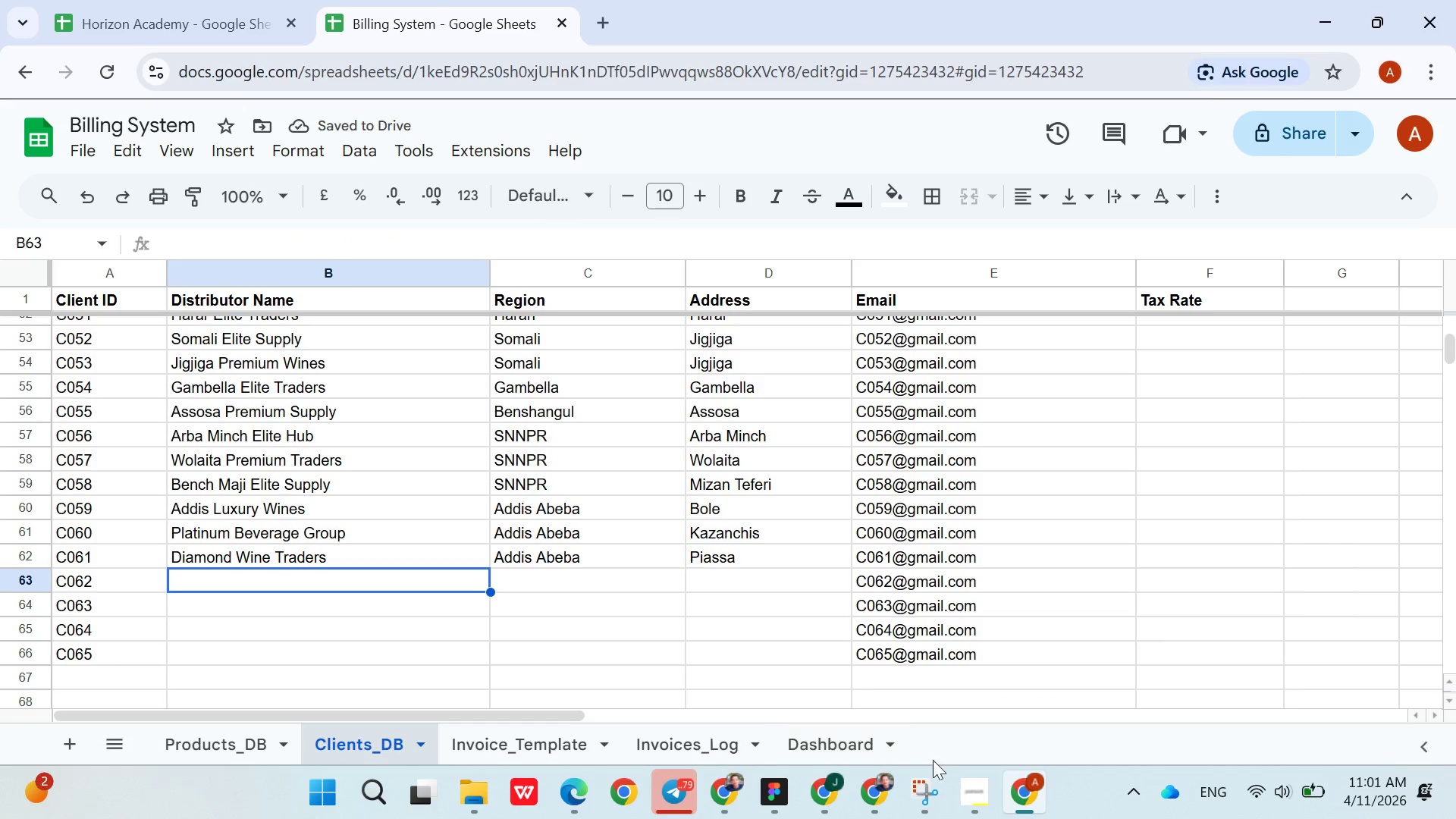 
left_click([974, 789])